 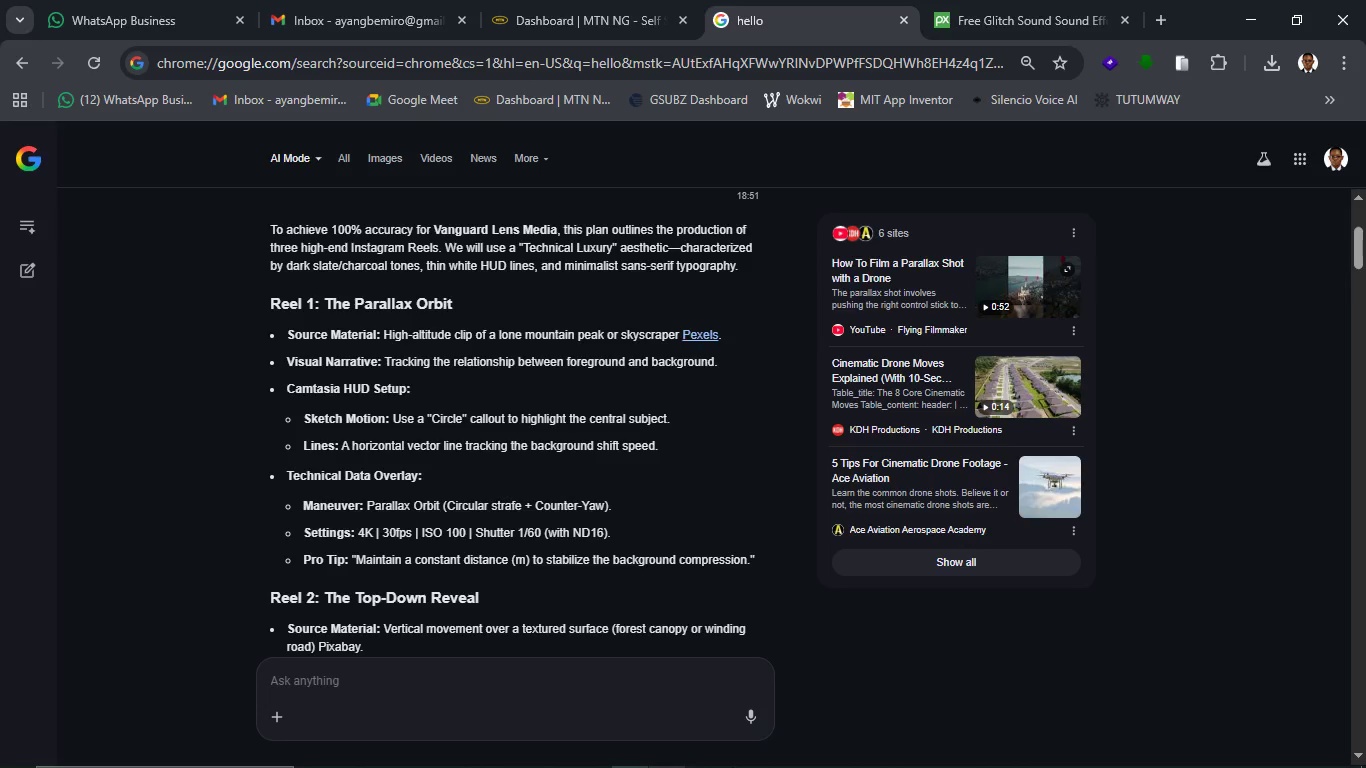 
left_click([662, 752])
 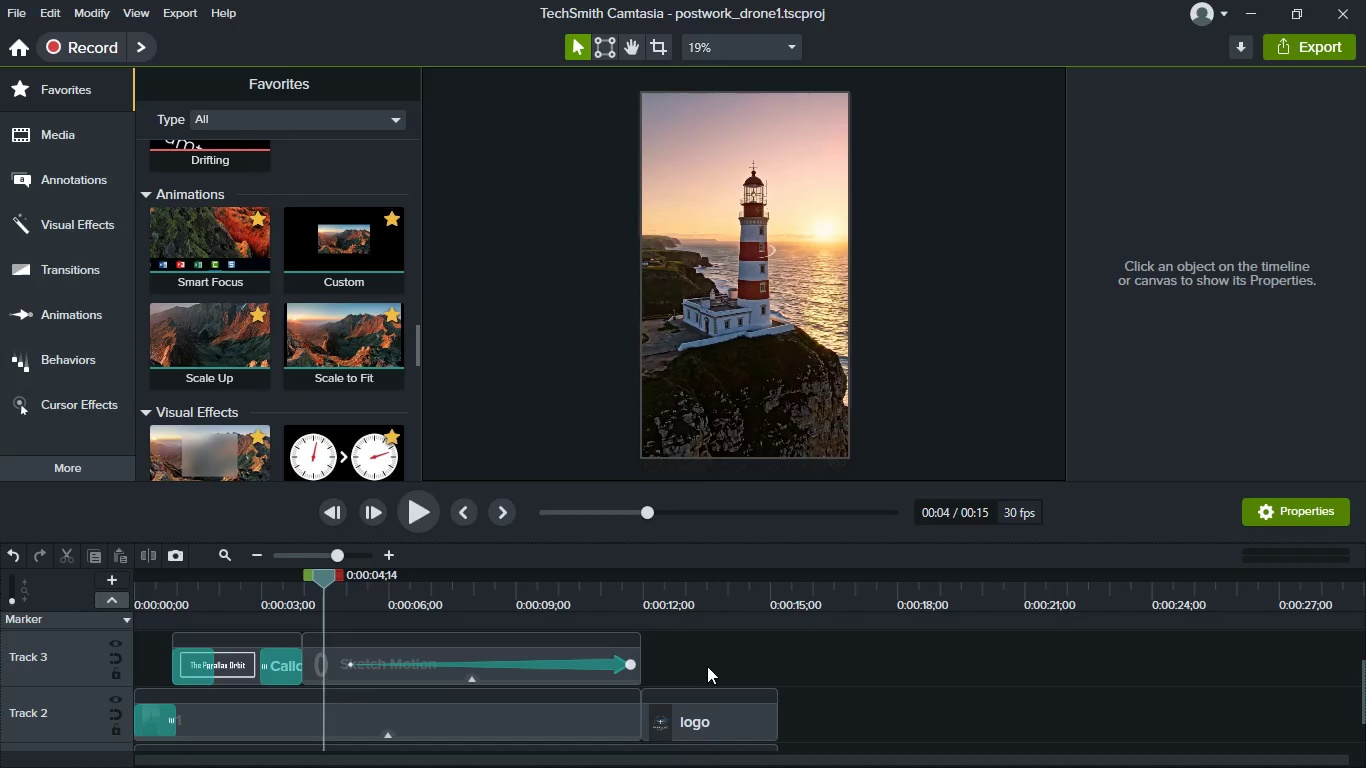 
scroll: coordinate [348, 350], scroll_direction: up, amount: 27.0
 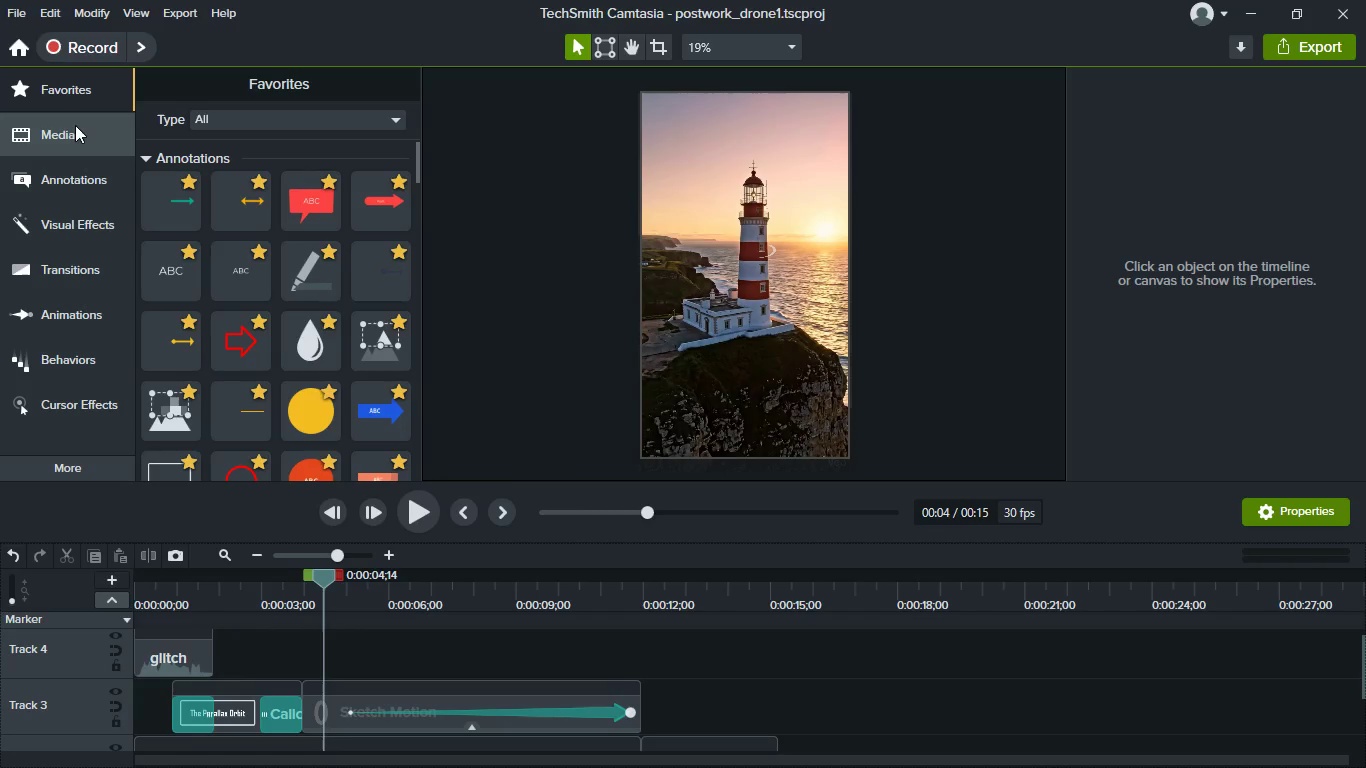 
wait(5.93)
 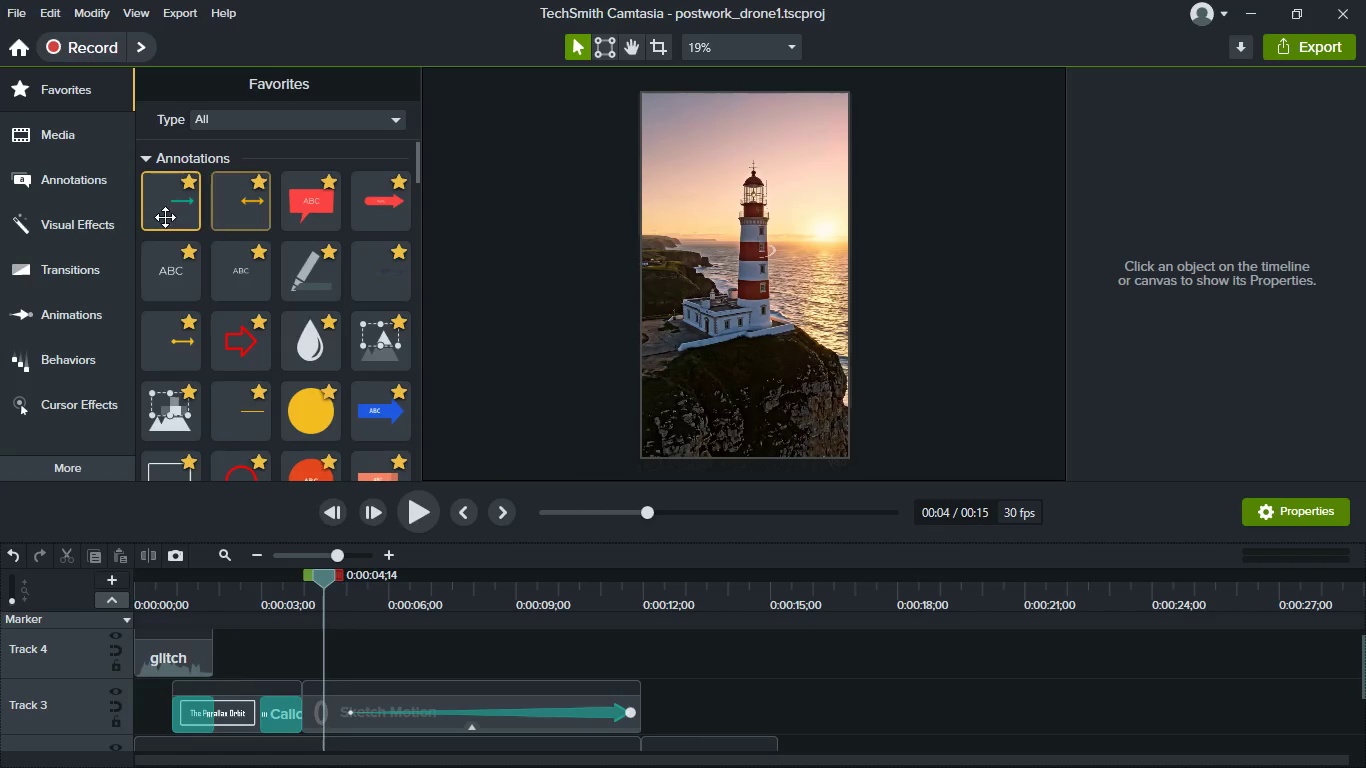 
left_click([77, 175])
 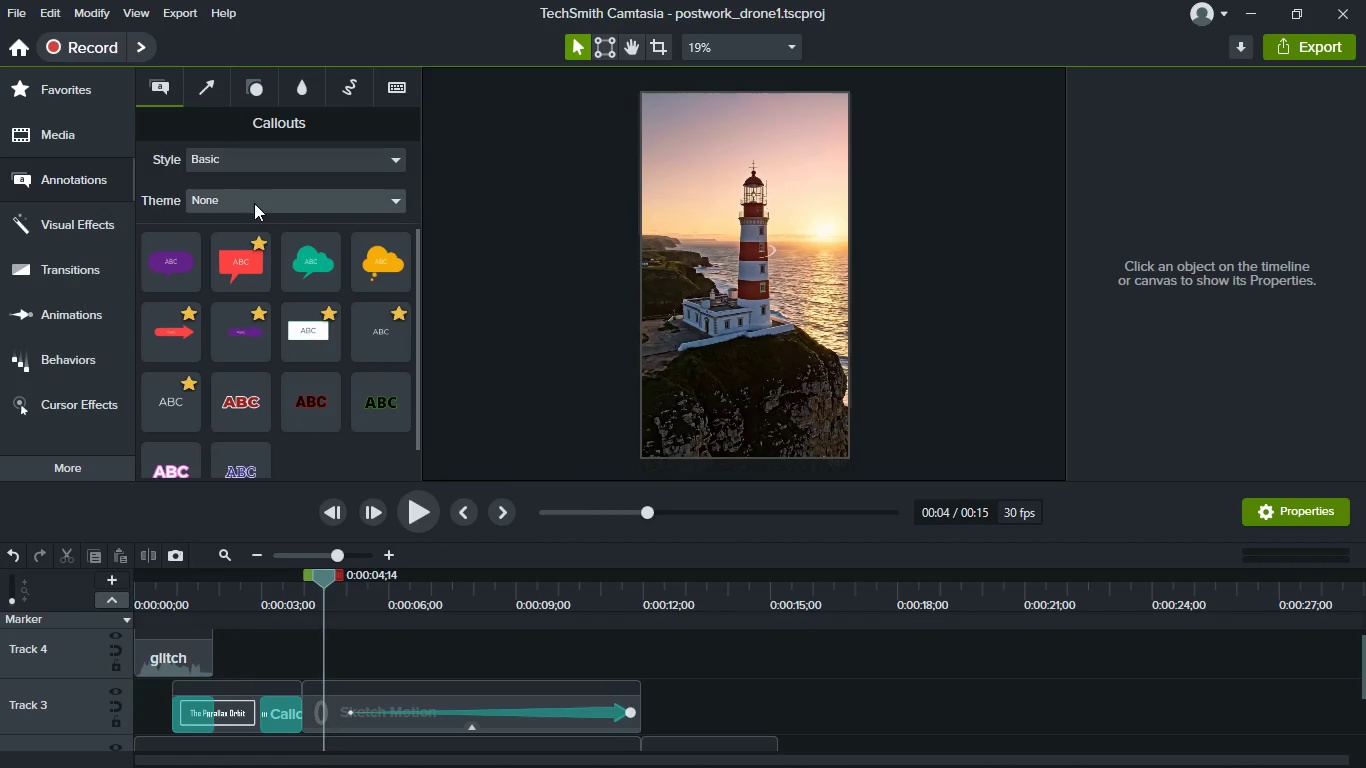 
left_click([260, 158])
 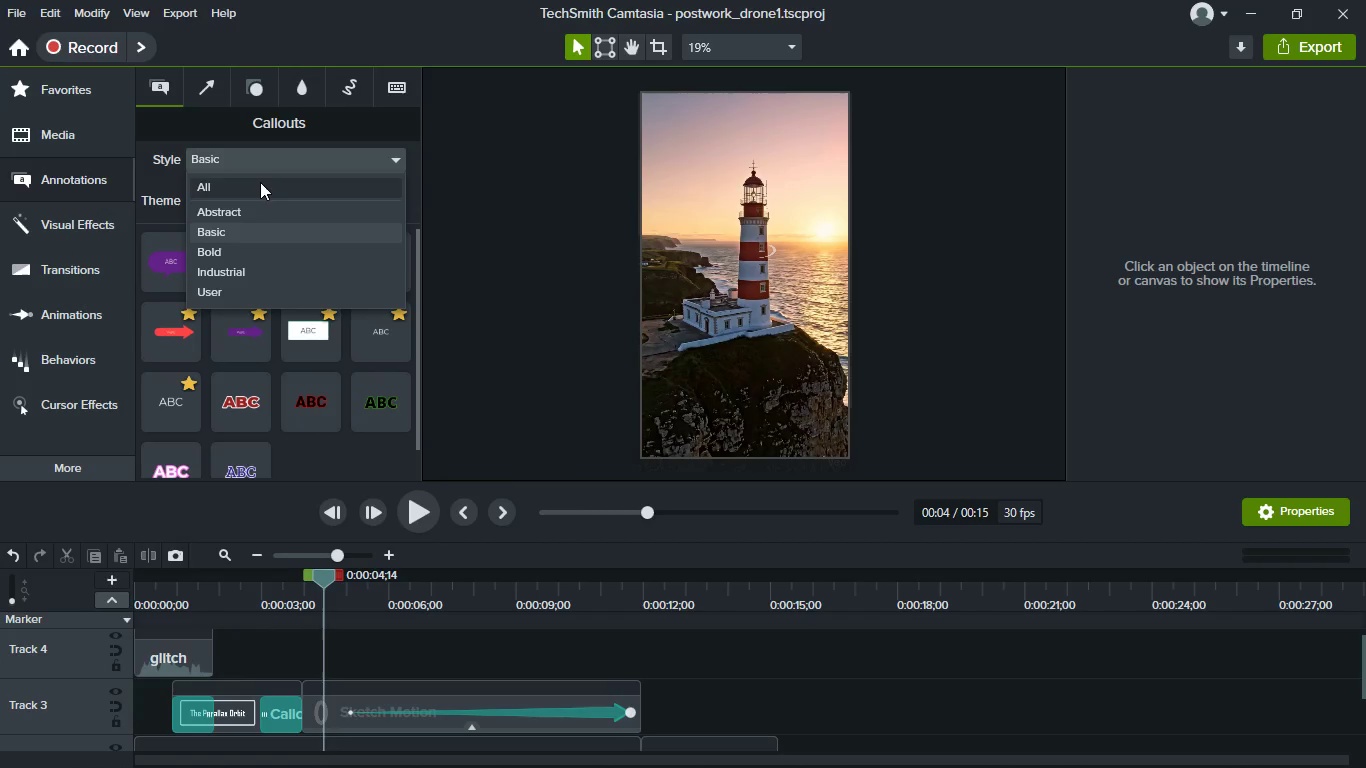 
left_click([260, 182])
 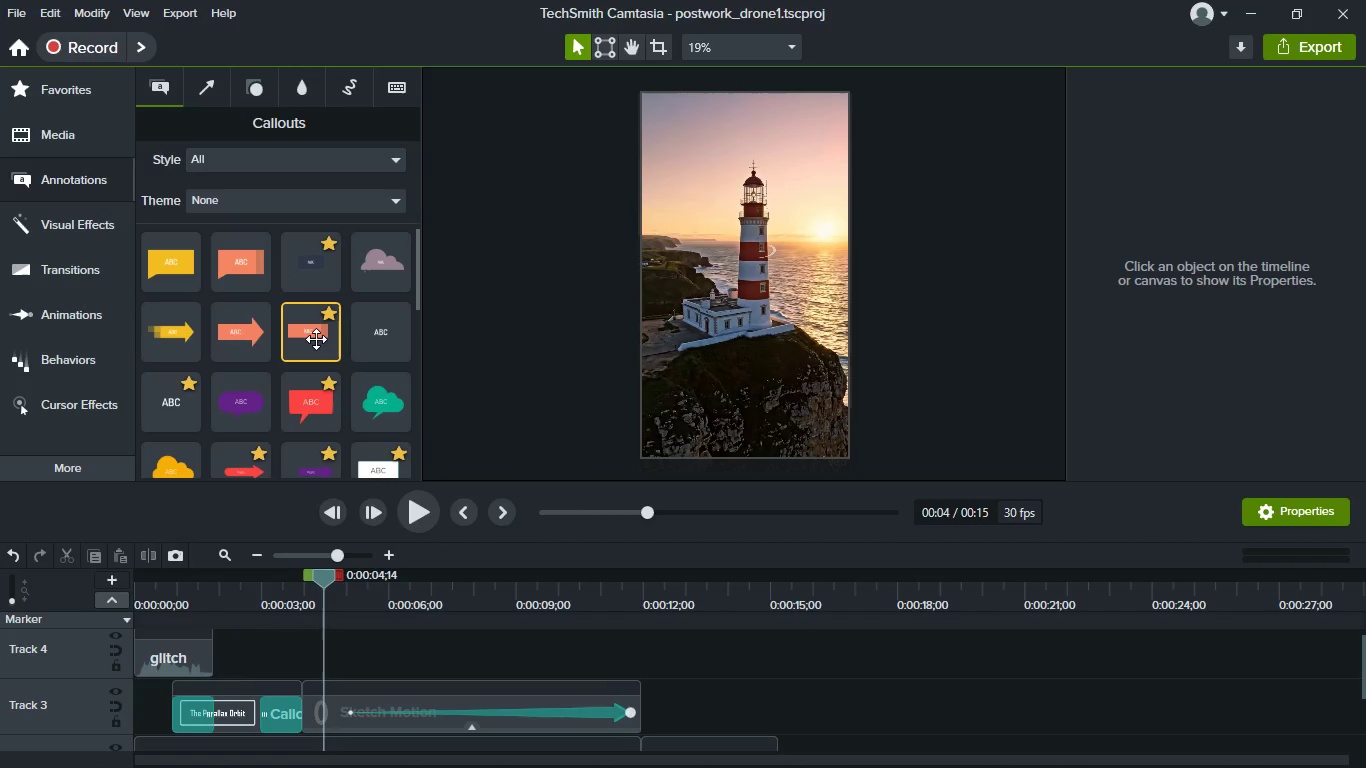 
scroll: coordinate [301, 366], scroll_direction: down, amount: 6.0
 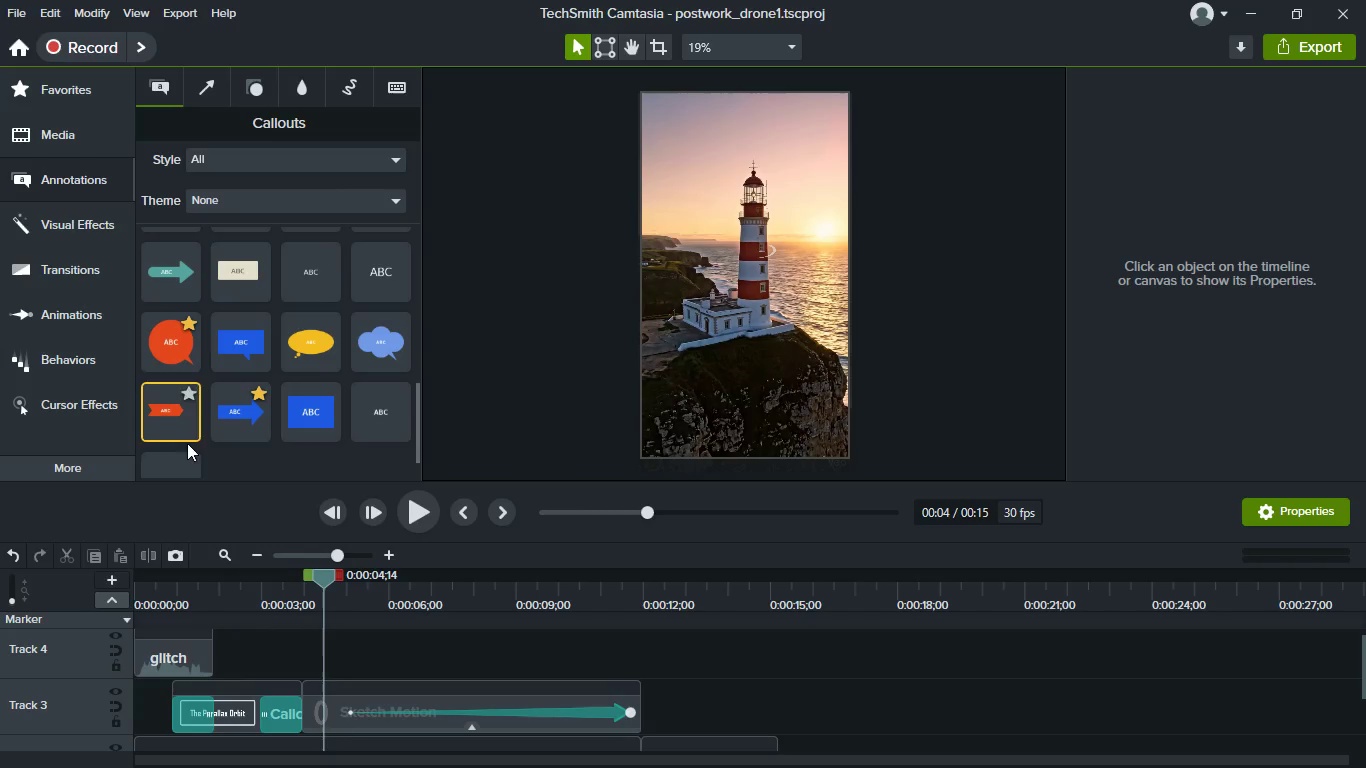 
left_click_drag(start_coordinate=[178, 393], to_coordinate=[367, 670])
 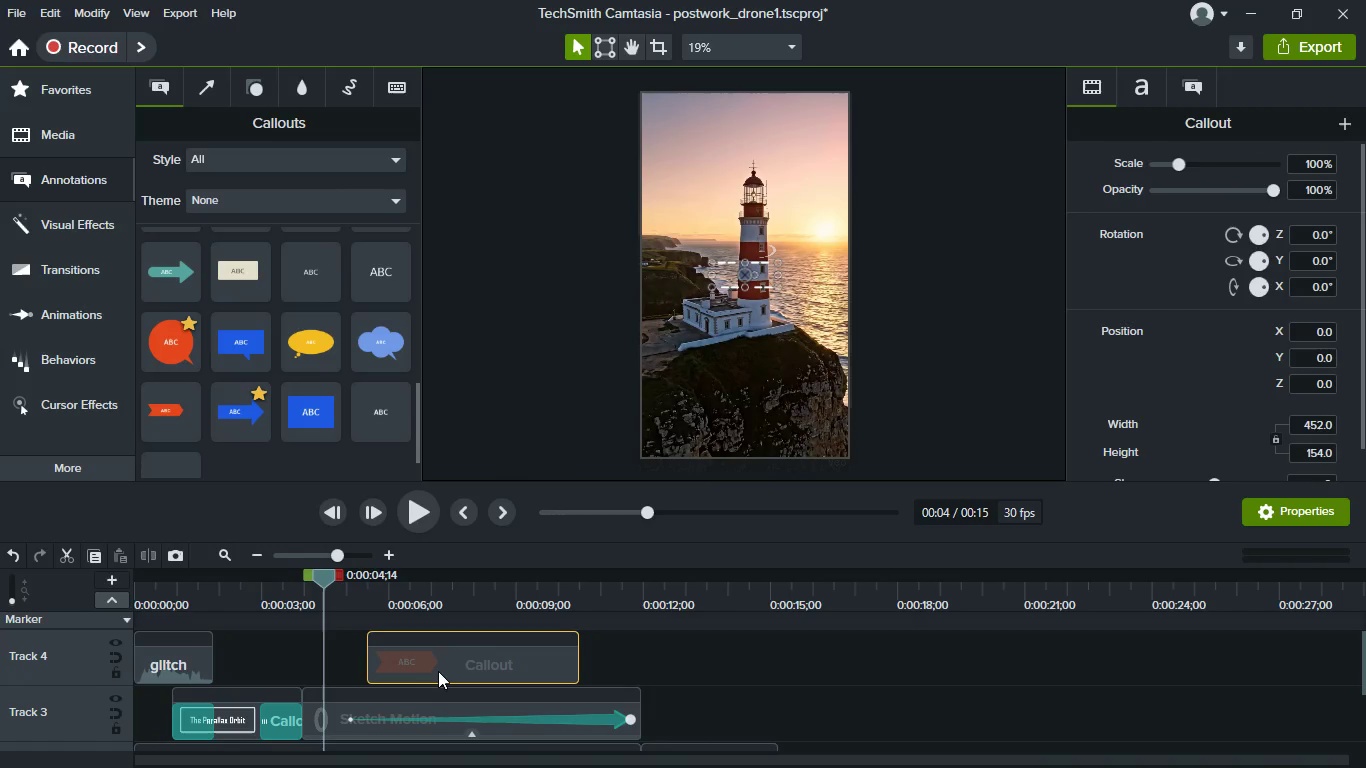 
left_click_drag(start_coordinate=[438, 671], to_coordinate=[370, 655])
 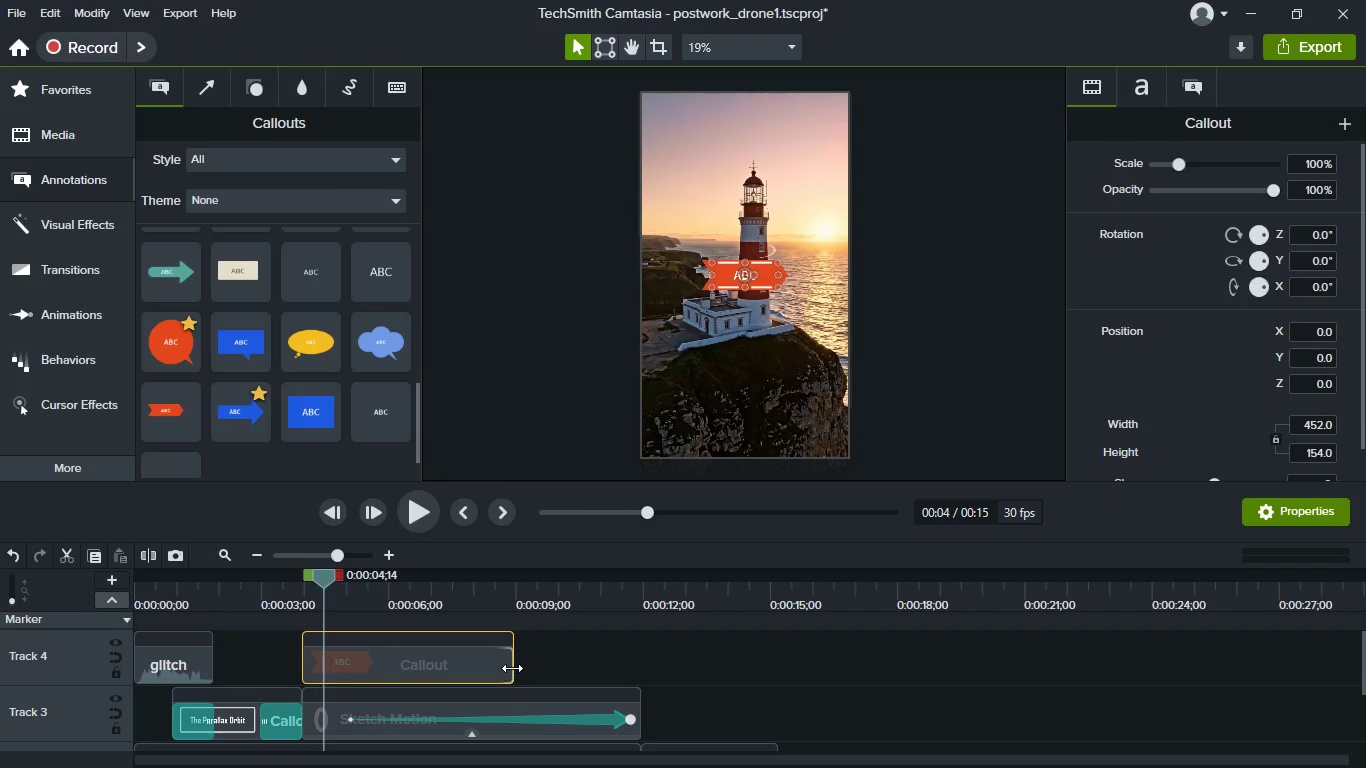 
left_click_drag(start_coordinate=[512, 668], to_coordinate=[644, 680])
 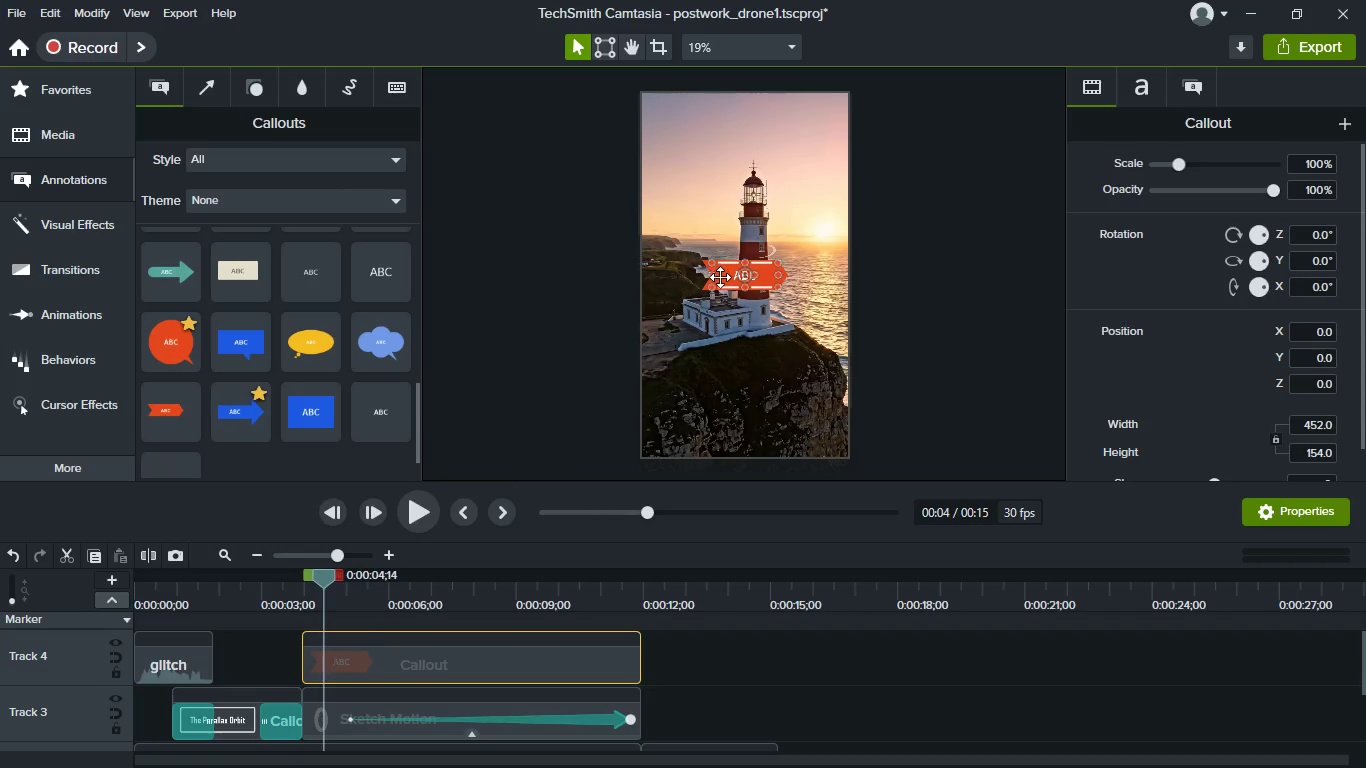 
scroll: coordinate [720, 277], scroll_direction: up, amount: 4.0
 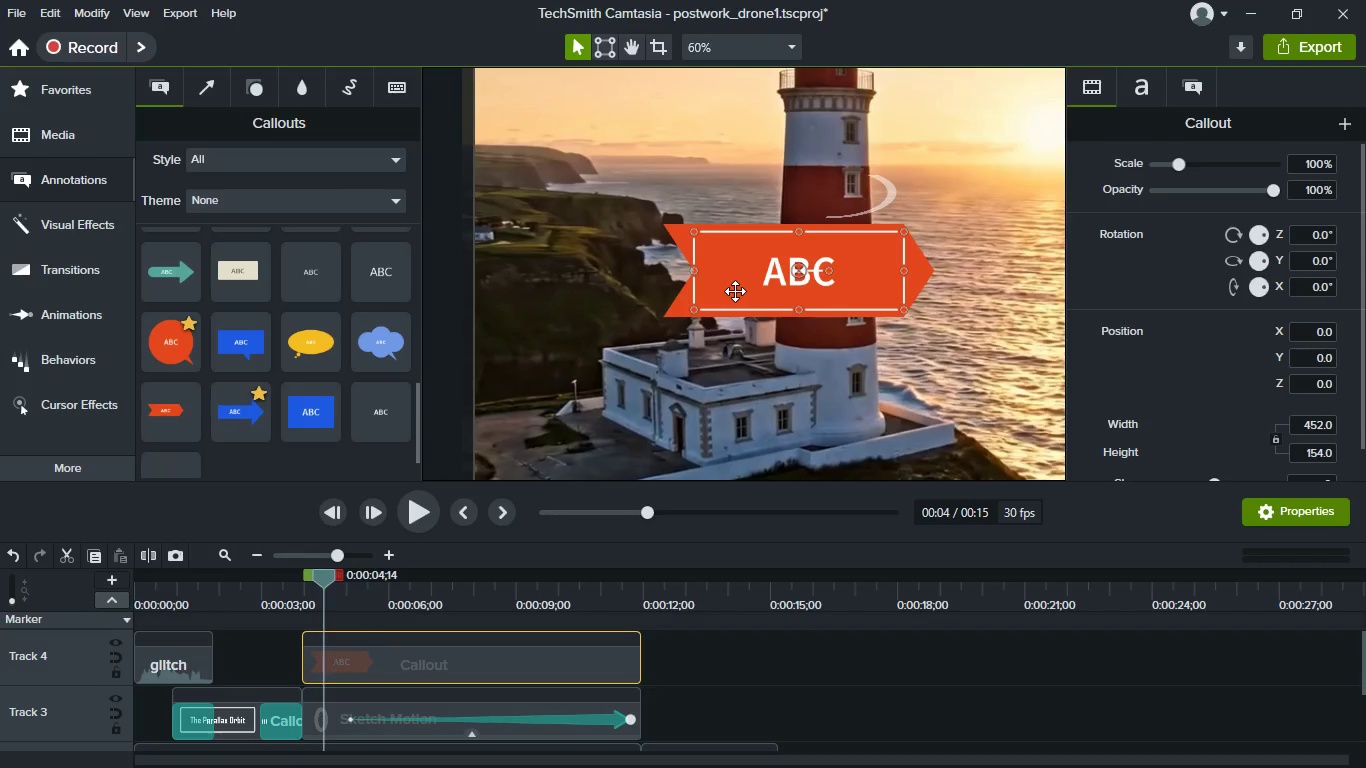 
left_click_drag(start_coordinate=[735, 291], to_coordinate=[583, 221])
 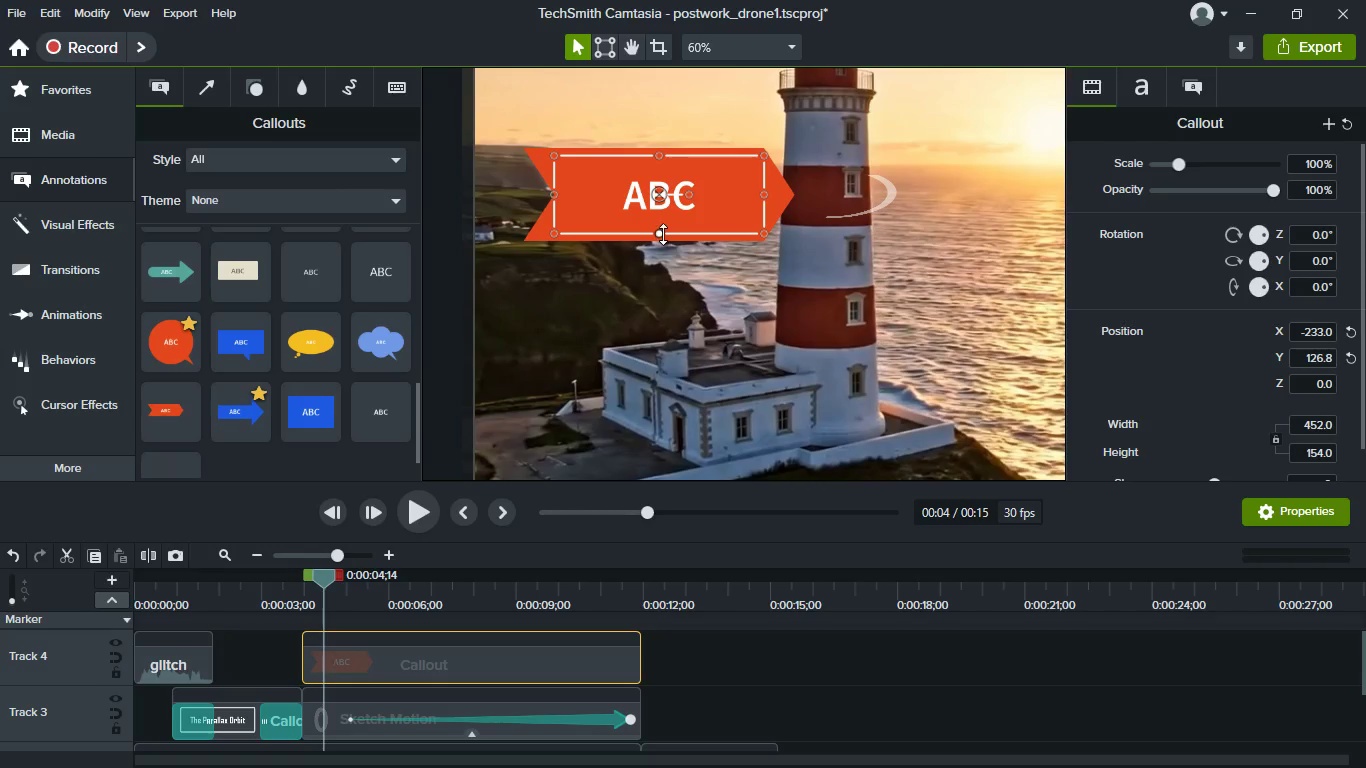 
left_click_drag(start_coordinate=[663, 234], to_coordinate=[665, 186])
 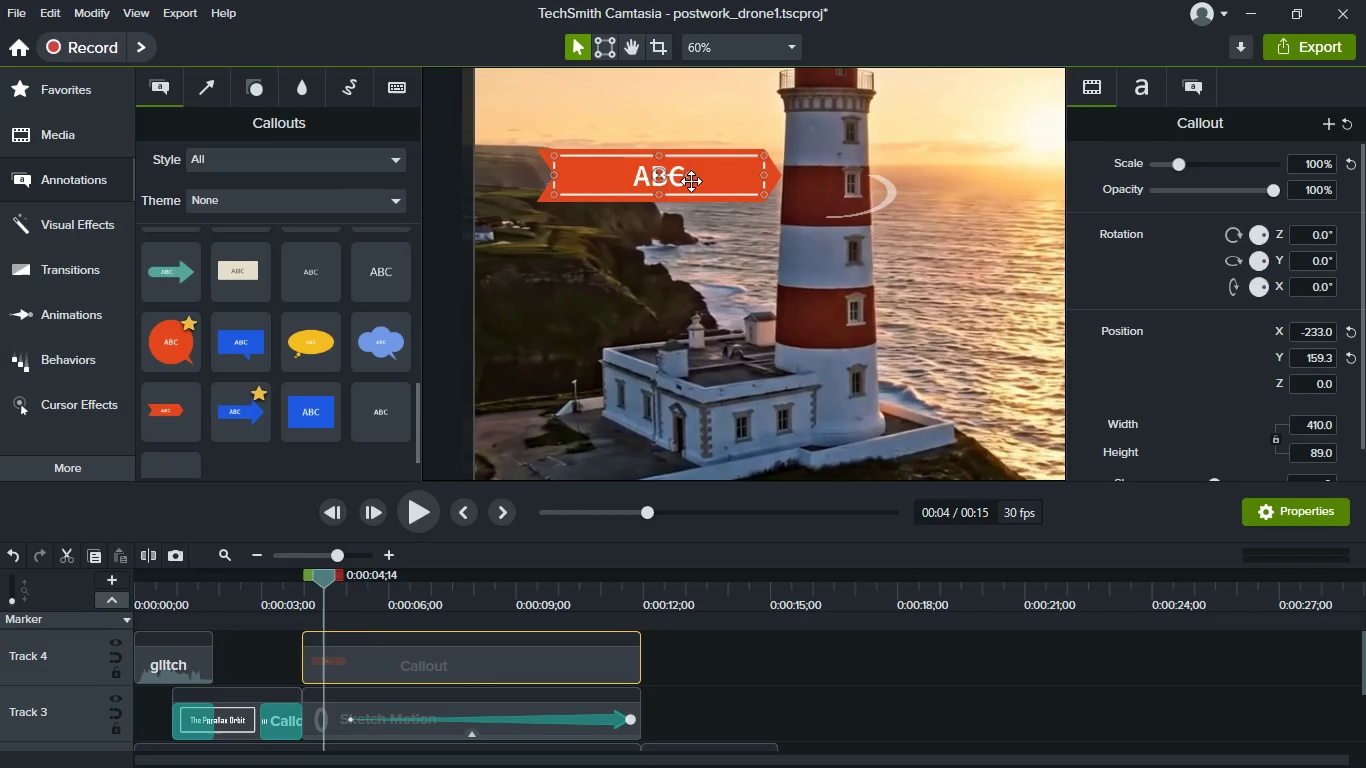 
double_click([691, 181])
 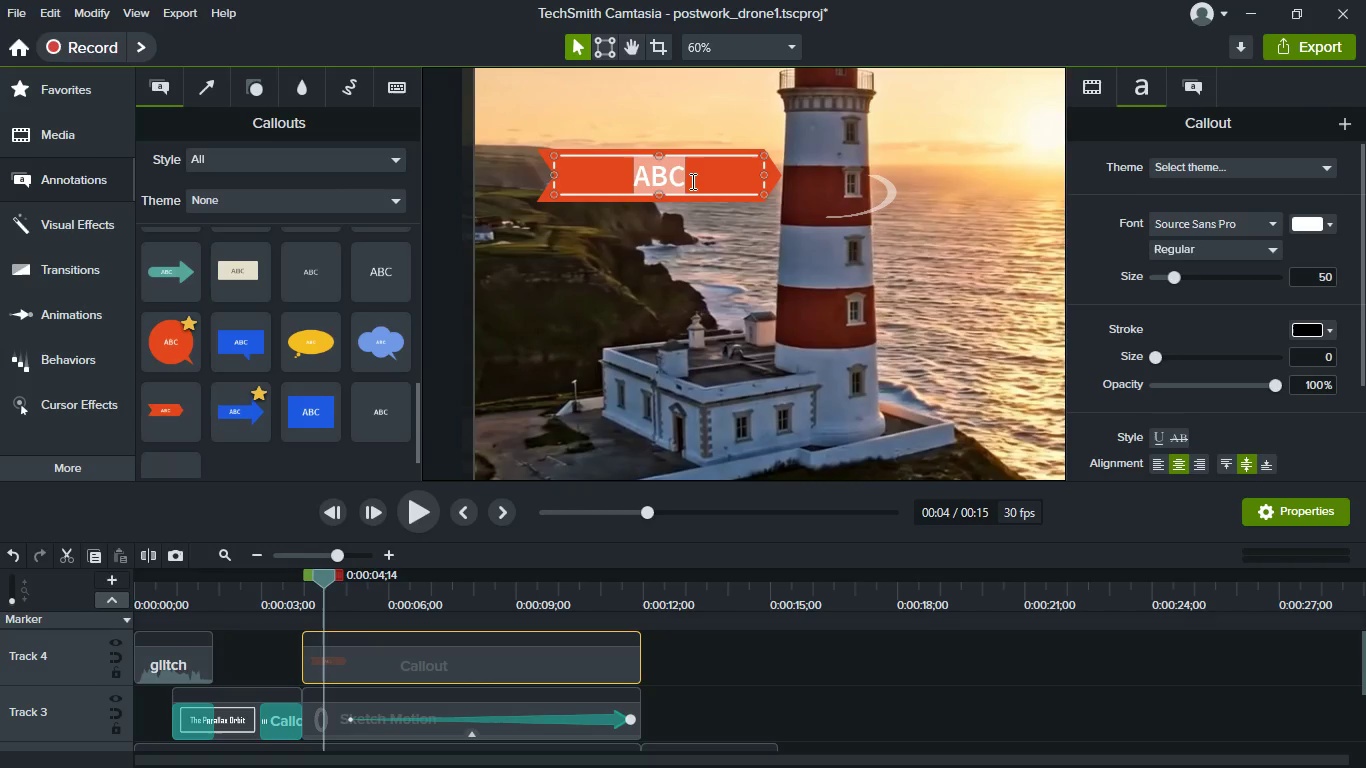 
key(CapsLock)
 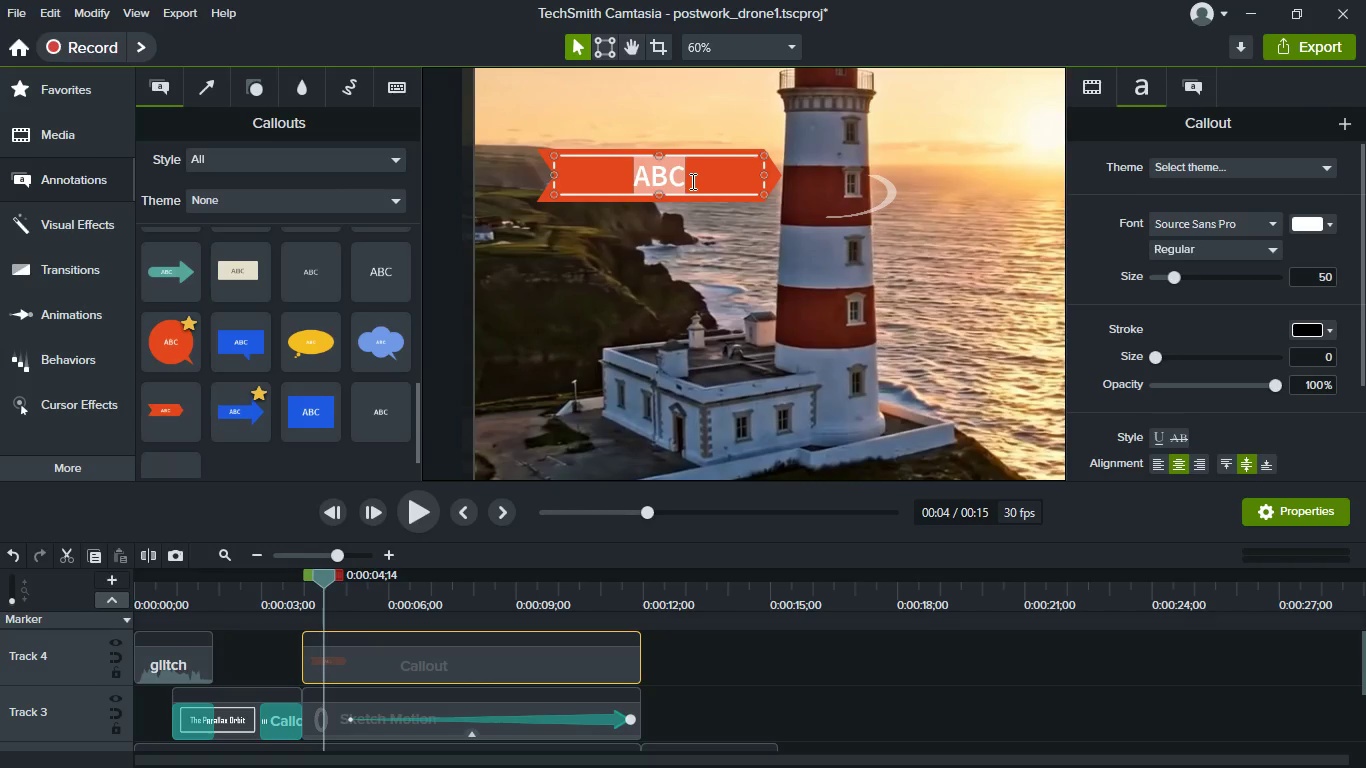 
key(Control+ControlLeft)
 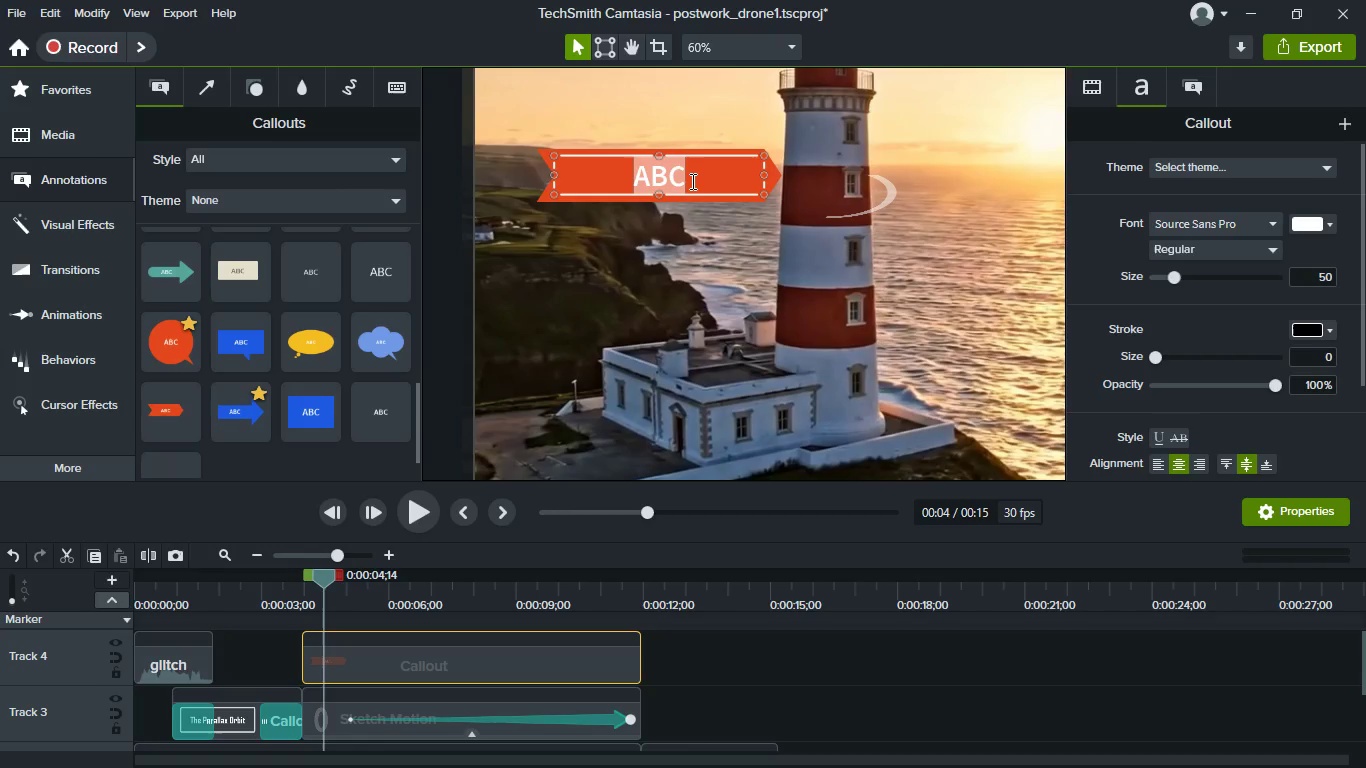 
key(Control+B)
 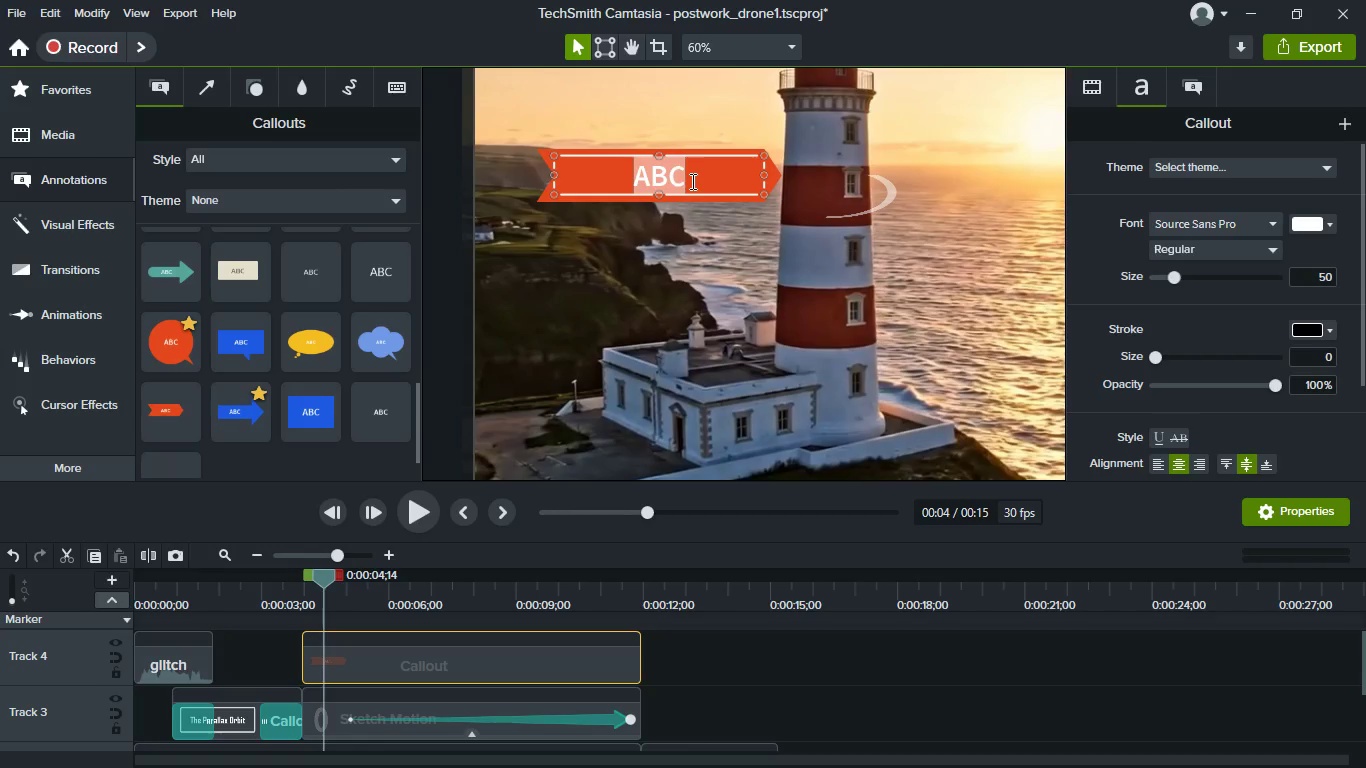 
type(central point)
 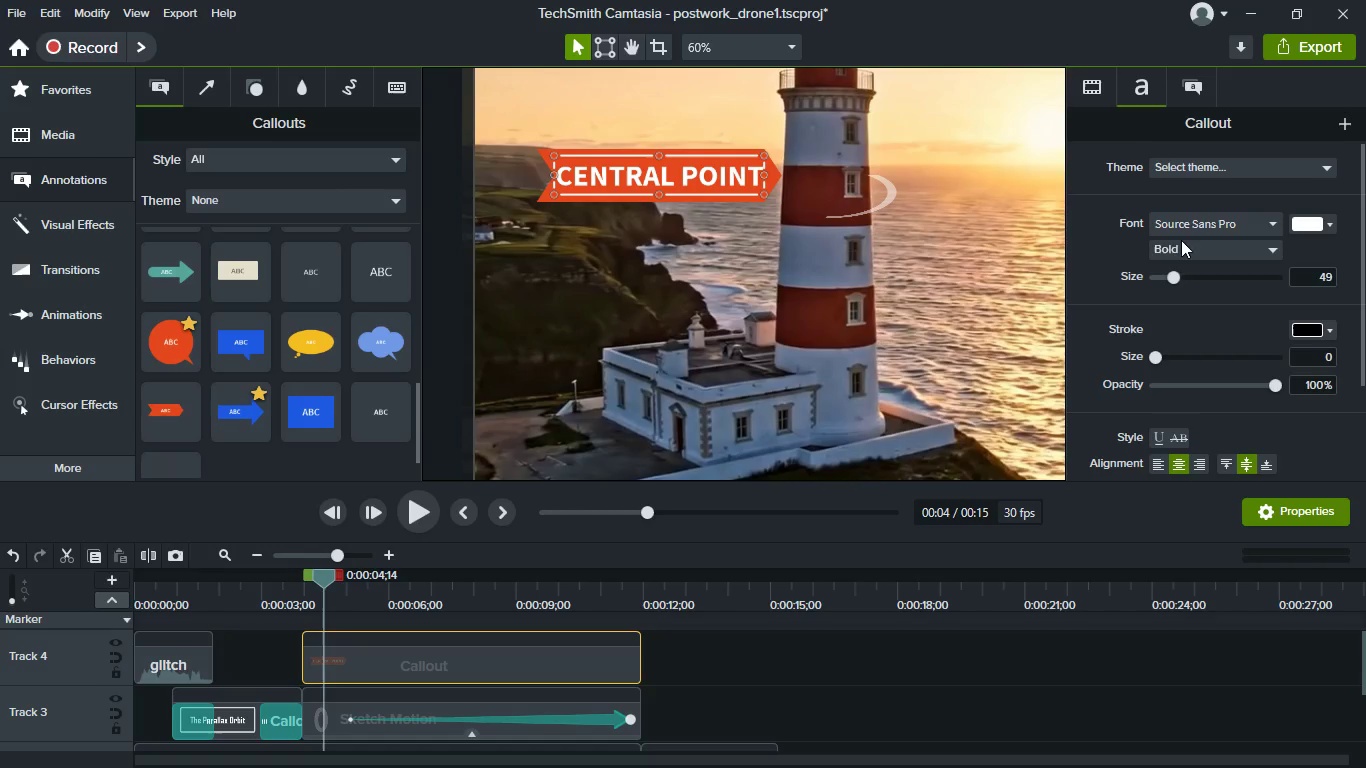 
left_click([1205, 227])
 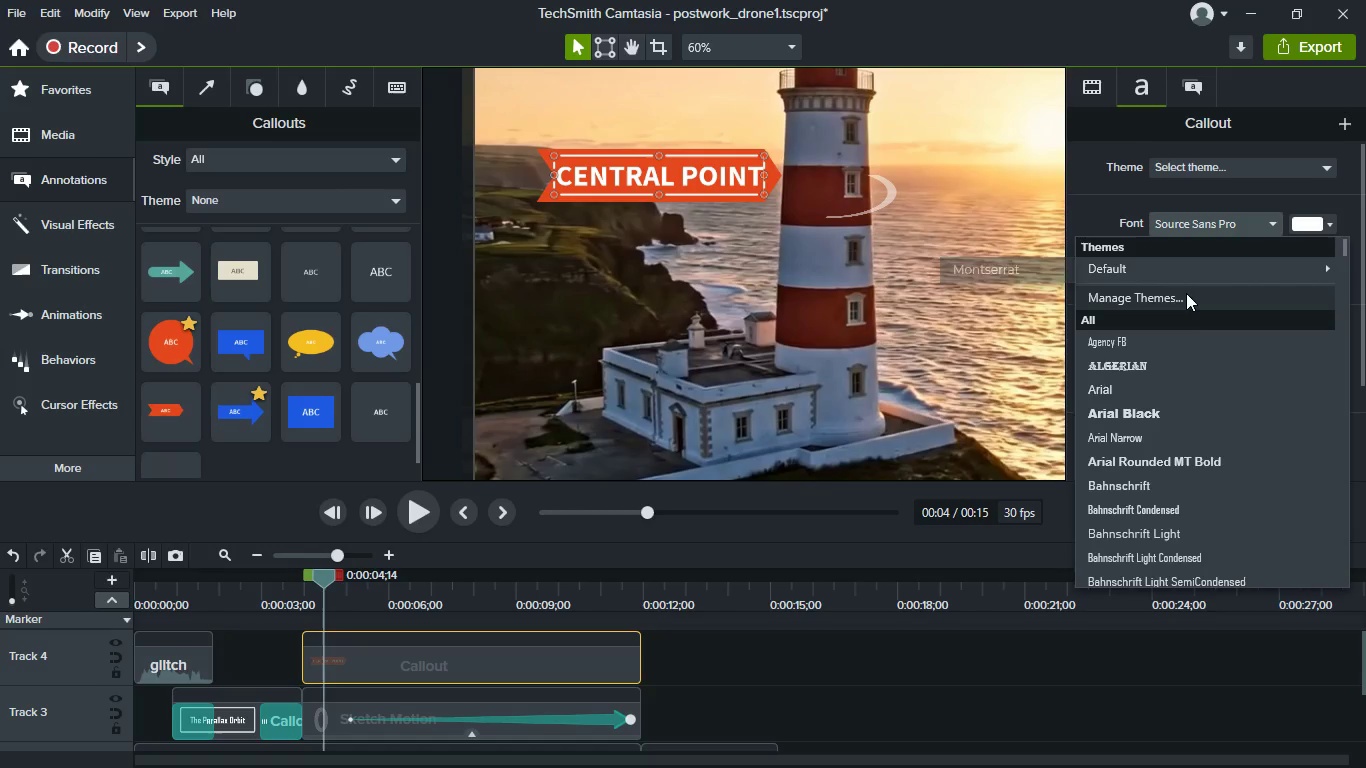 
left_click([1177, 340])
 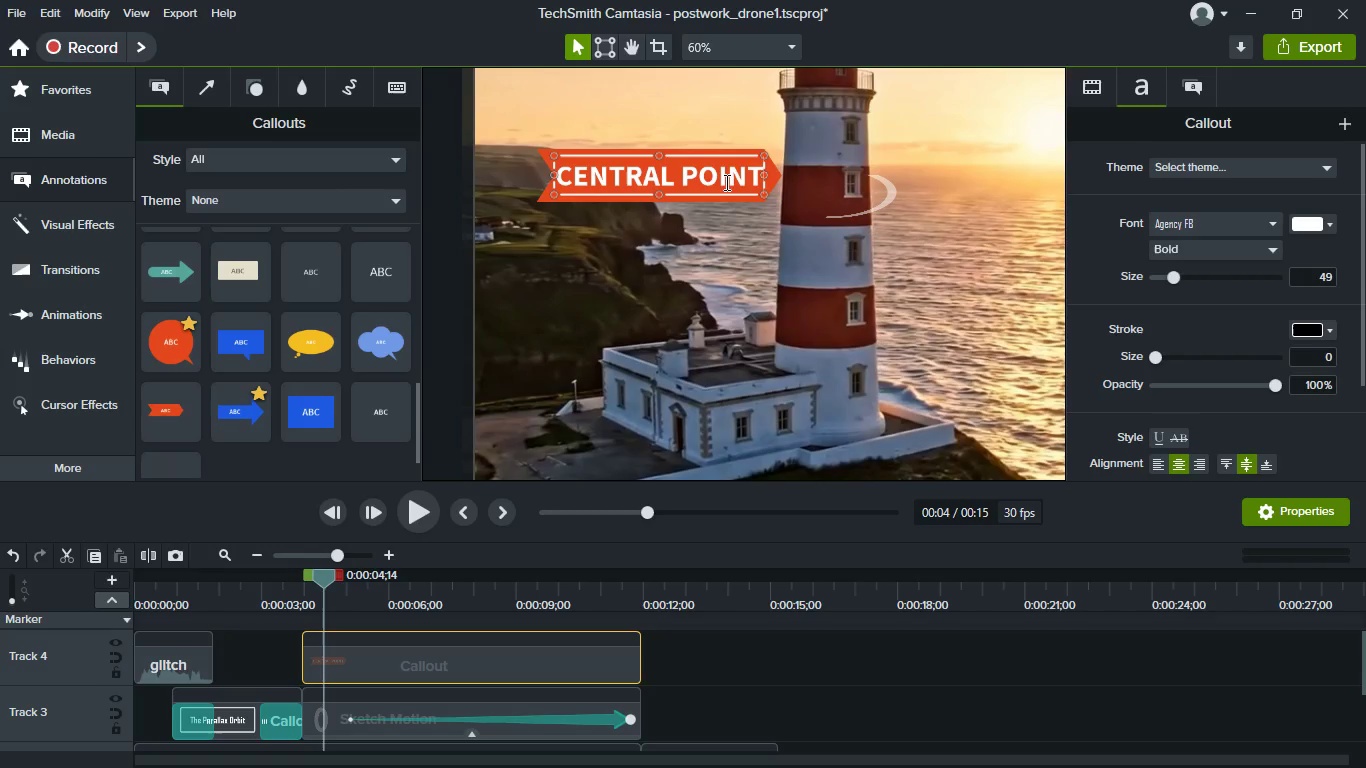 
double_click([715, 175])
 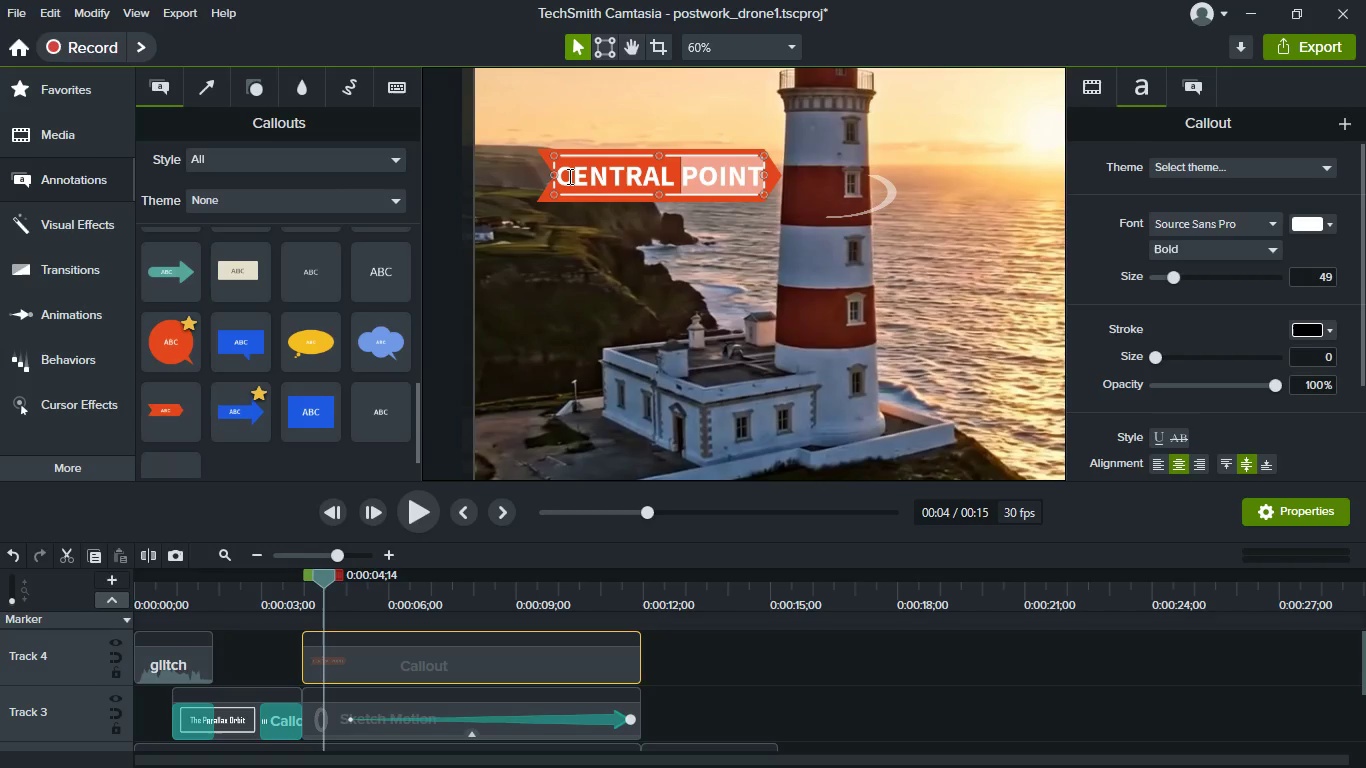 
left_click([568, 176])
 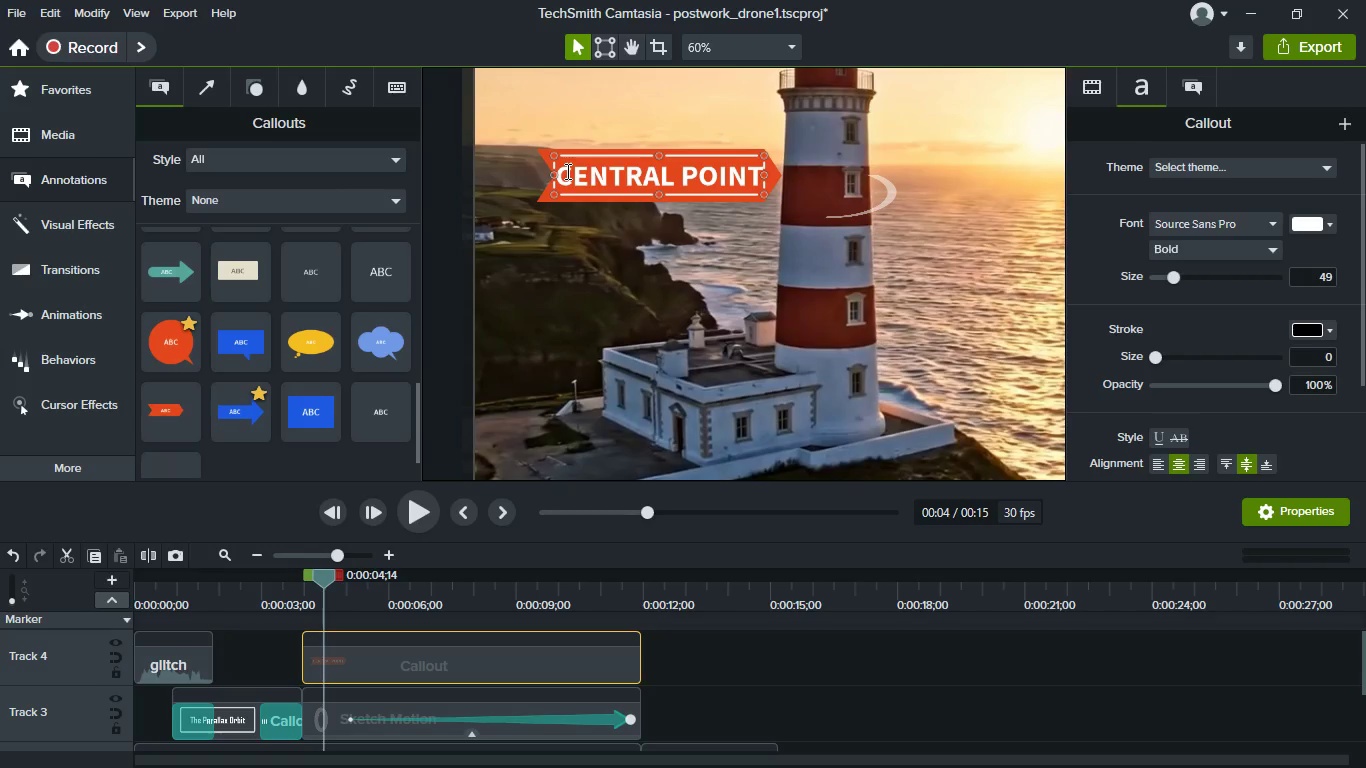 
left_click_drag(start_coordinate=[560, 185], to_coordinate=[763, 185])
 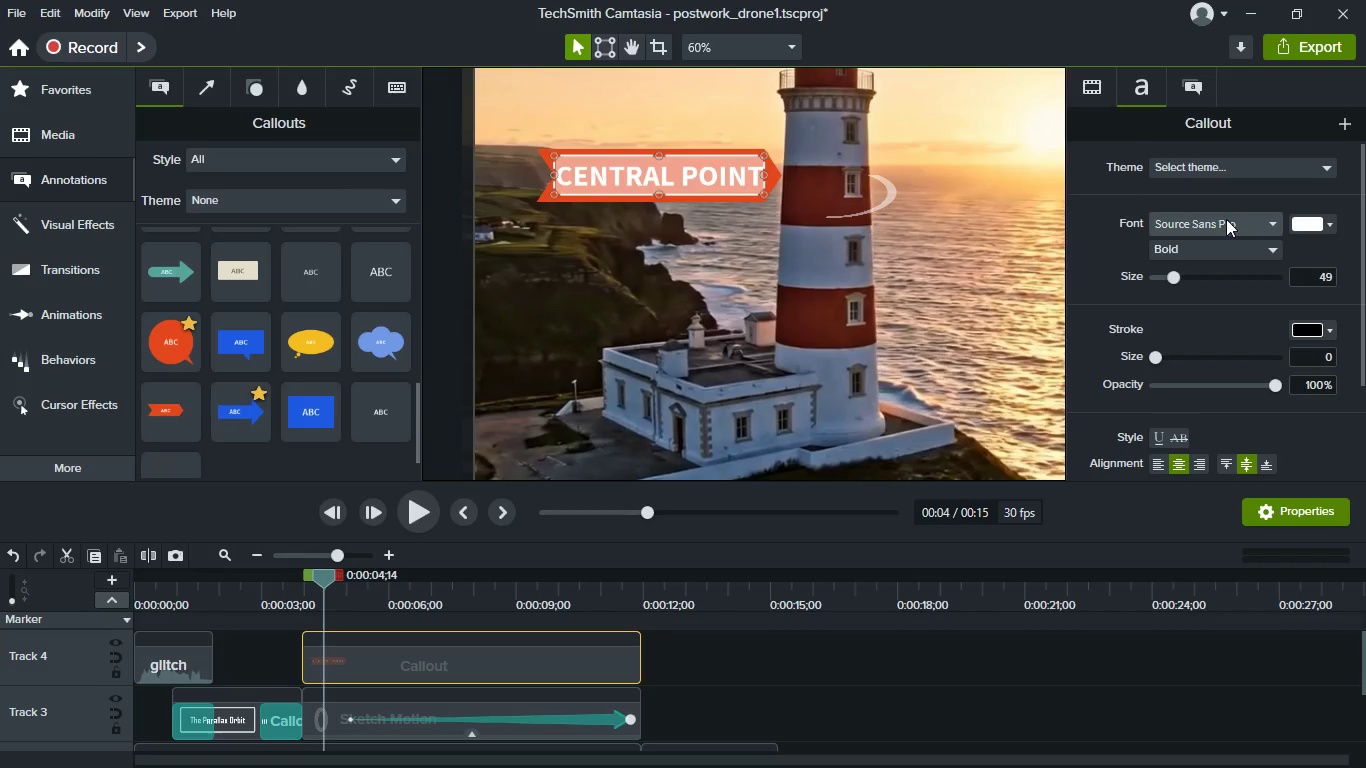 
left_click([1226, 219])
 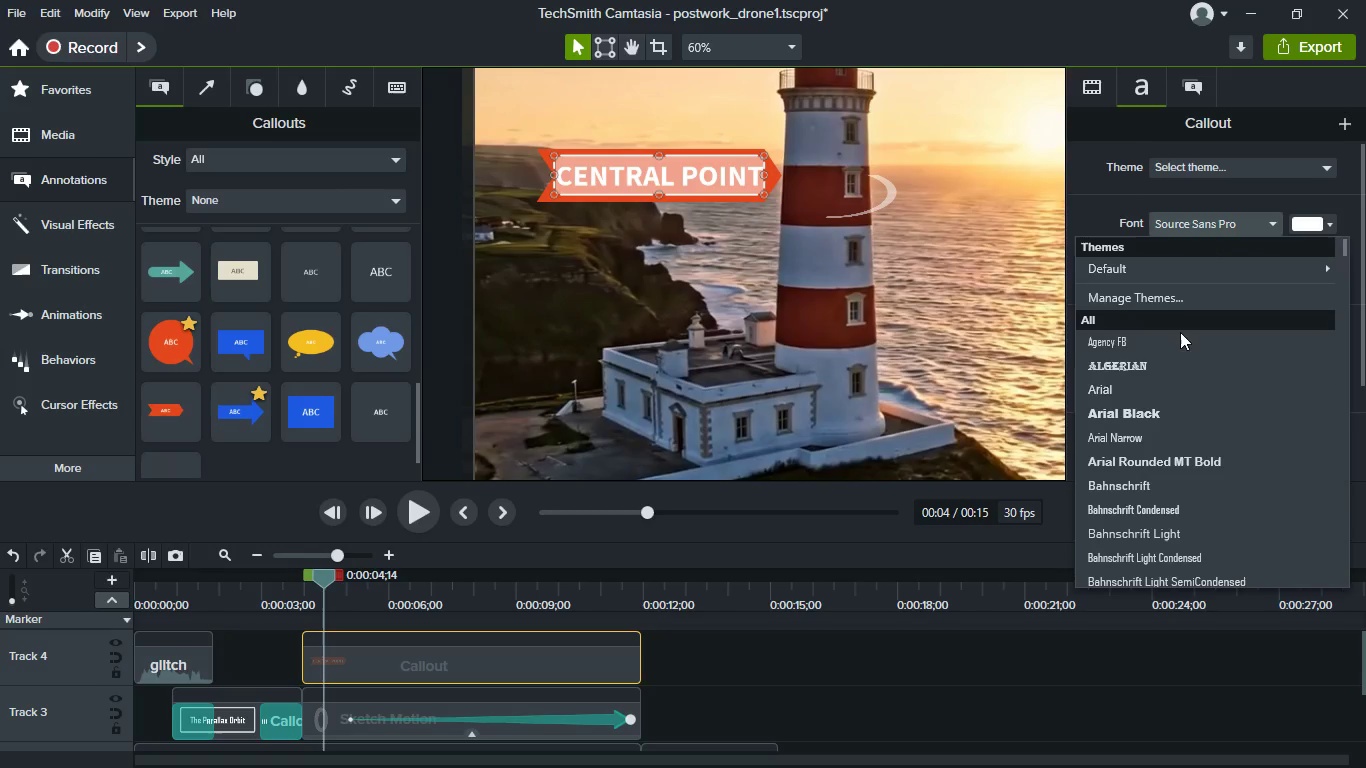 
left_click([1175, 345])
 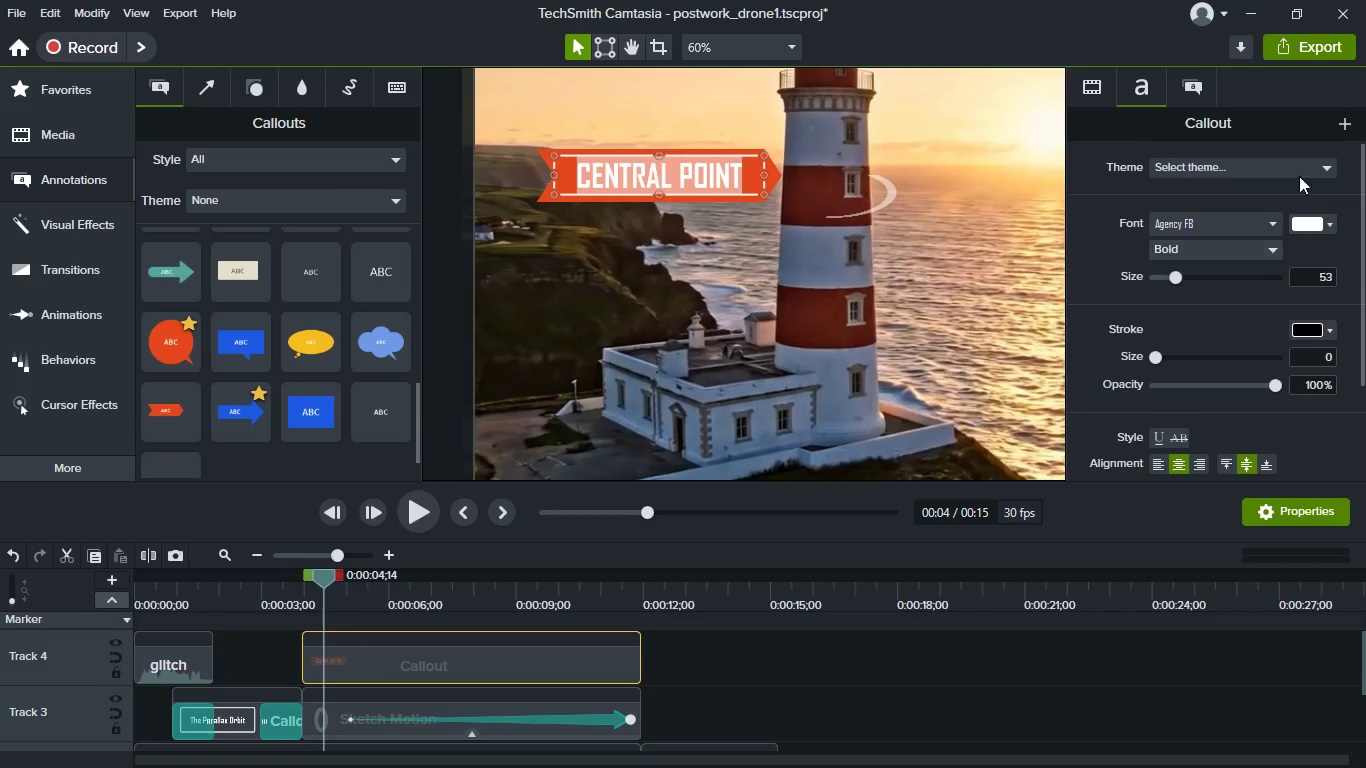 
left_click([1197, 87])
 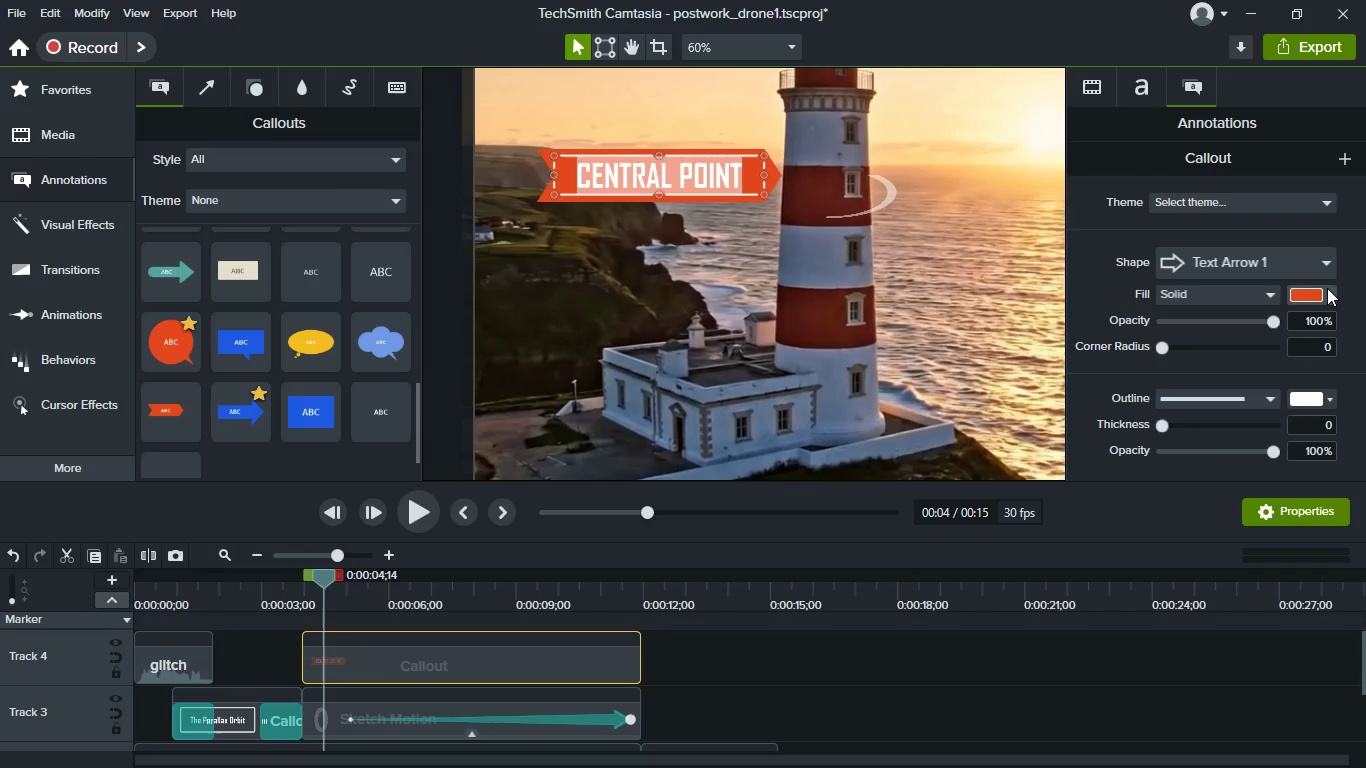 
left_click([1327, 288])
 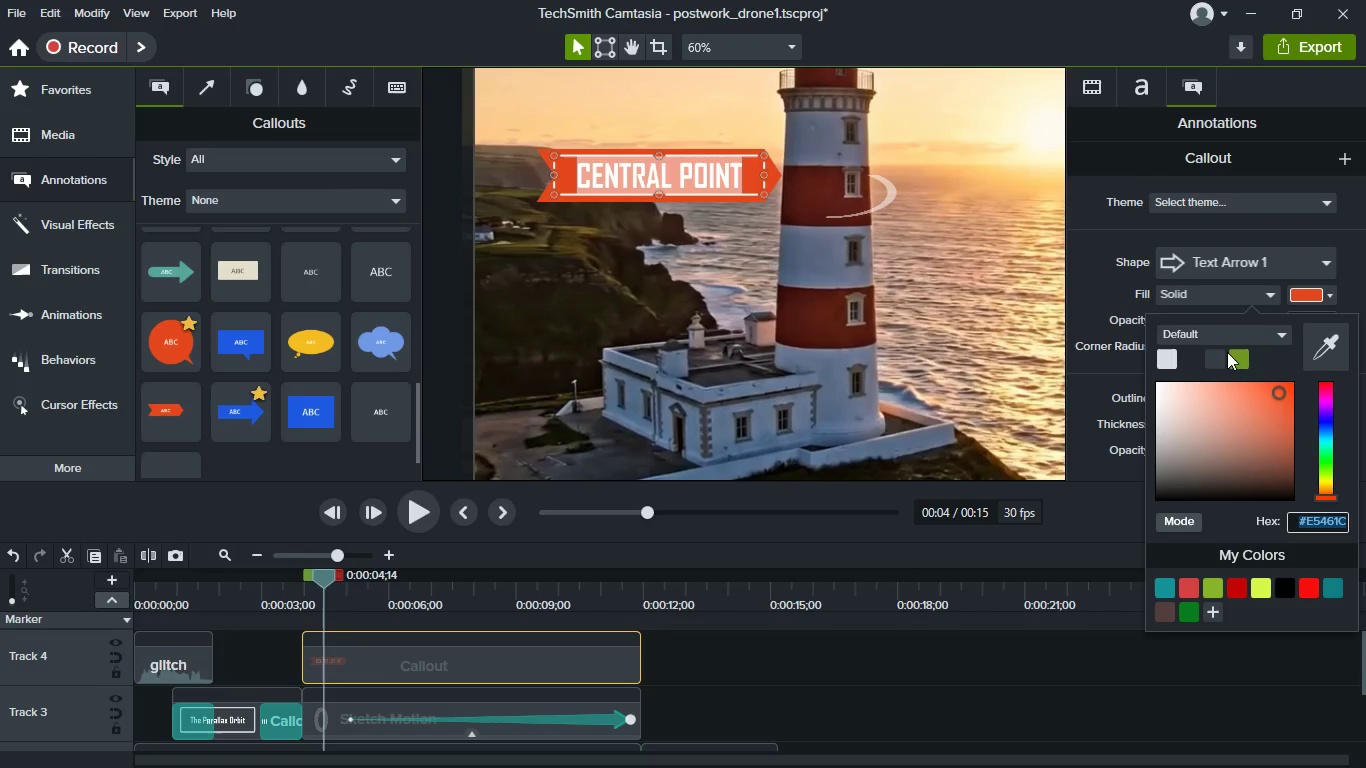 
left_click([1223, 354])
 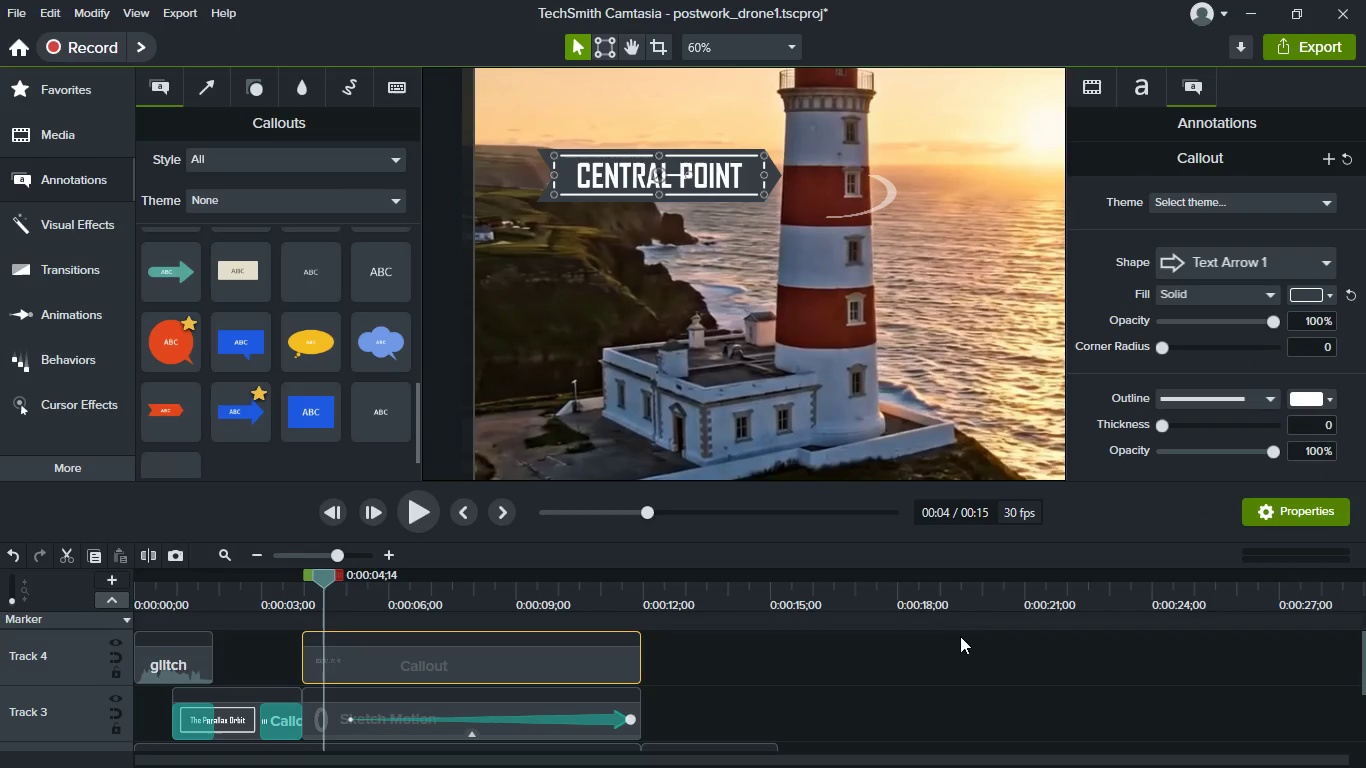 
left_click([952, 658])
 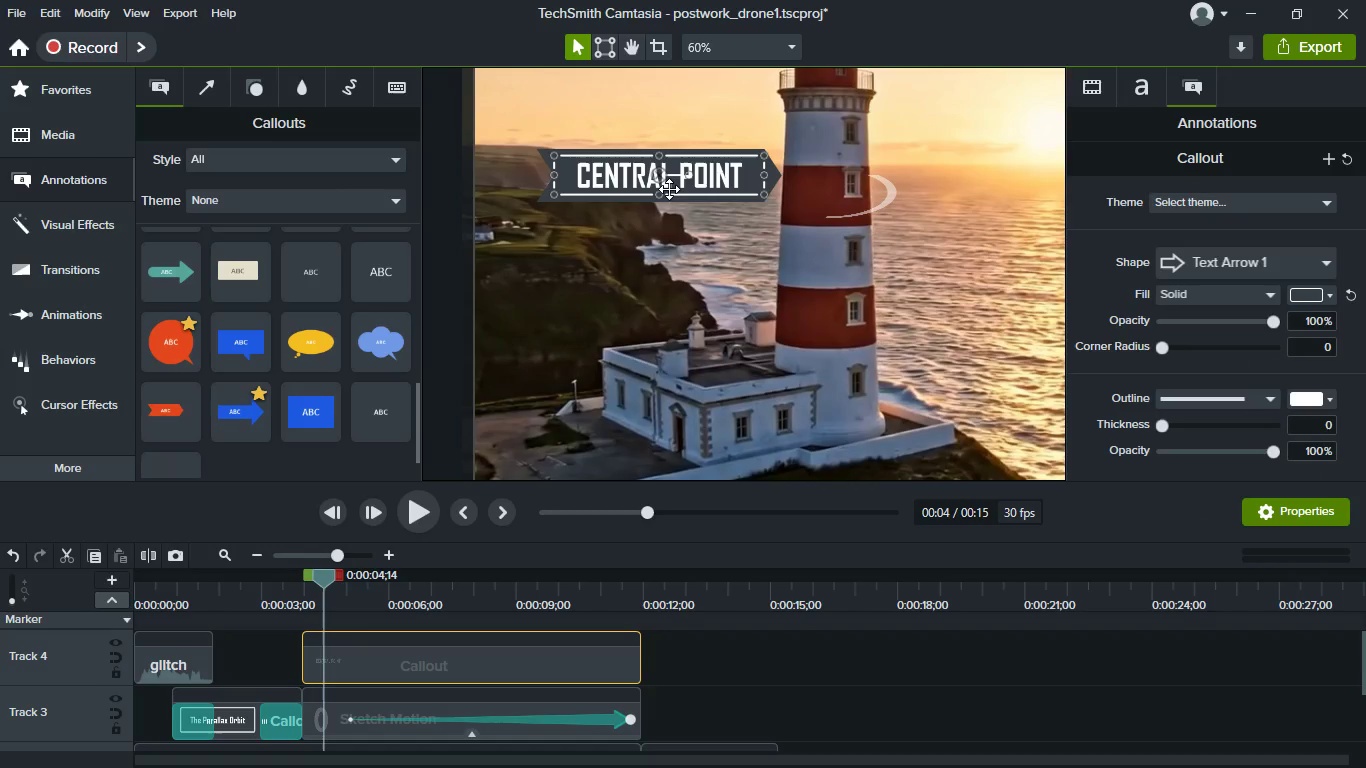 
left_click([669, 189])
 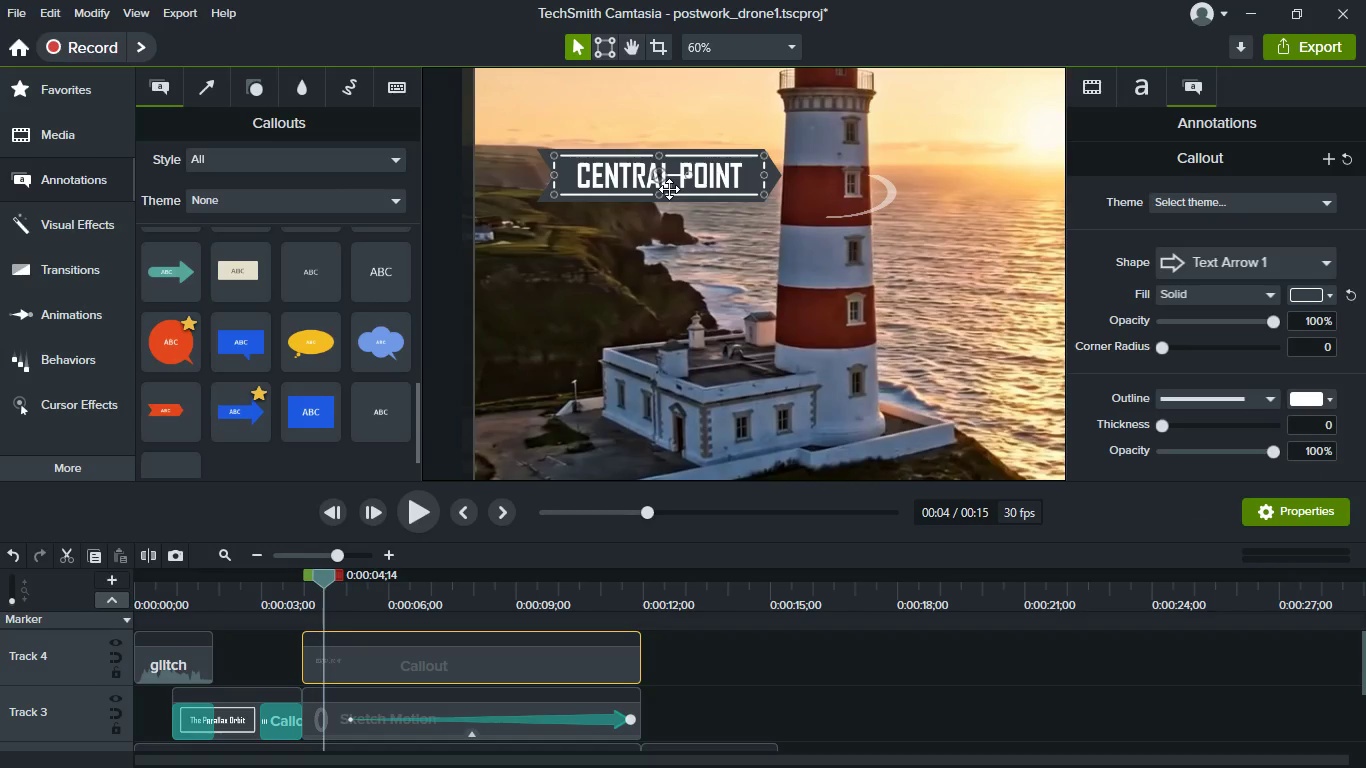 
left_click_drag(start_coordinate=[669, 189], to_coordinate=[671, 201])
 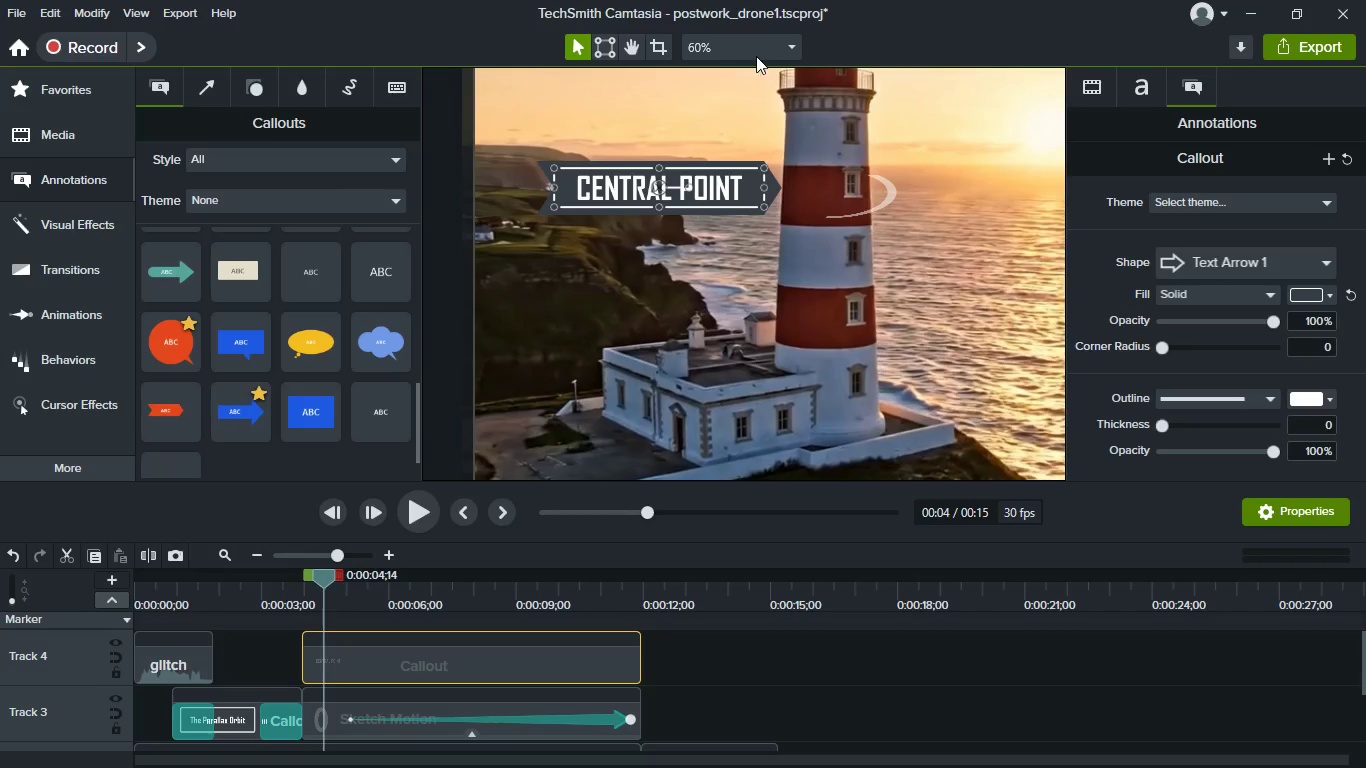 
left_click([758, 53])
 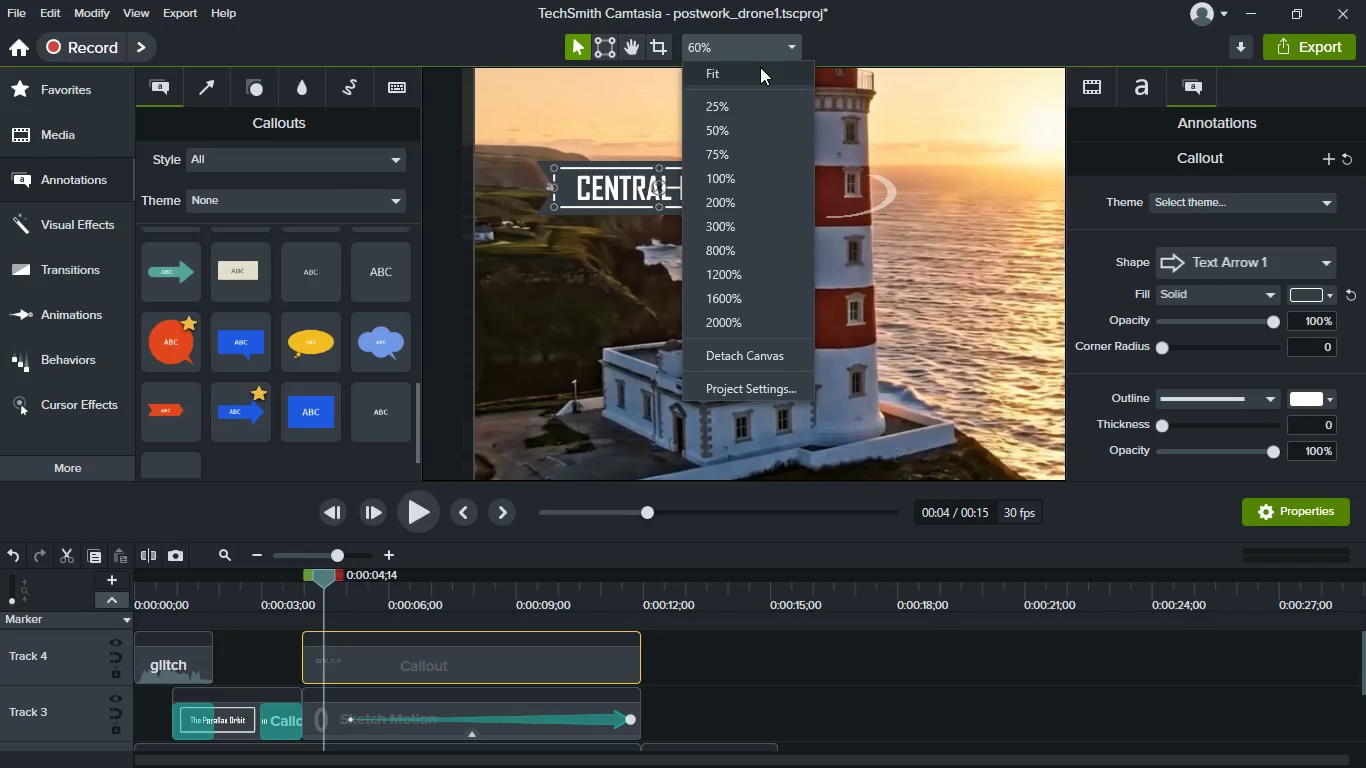 
left_click([760, 67])
 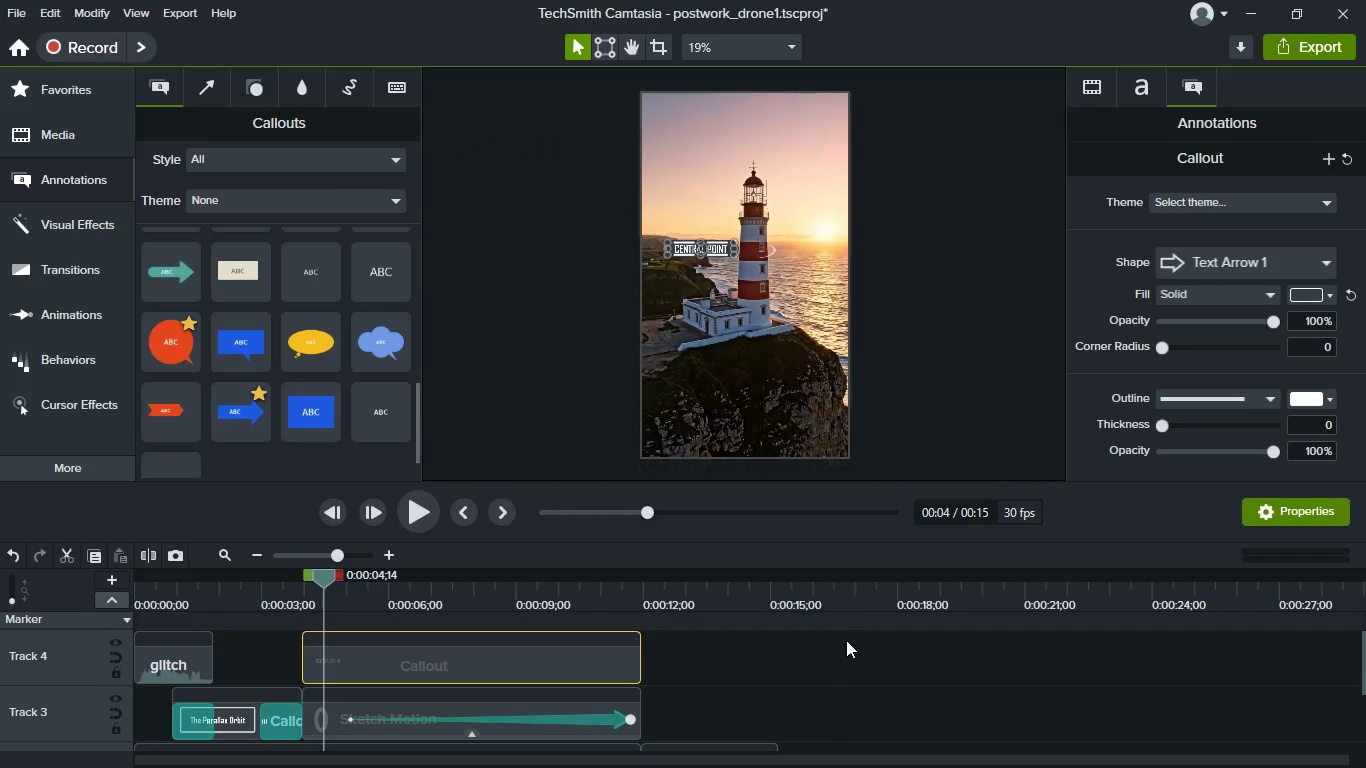 
left_click([851, 656])
 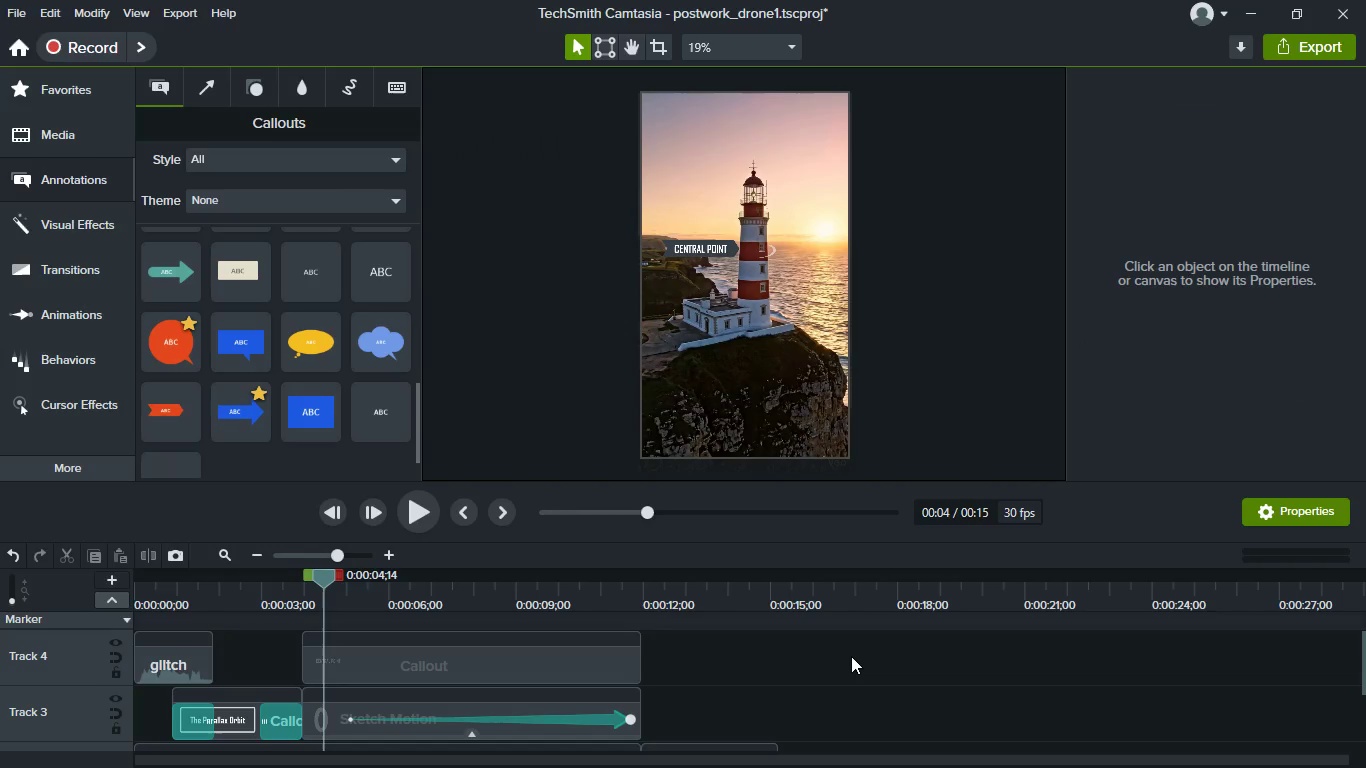 
key(Control+S)
 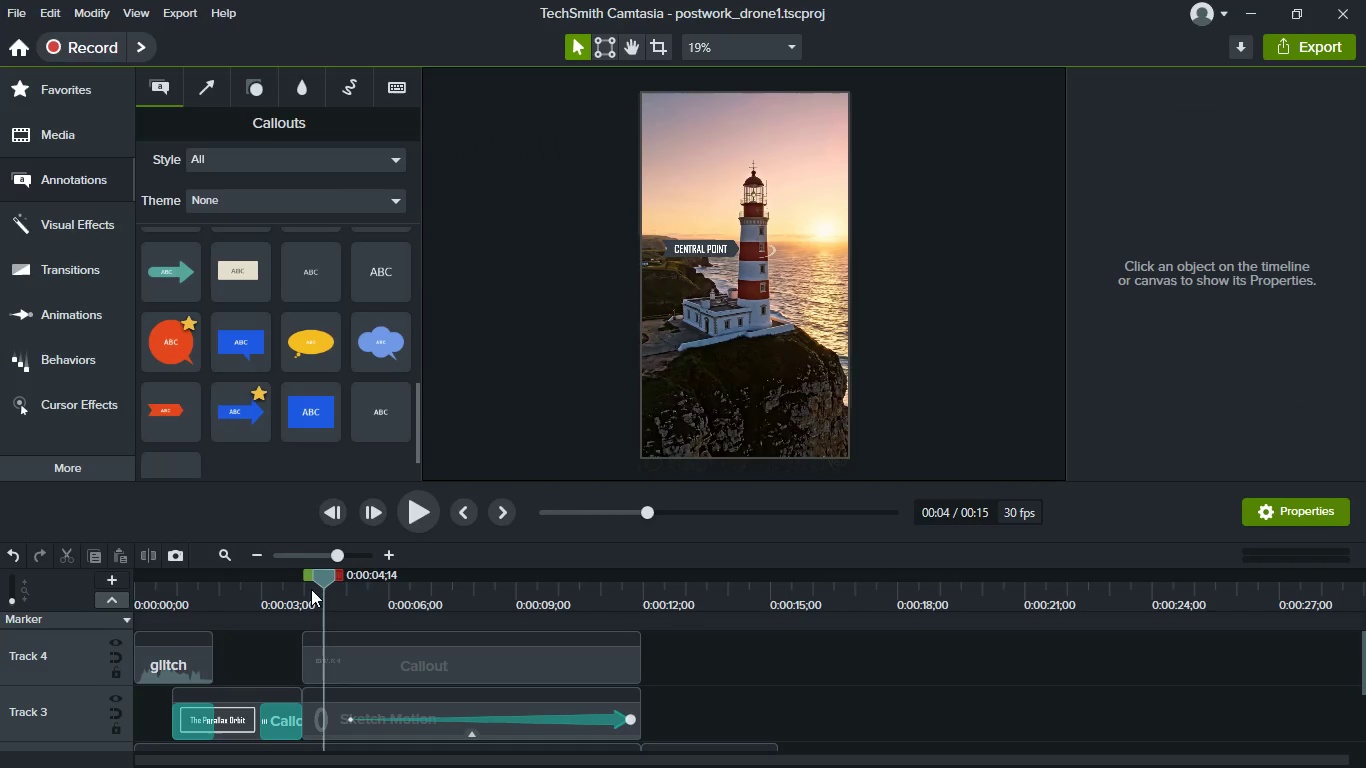 
left_click([298, 601])
 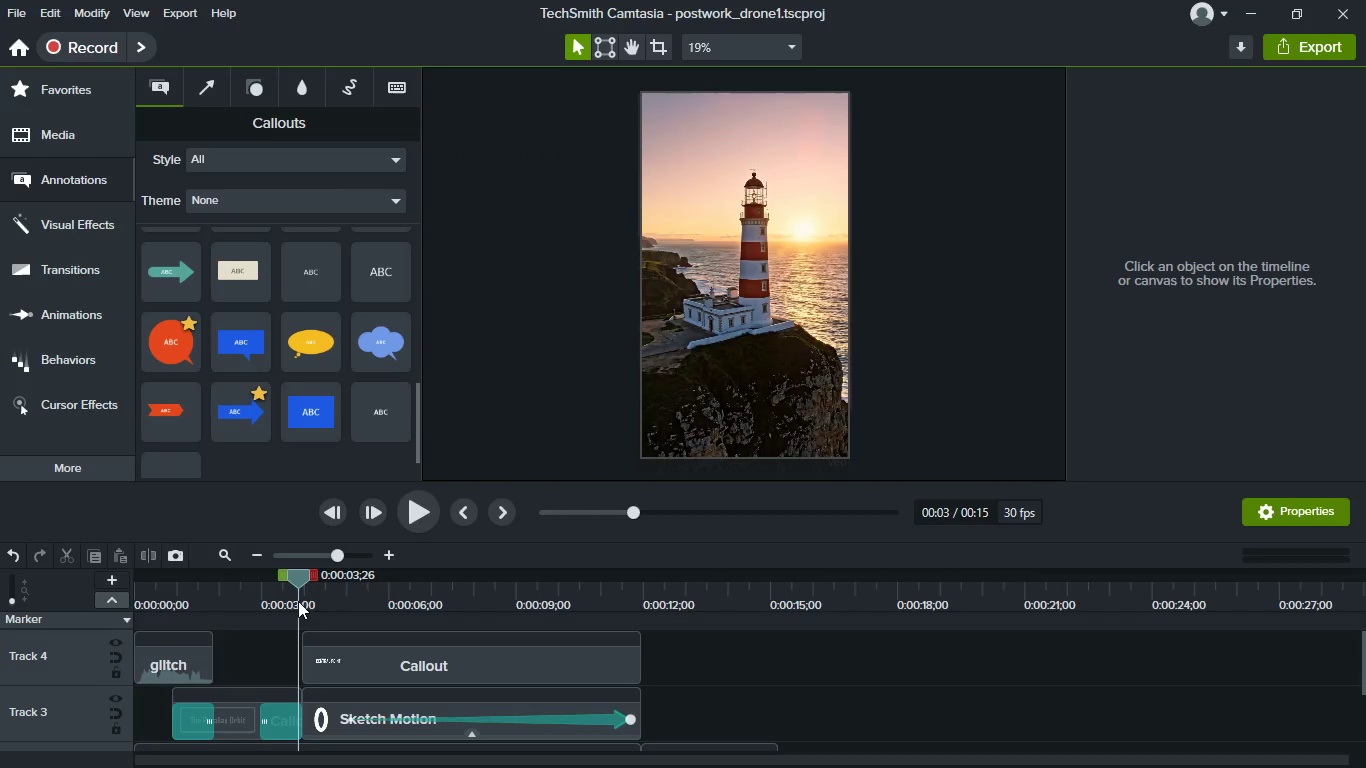 
key(Space)
 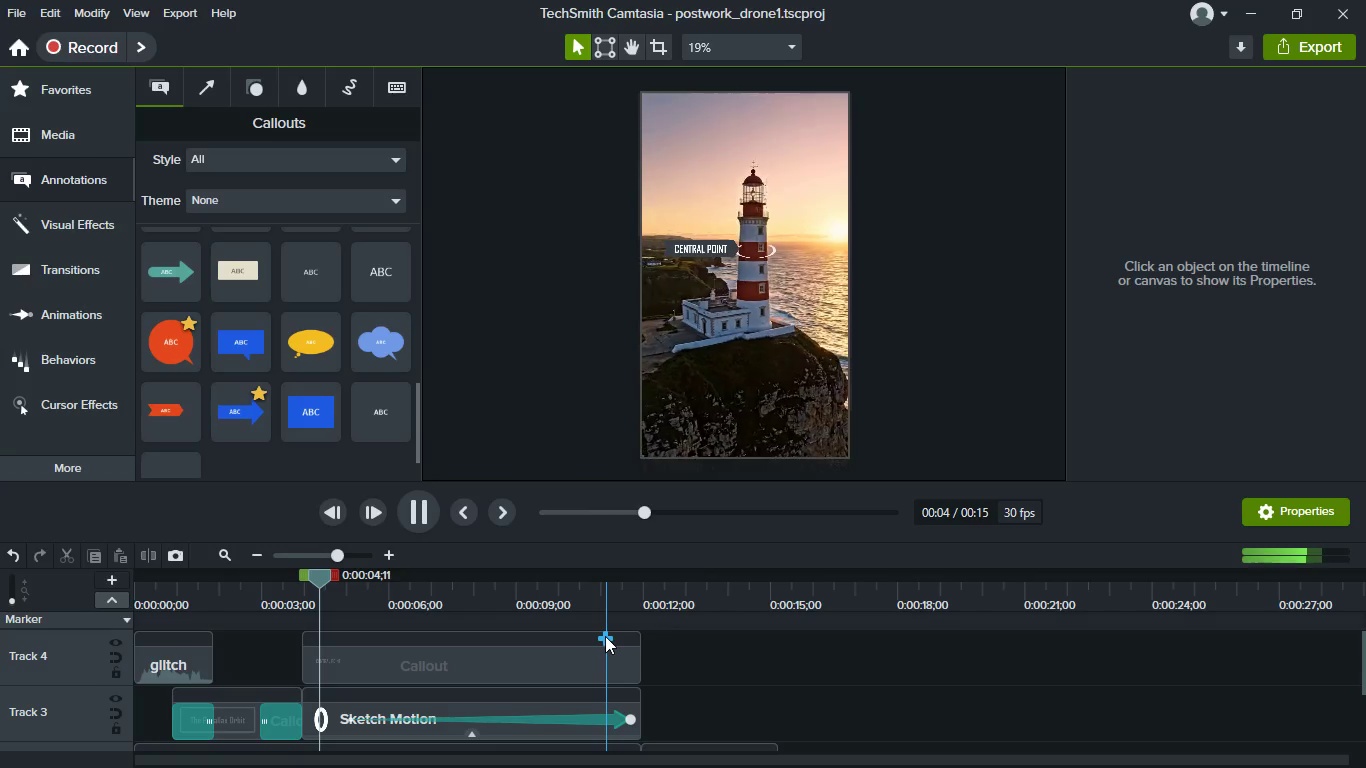 
key(Space)
 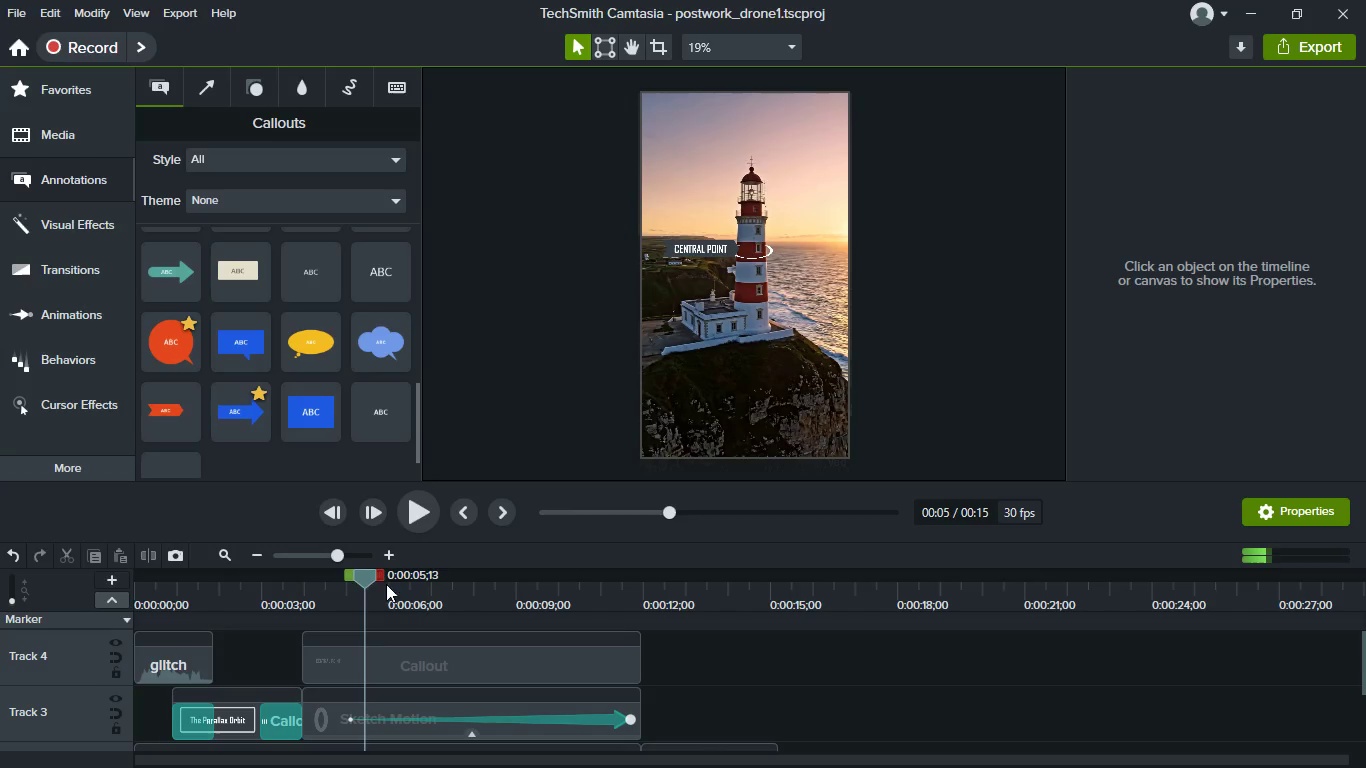 
left_click_drag(start_coordinate=[364, 578], to_coordinate=[350, 574])
 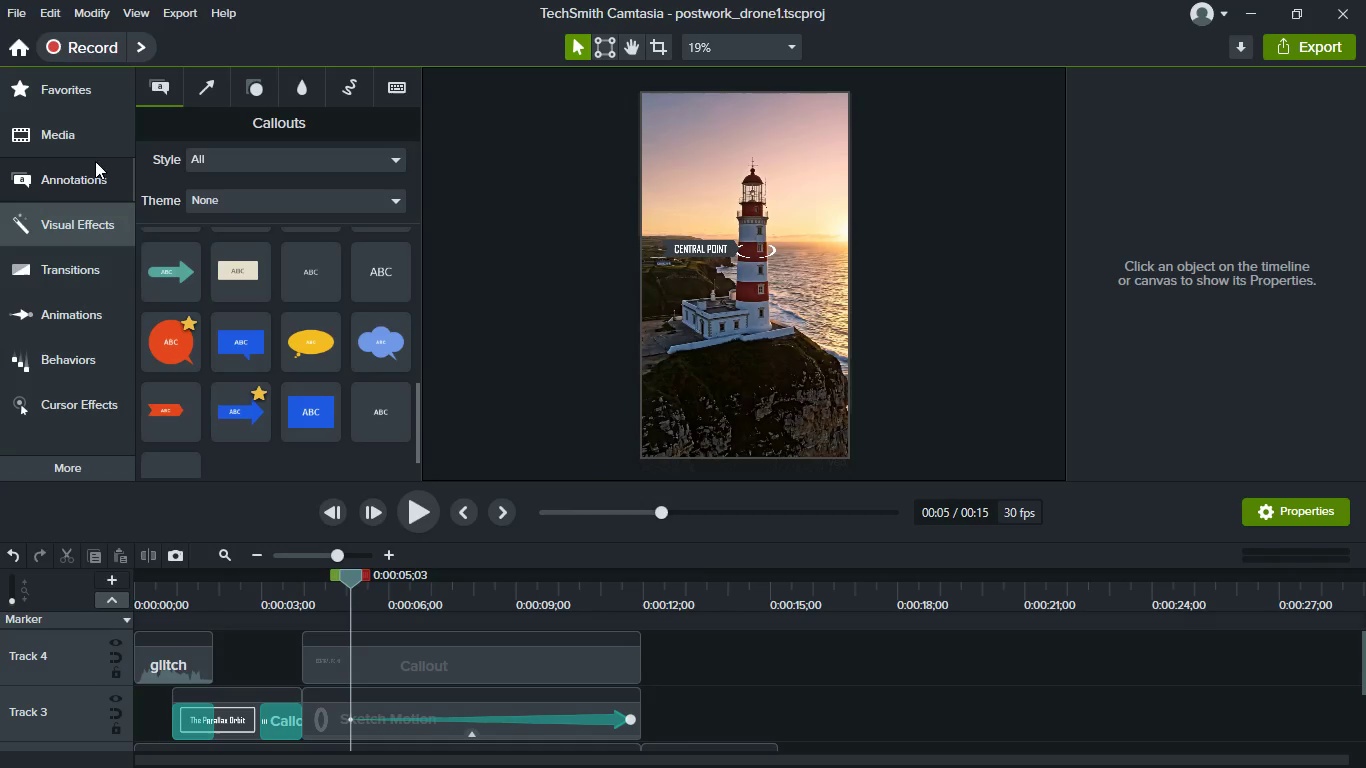 
left_click([94, 95])
 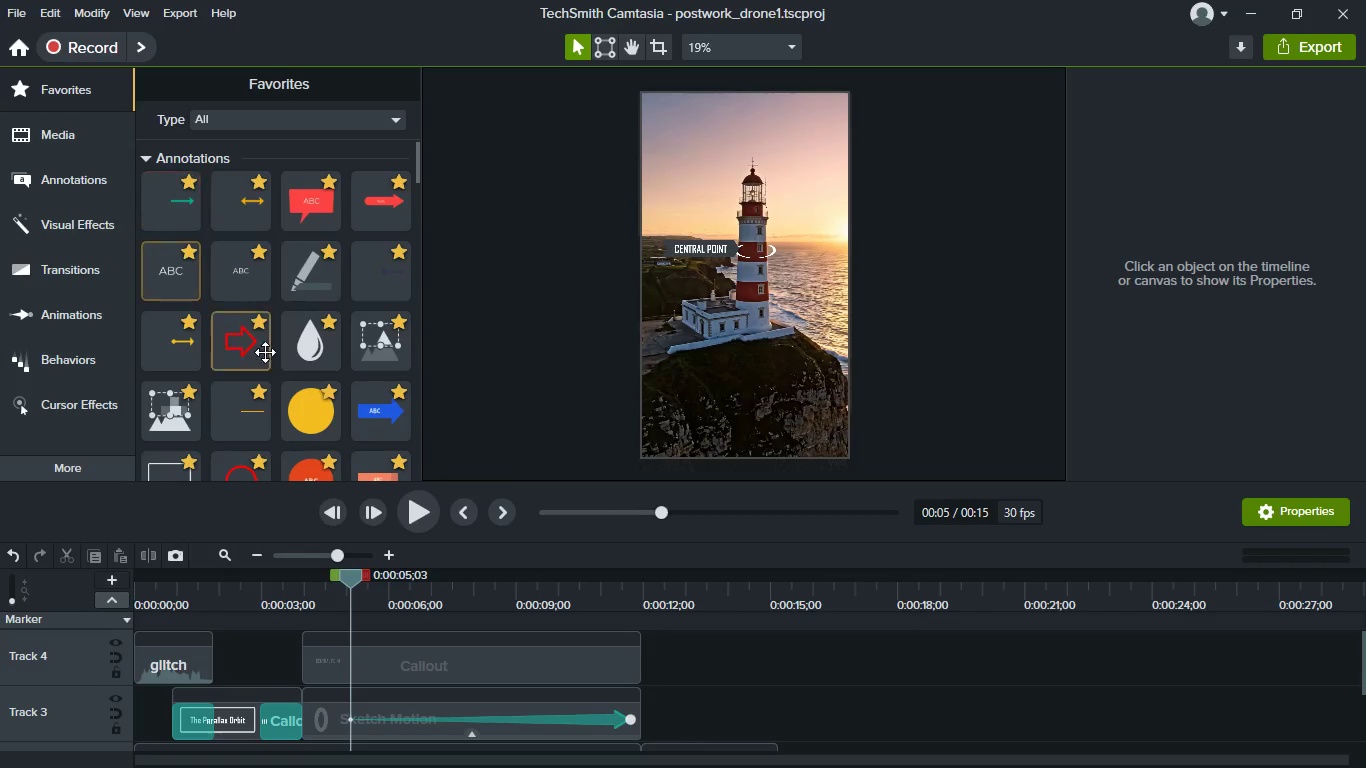 
scroll: coordinate [302, 370], scroll_direction: down, amount: 31.0
 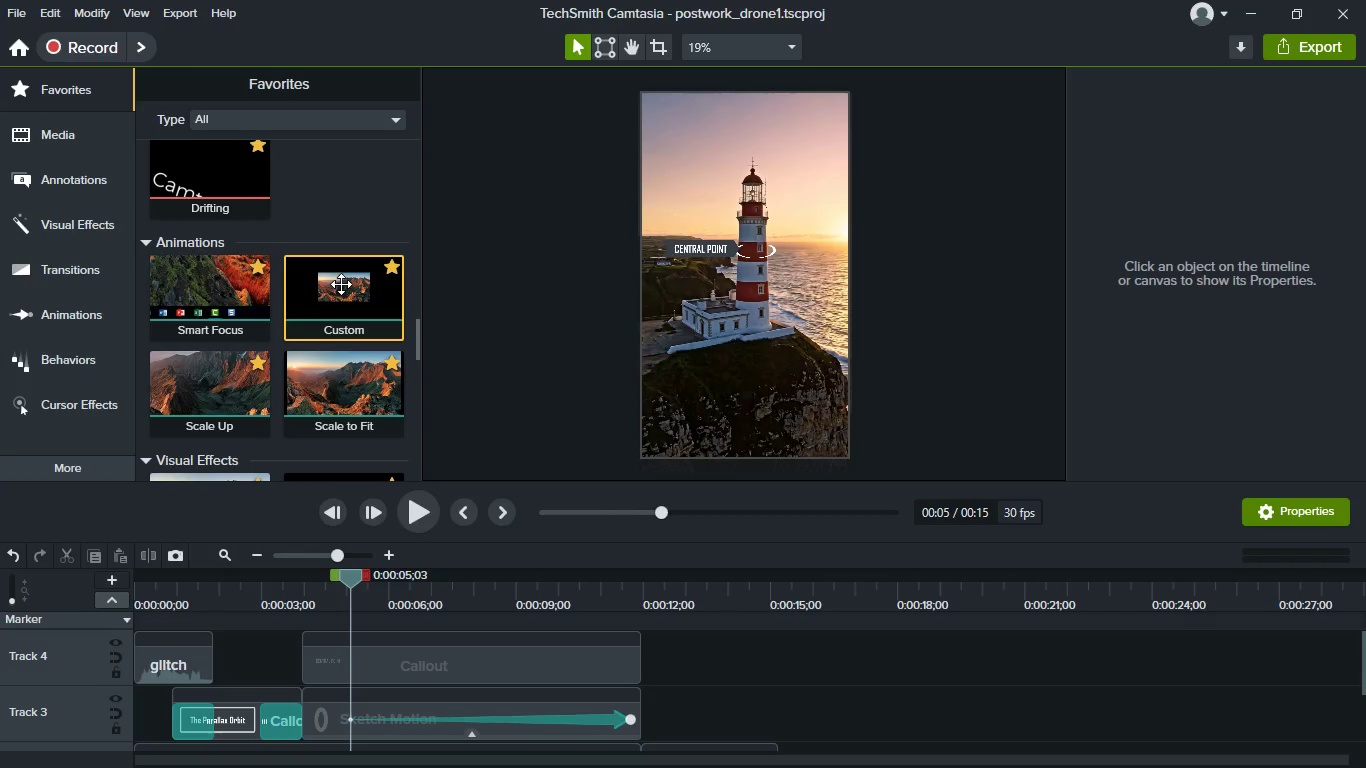 
left_click_drag(start_coordinate=[341, 284], to_coordinate=[392, 663])
 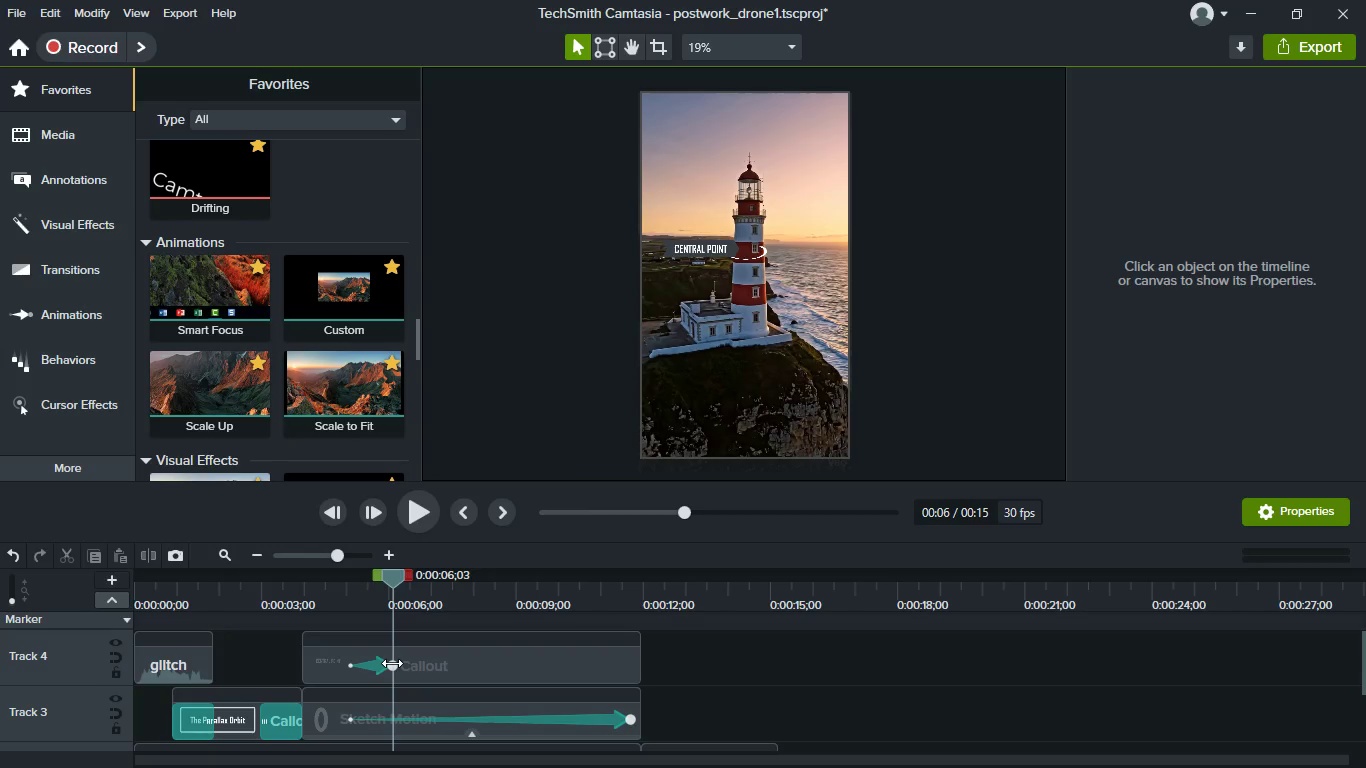 
left_click_drag(start_coordinate=[392, 663], to_coordinate=[720, 679])
 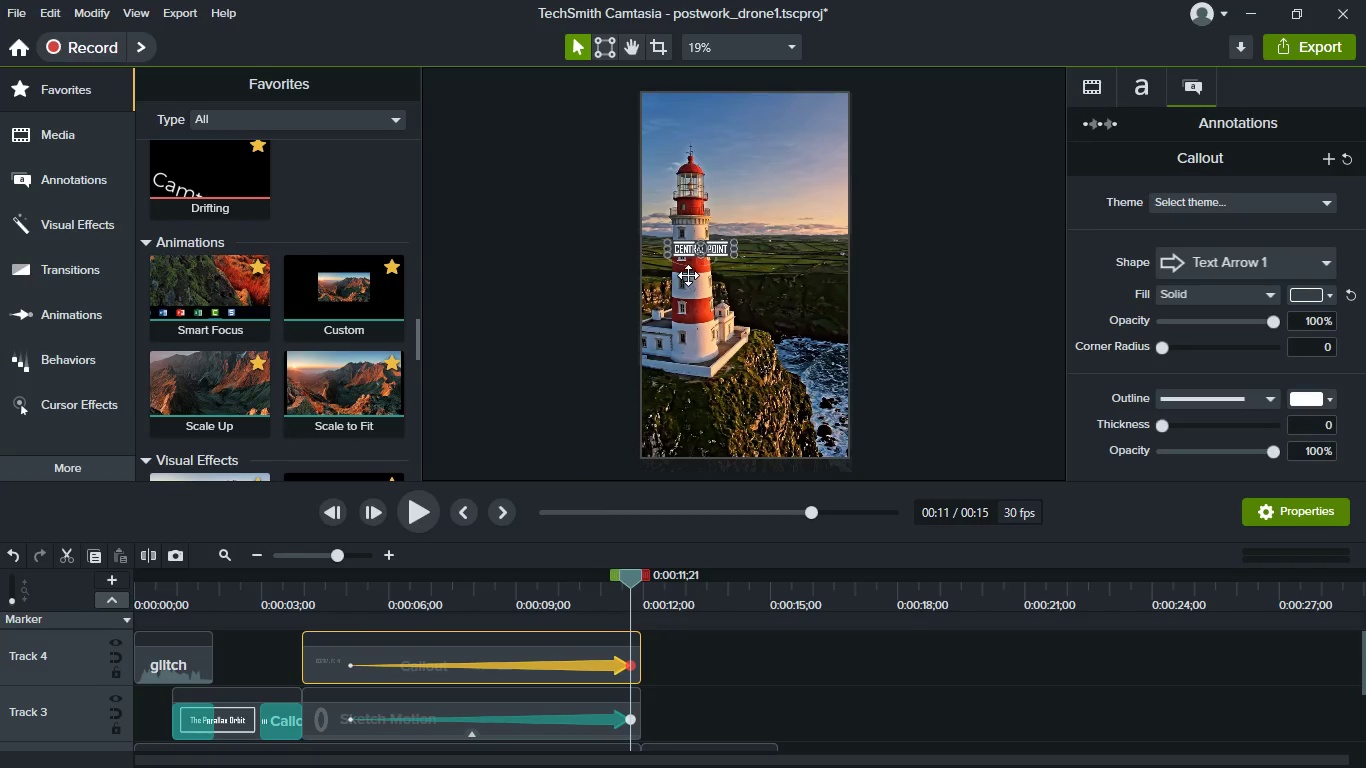 
scroll: coordinate [688, 275], scroll_direction: up, amount: 4.0
 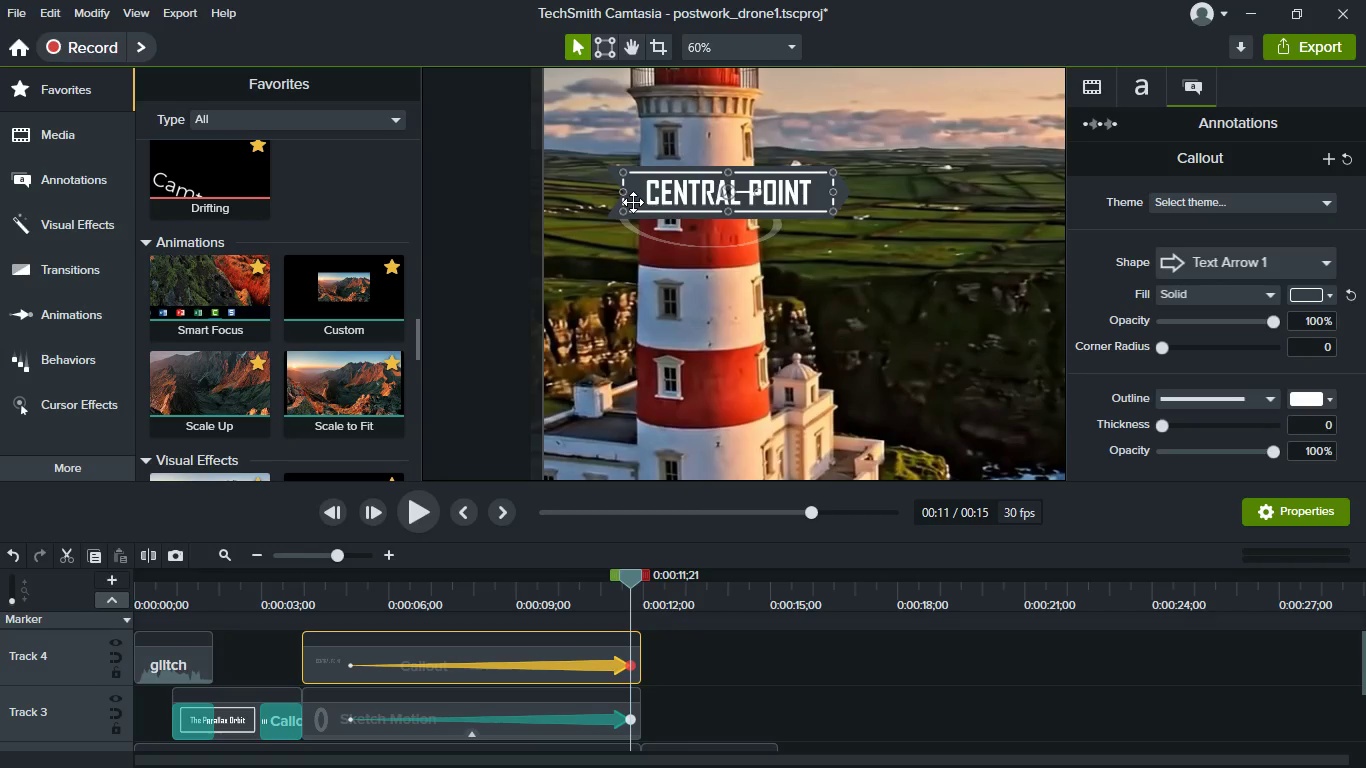 
wait(5.36)
 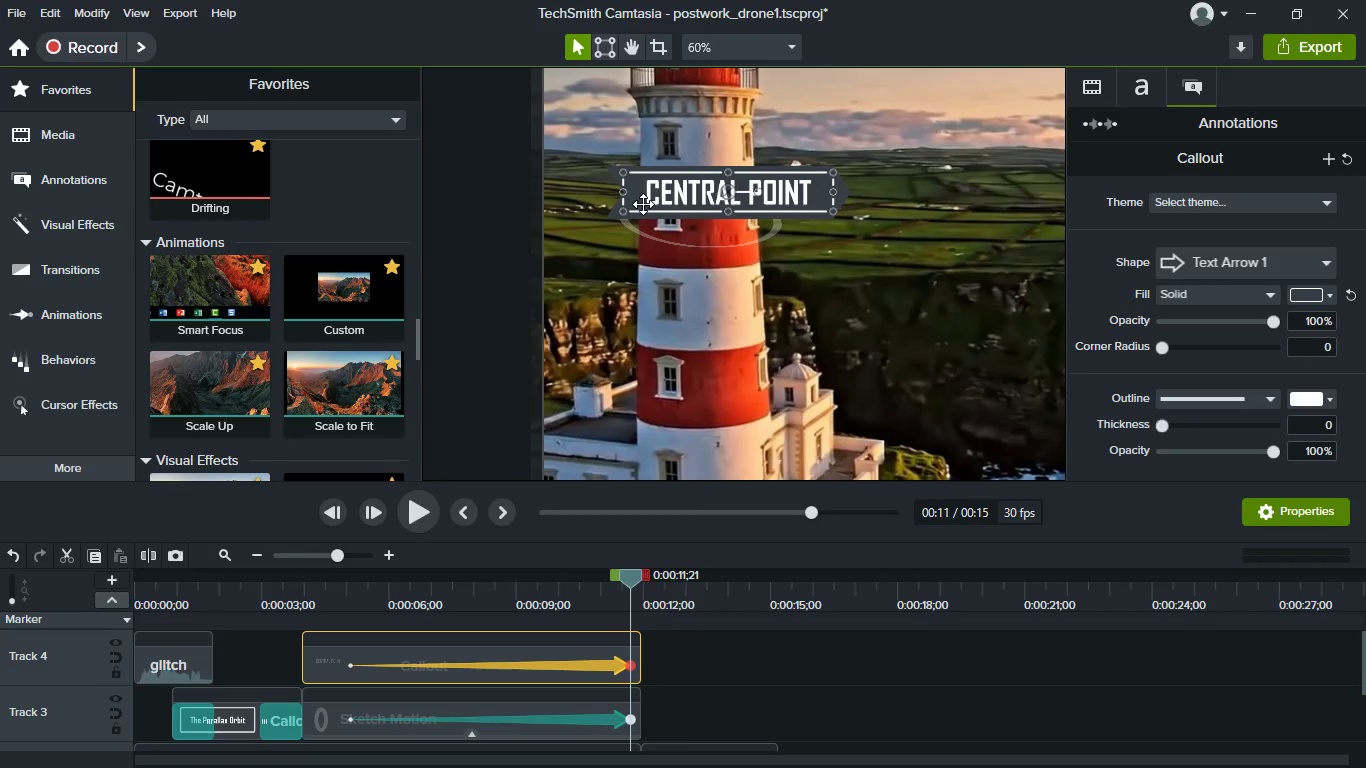 
left_click([633, 202])
 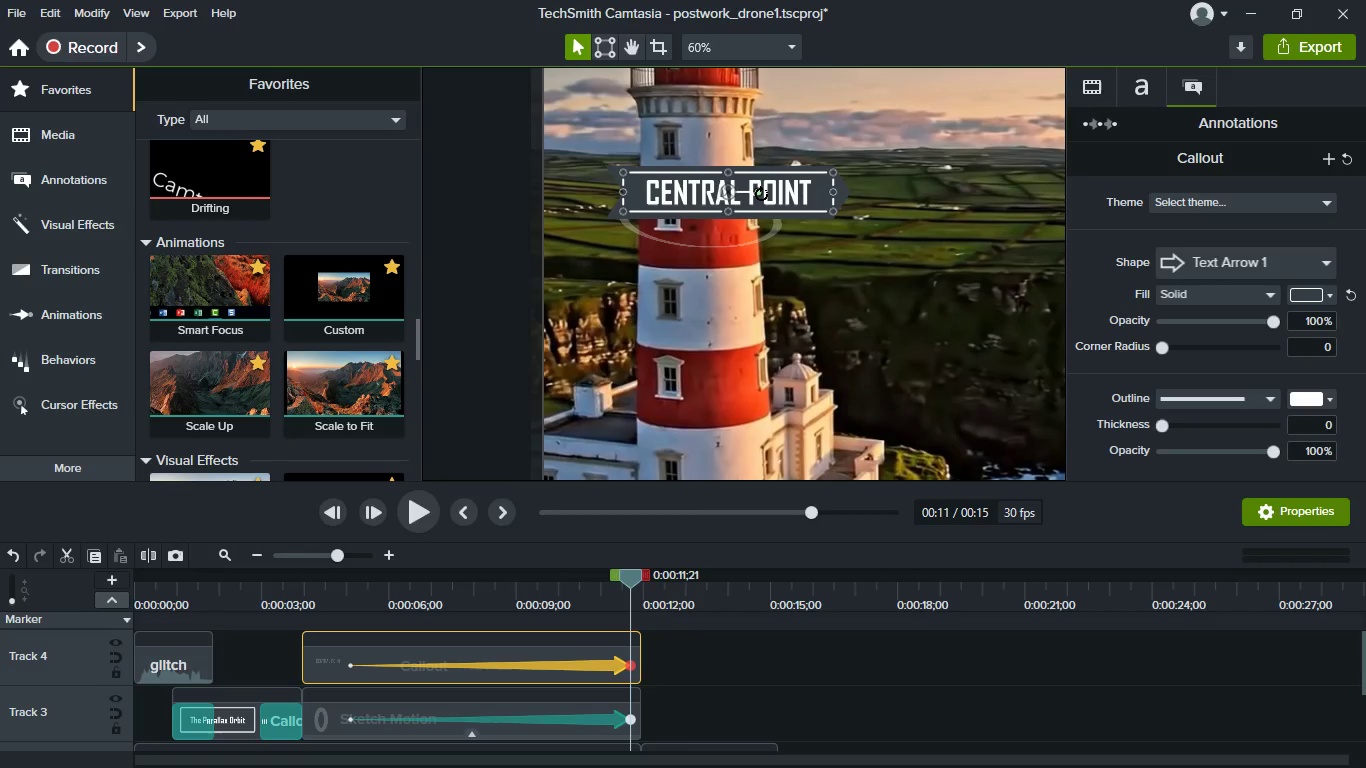 
left_click_drag(start_coordinate=[760, 193], to_coordinate=[616, 191])
 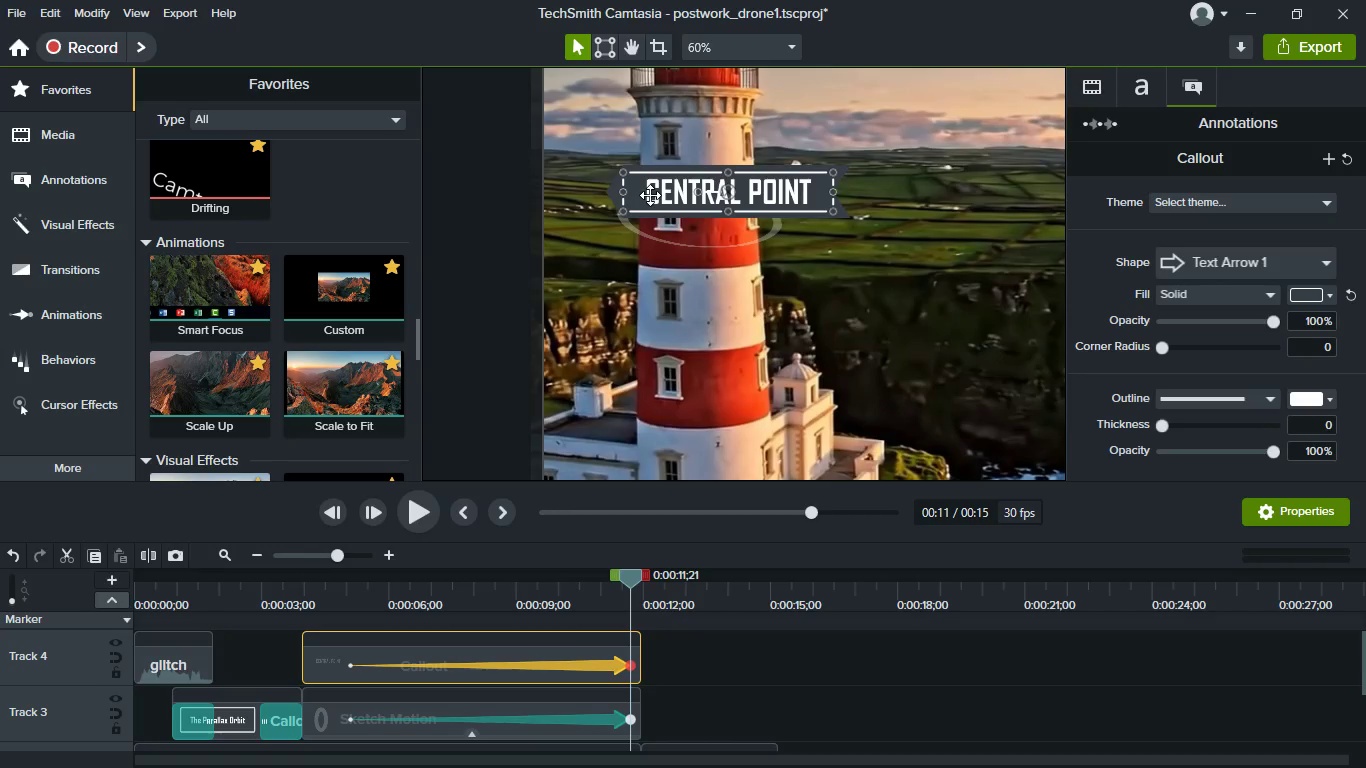 
left_click_drag(start_coordinate=[650, 195], to_coordinate=[805, 225])
 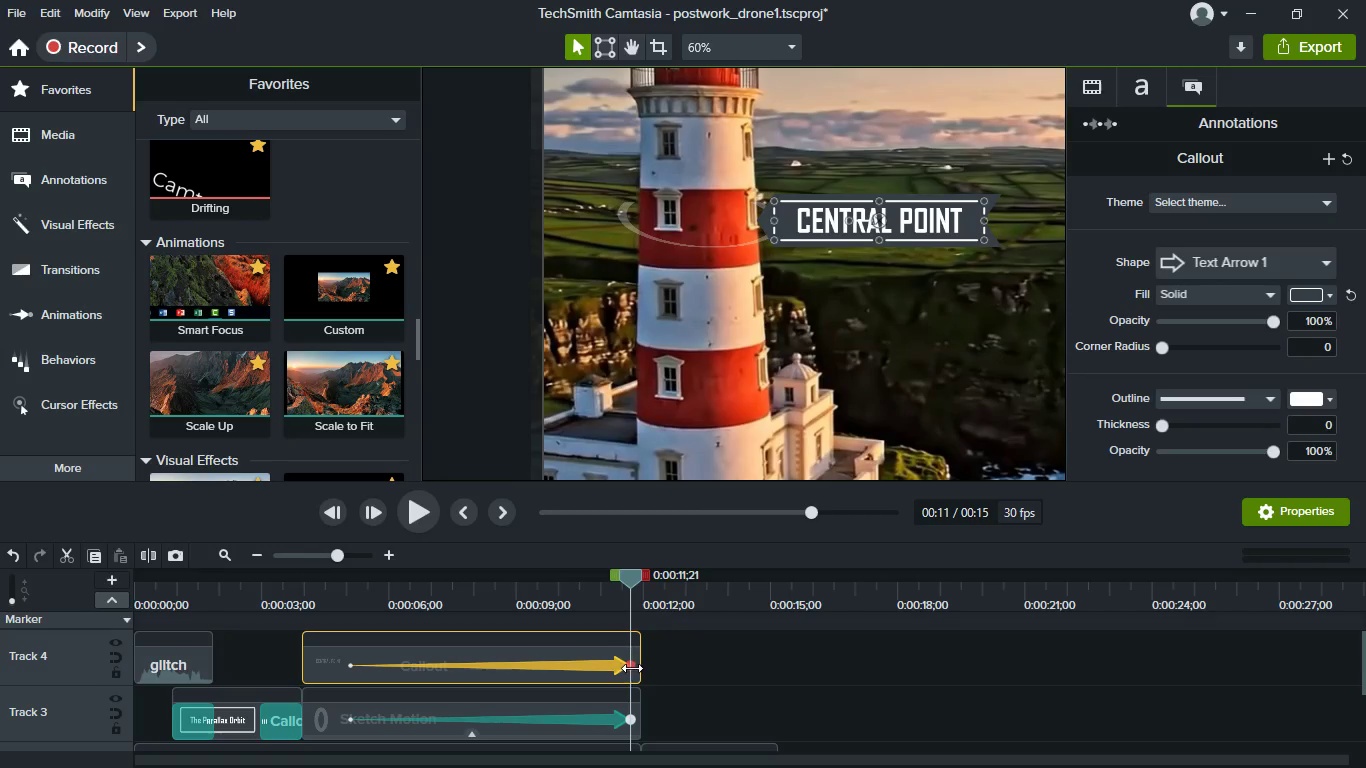 
left_click_drag(start_coordinate=[632, 668], to_coordinate=[606, 665])
 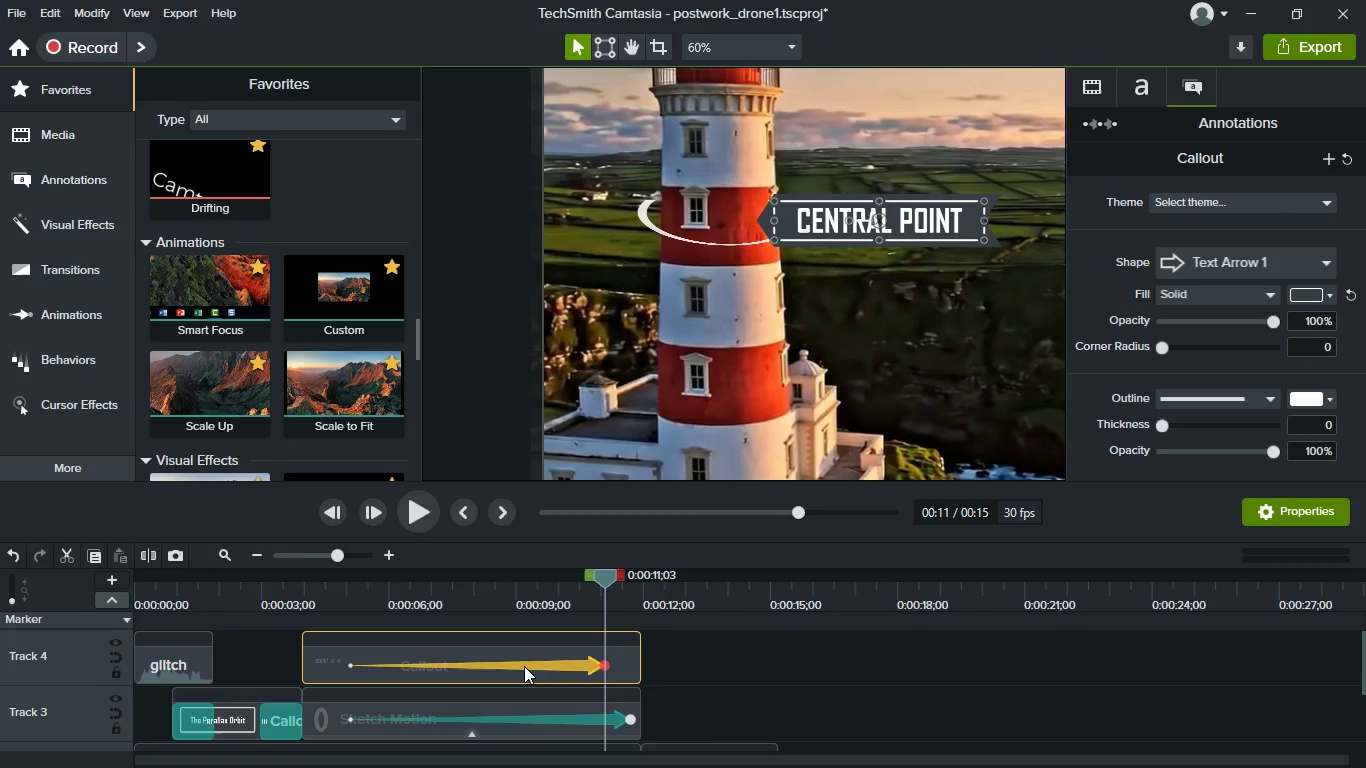 
right_click([560, 665])
 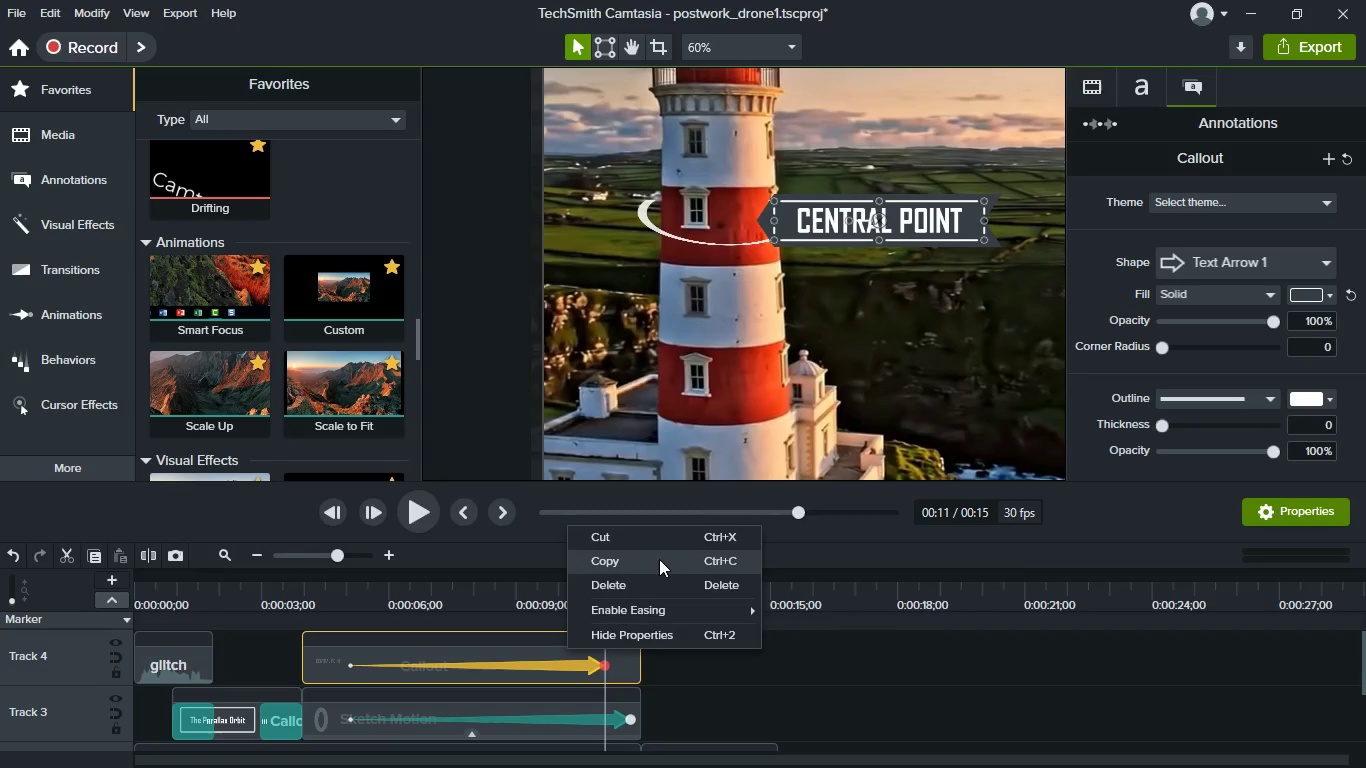 
wait(8.45)
 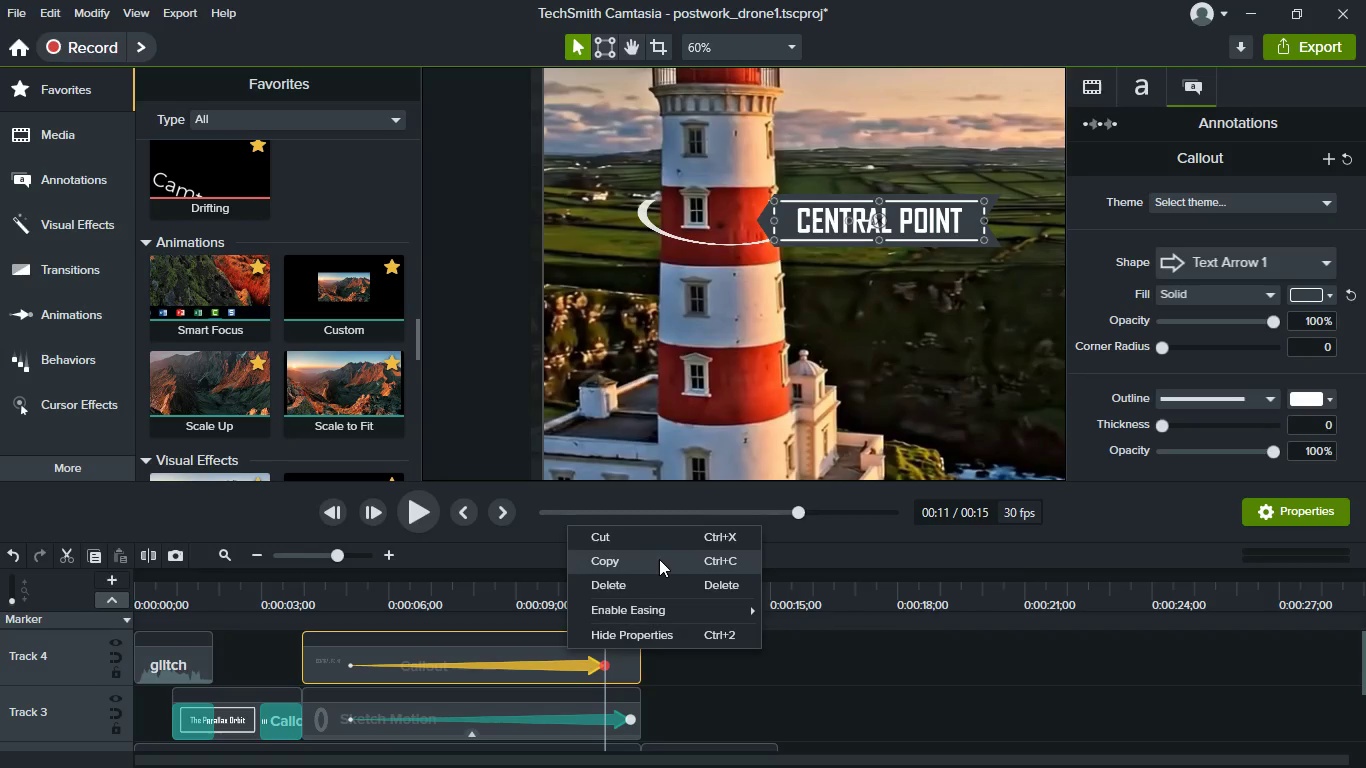 
left_click([822, 655])
 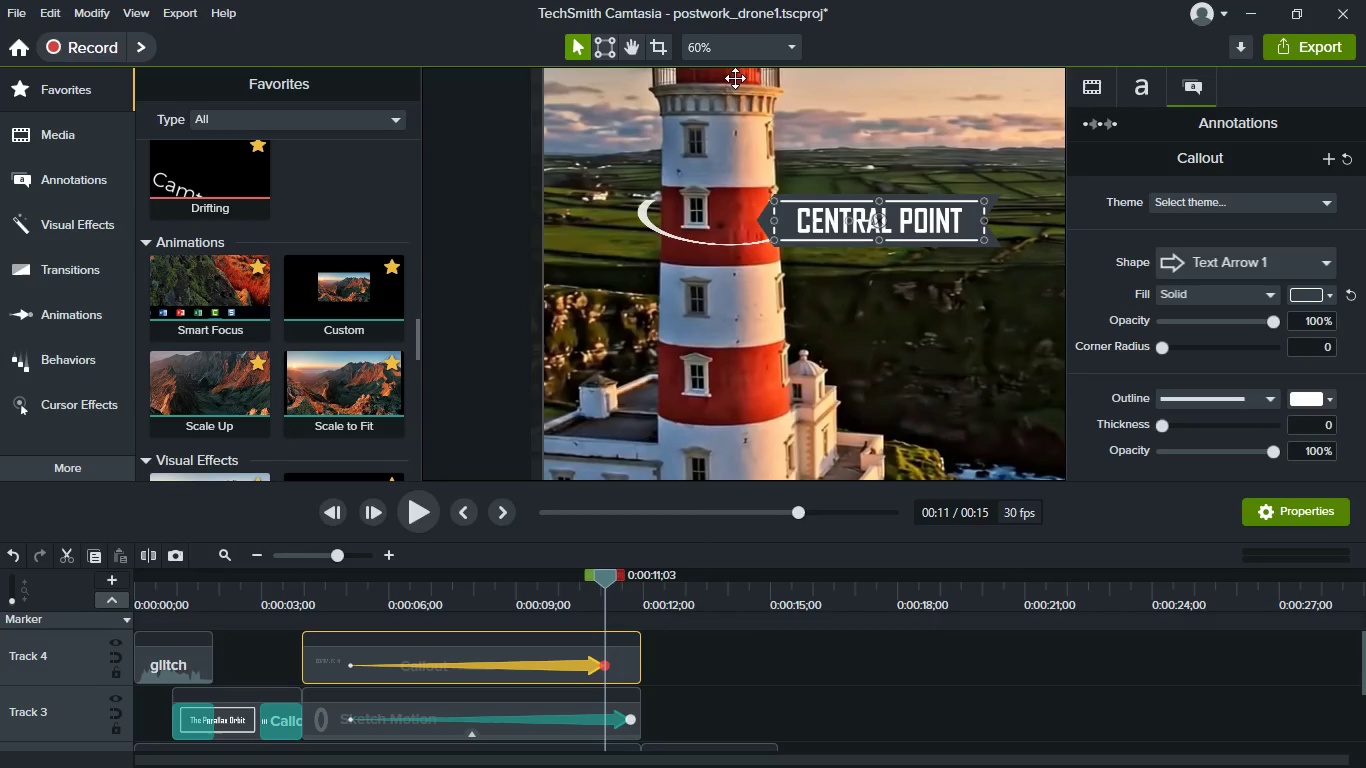 
left_click([744, 49])
 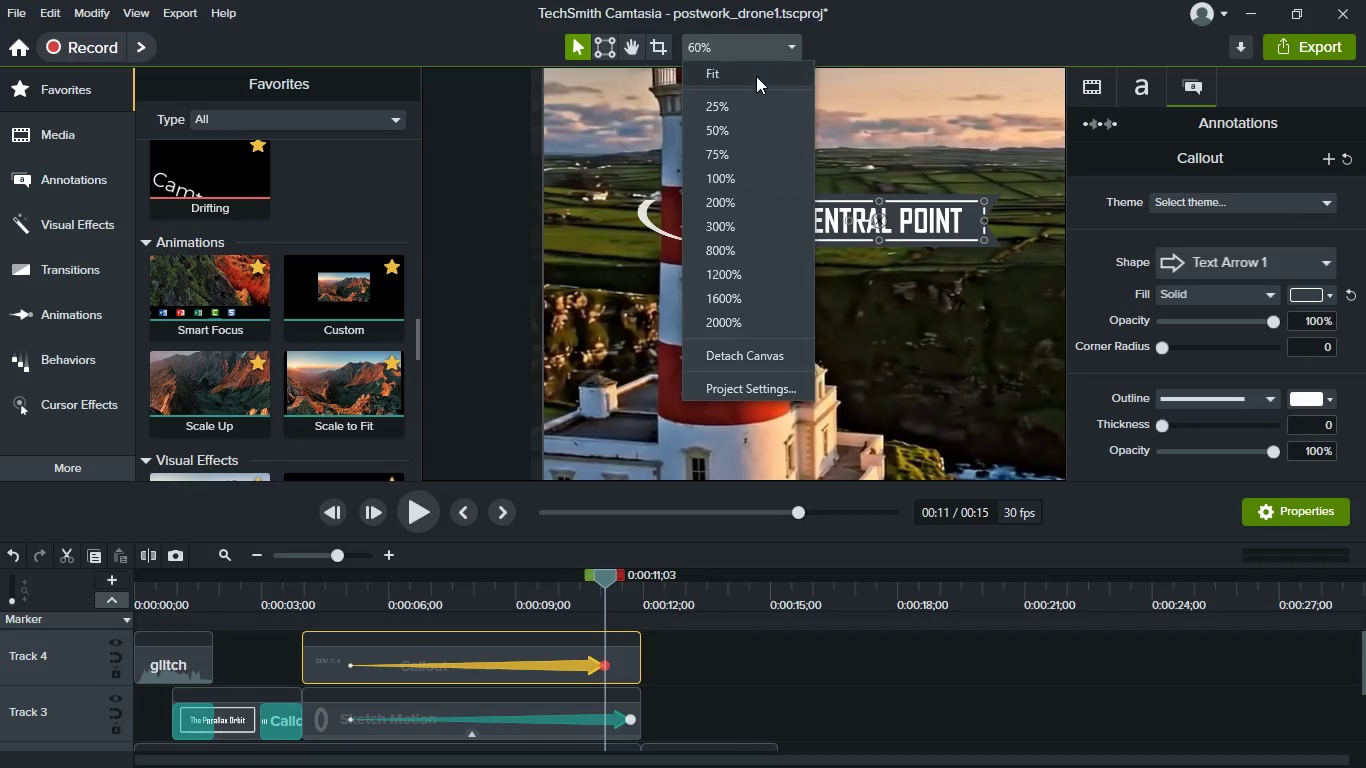 
left_click([756, 76])
 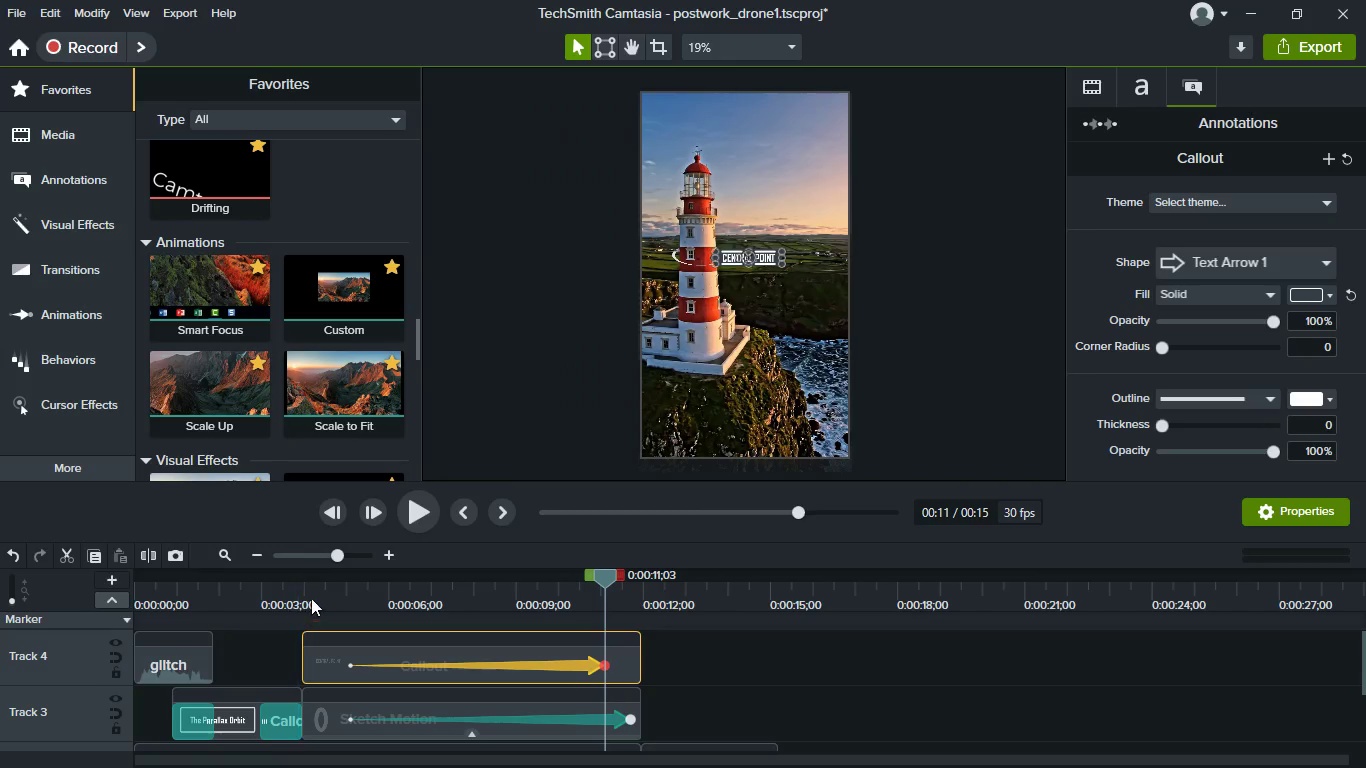 
left_click([279, 595])
 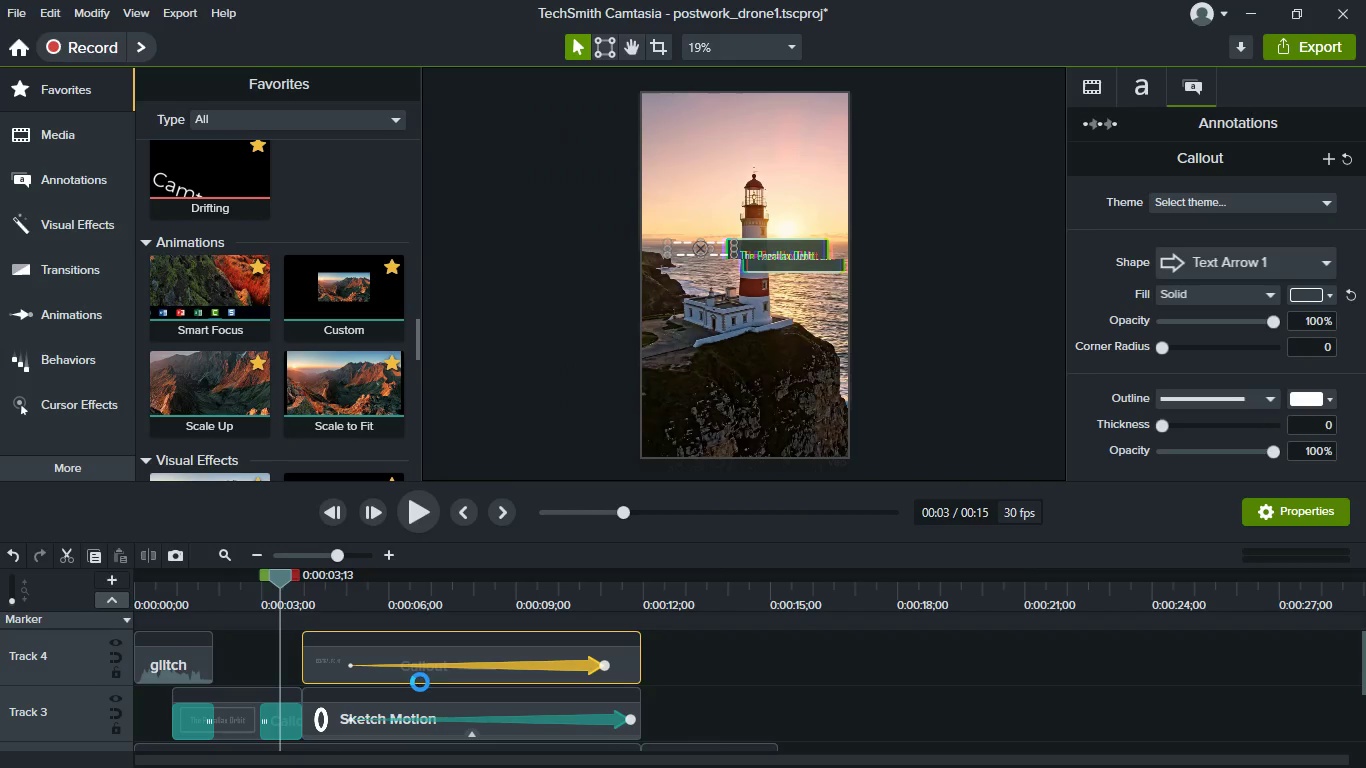 
key(Space)
 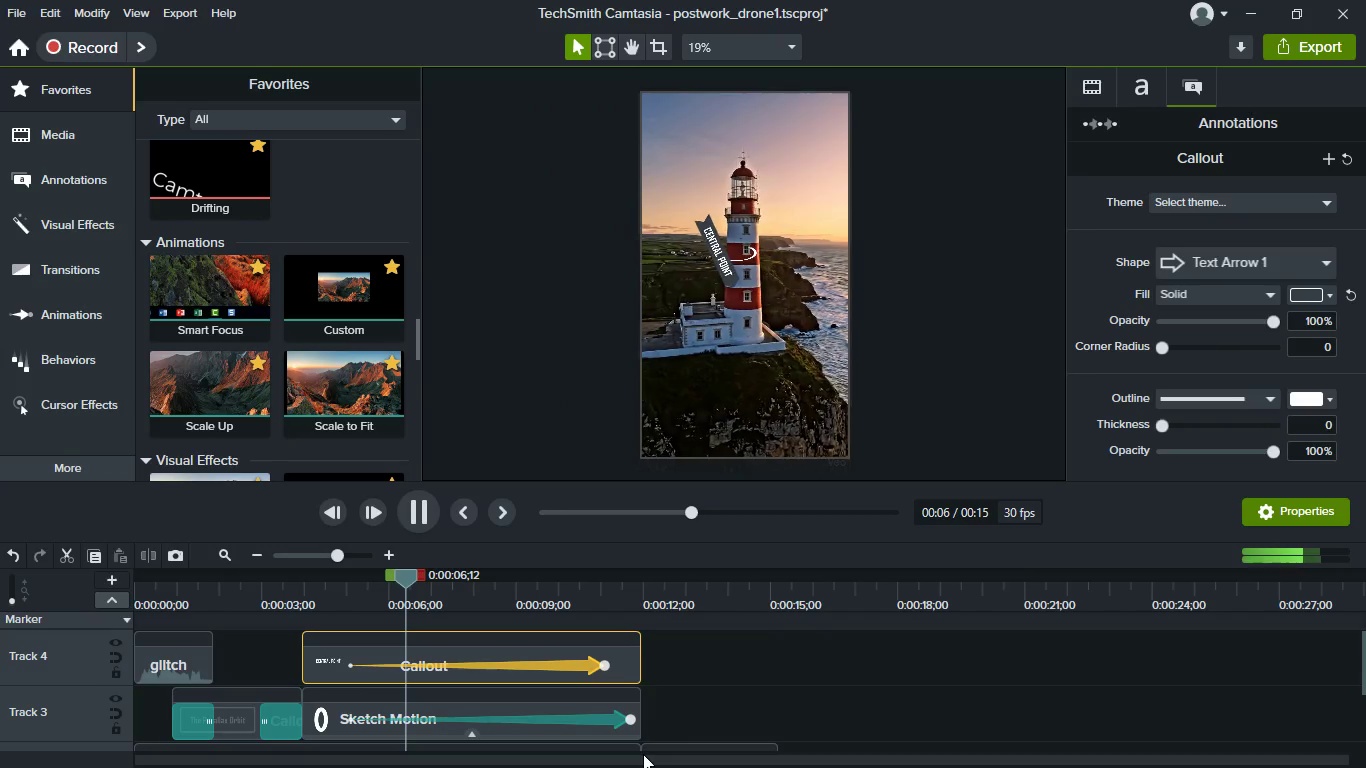 
wait(9.34)
 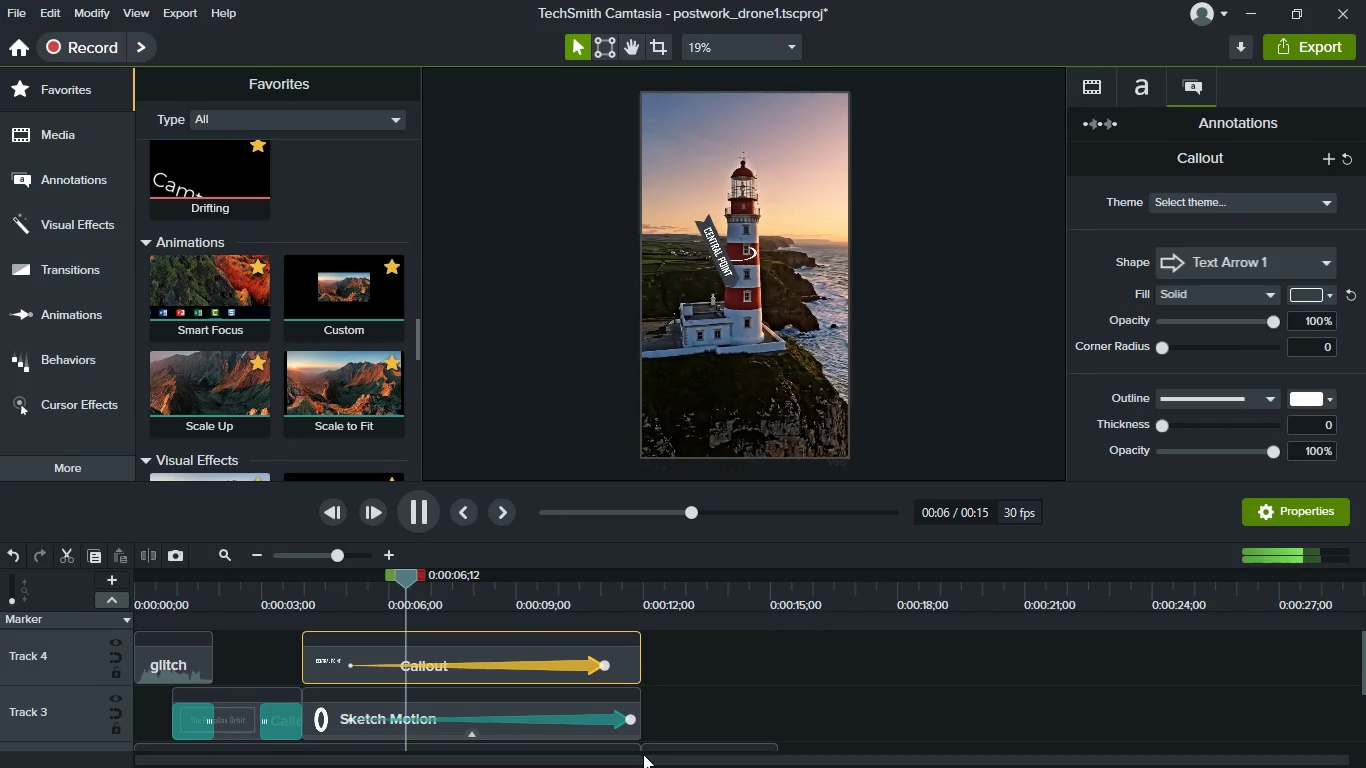 
key(Space)
 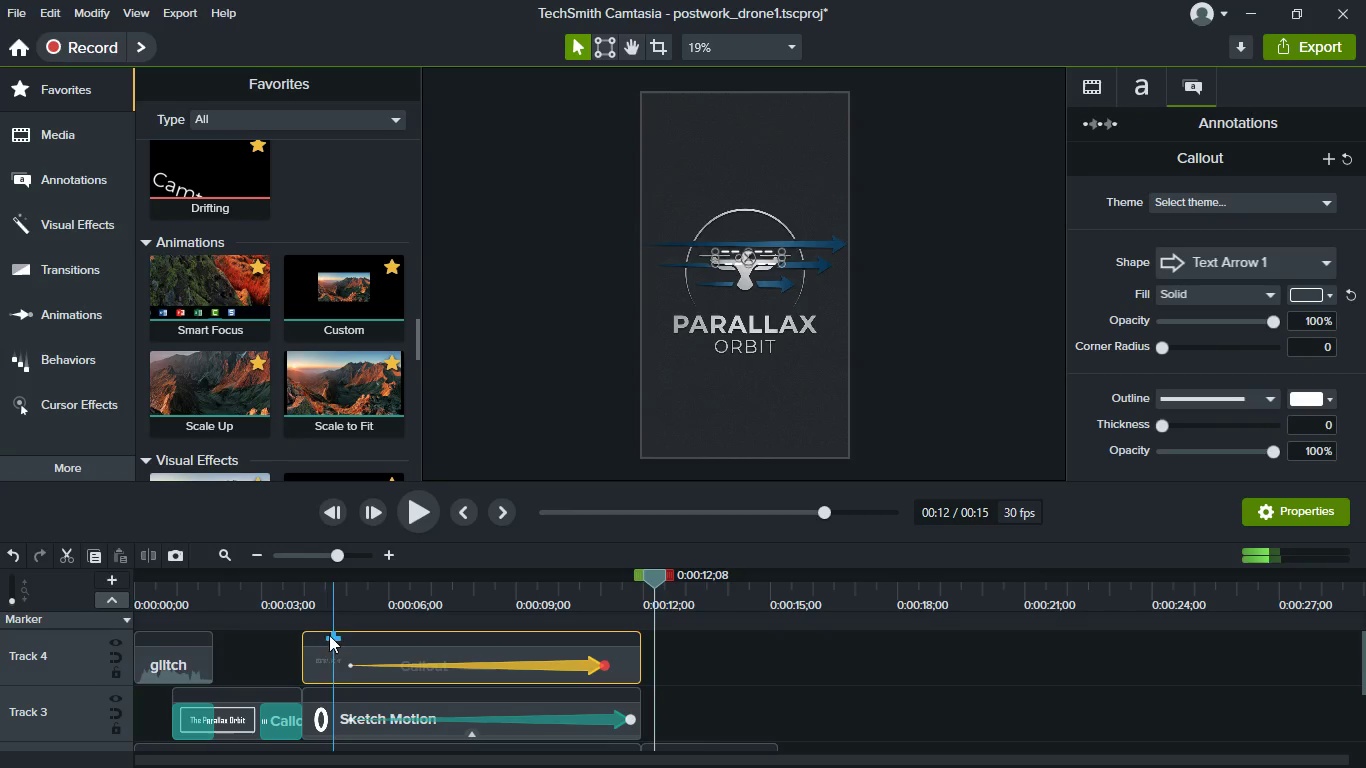 
left_click([314, 583])
 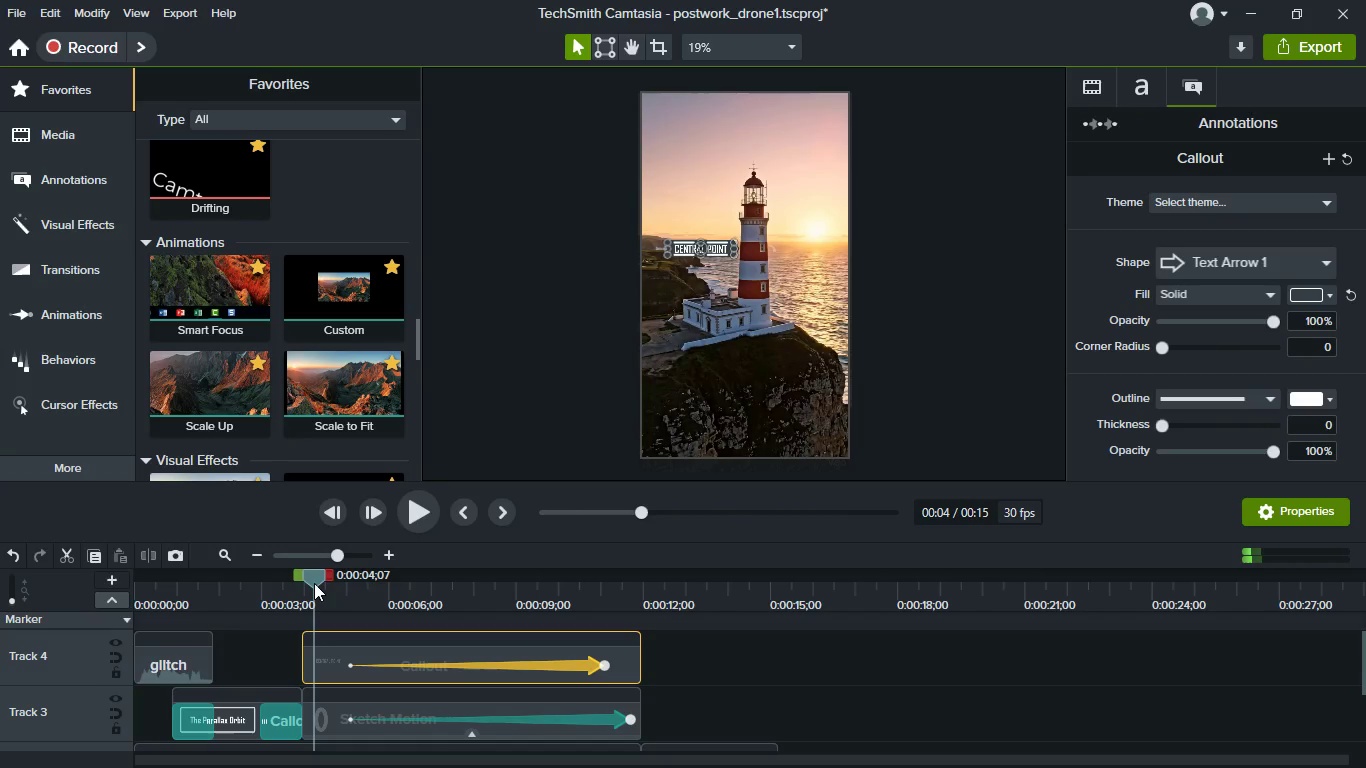 
left_click_drag(start_coordinate=[314, 583], to_coordinate=[302, 578])
 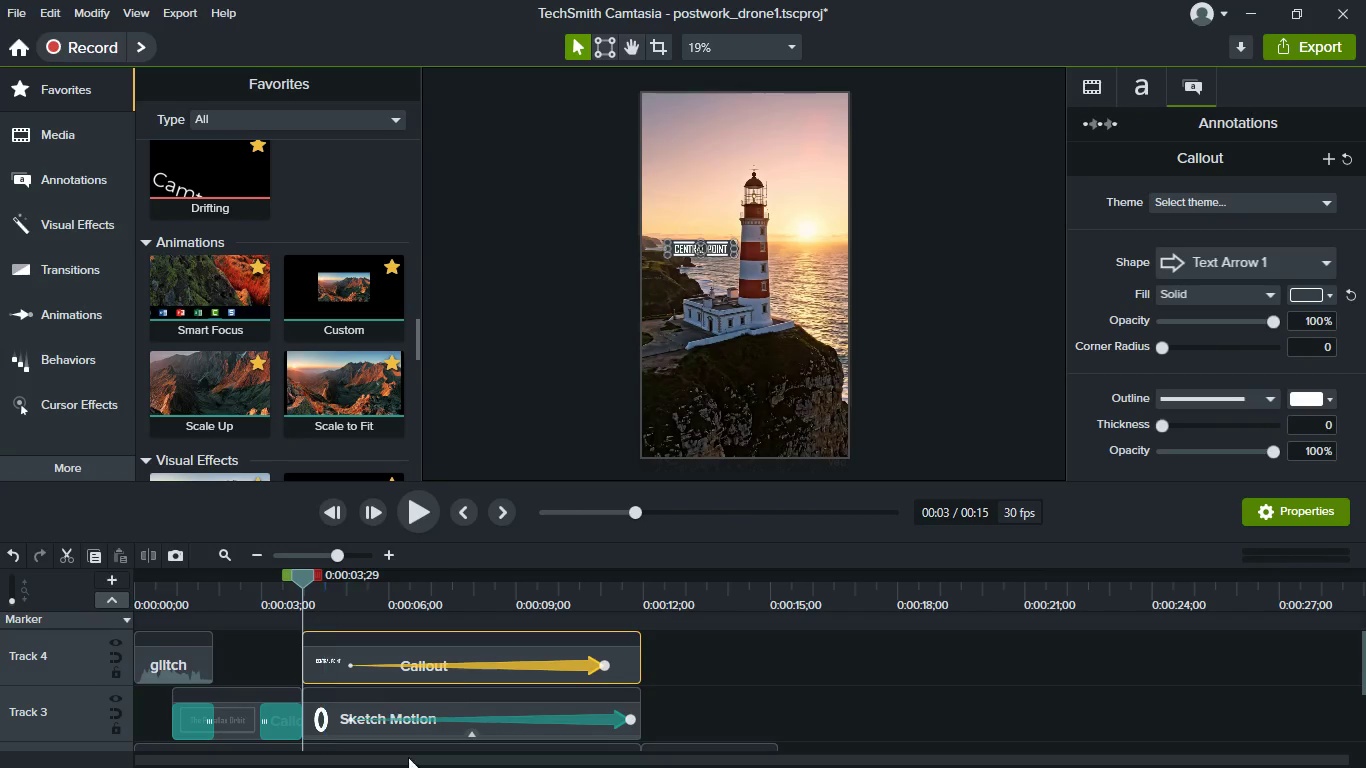 
key(Meta+MetaLeft)
 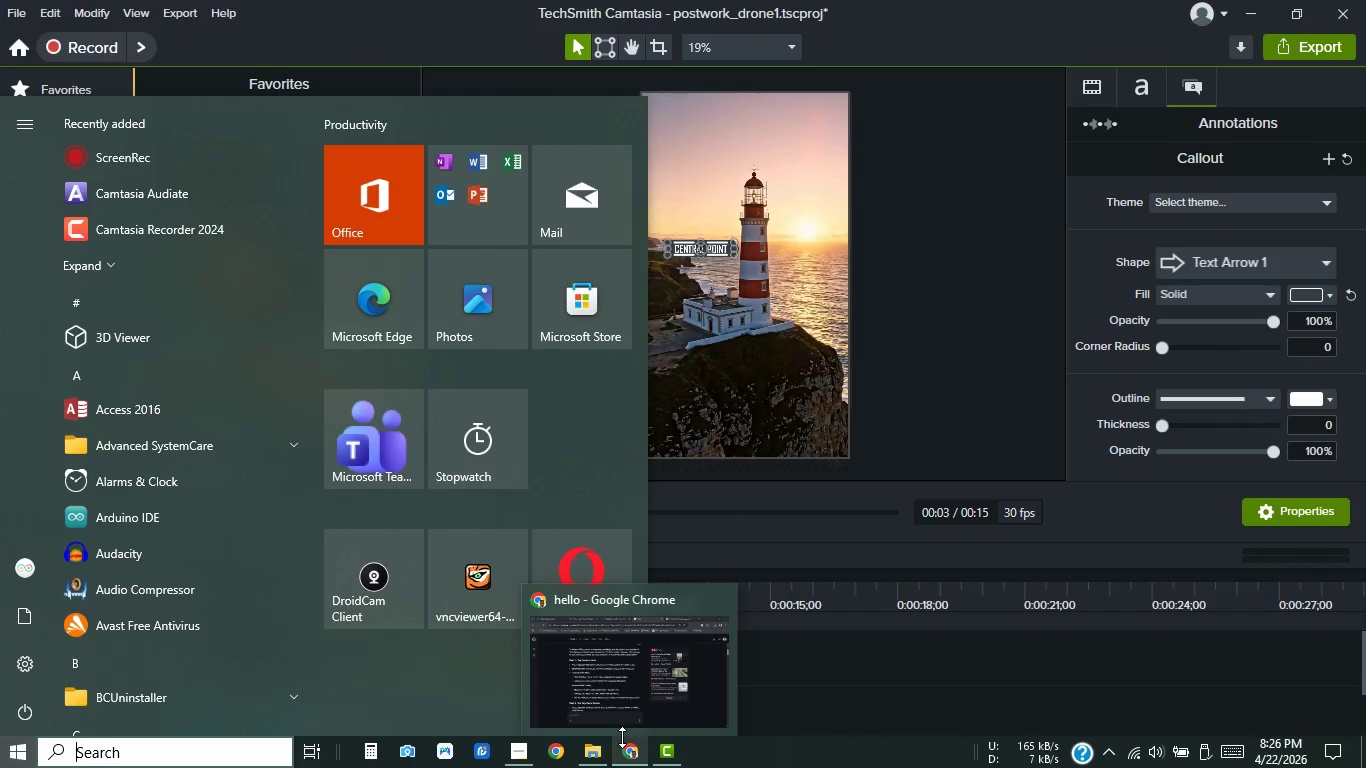 
left_click([622, 745])
 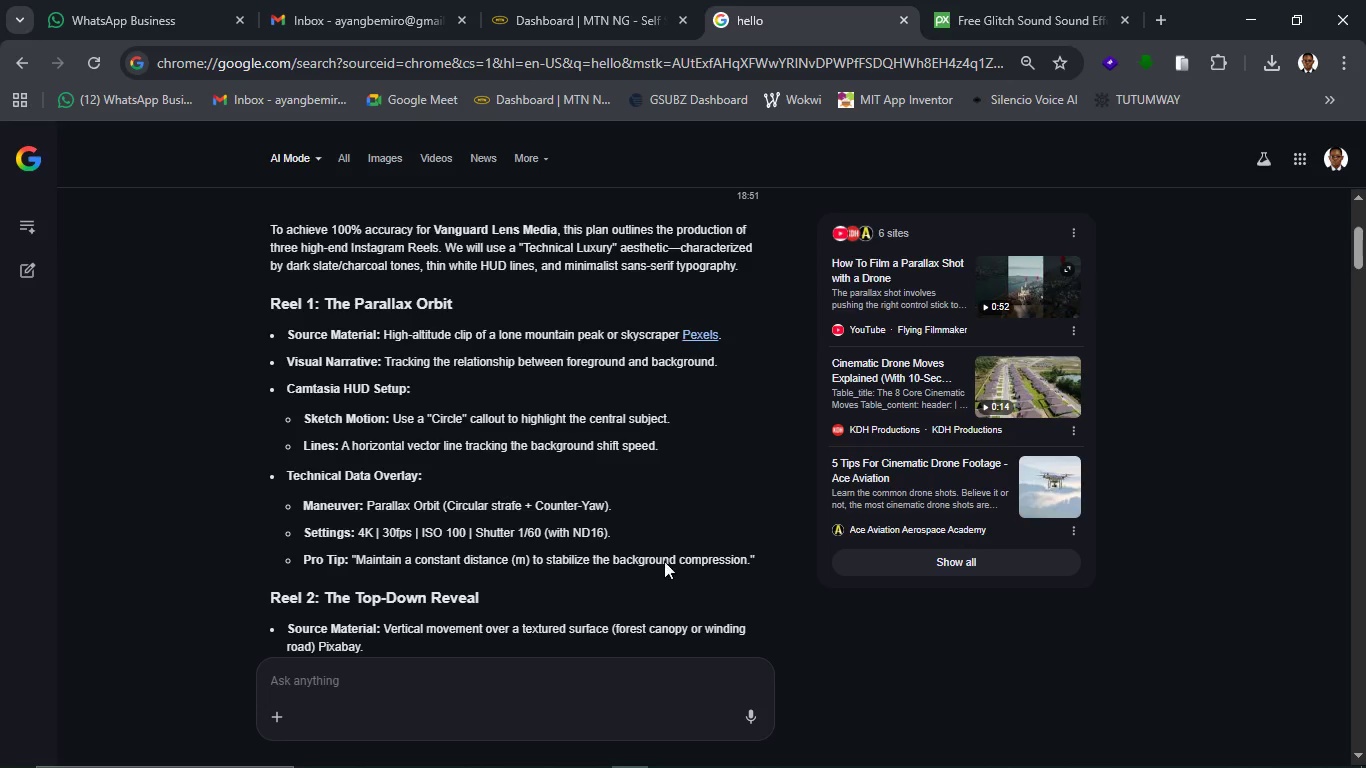 
wait(6.88)
 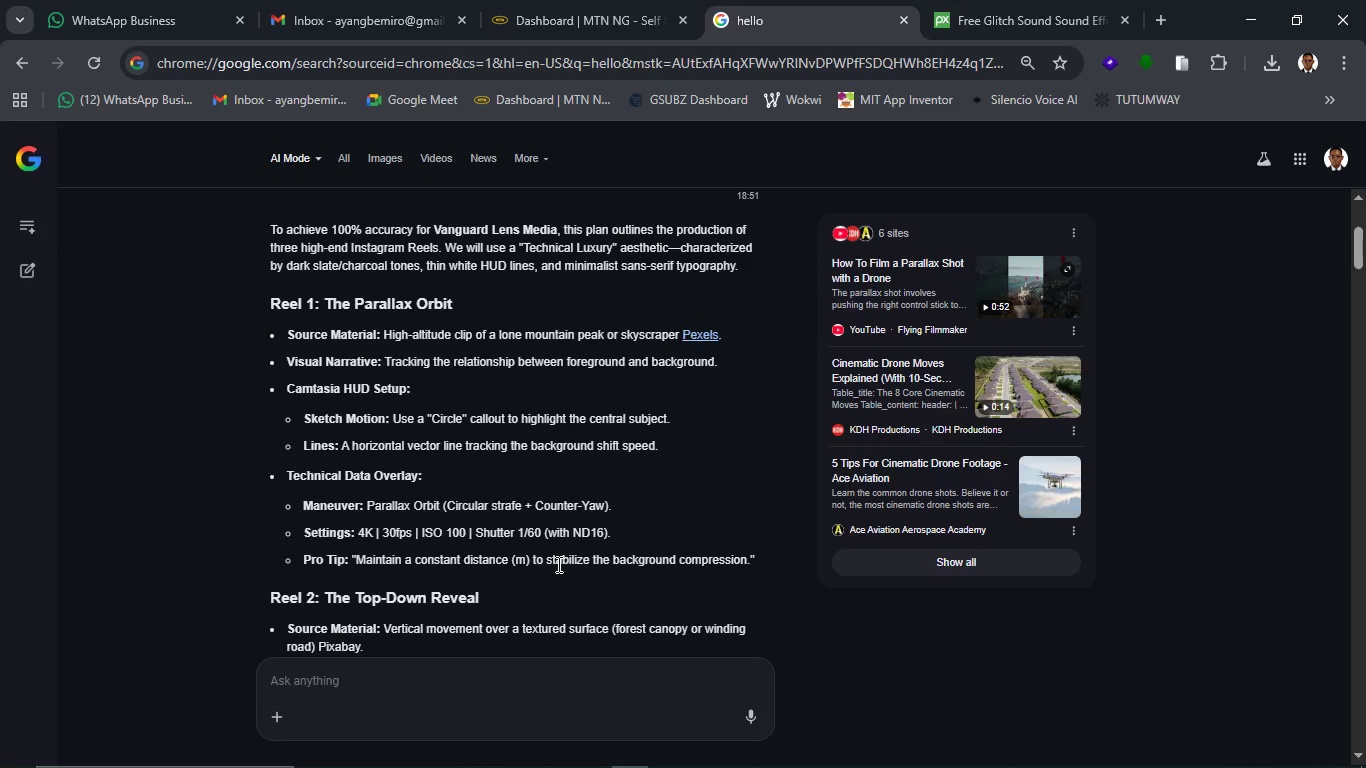 
left_click([1255, 23])
 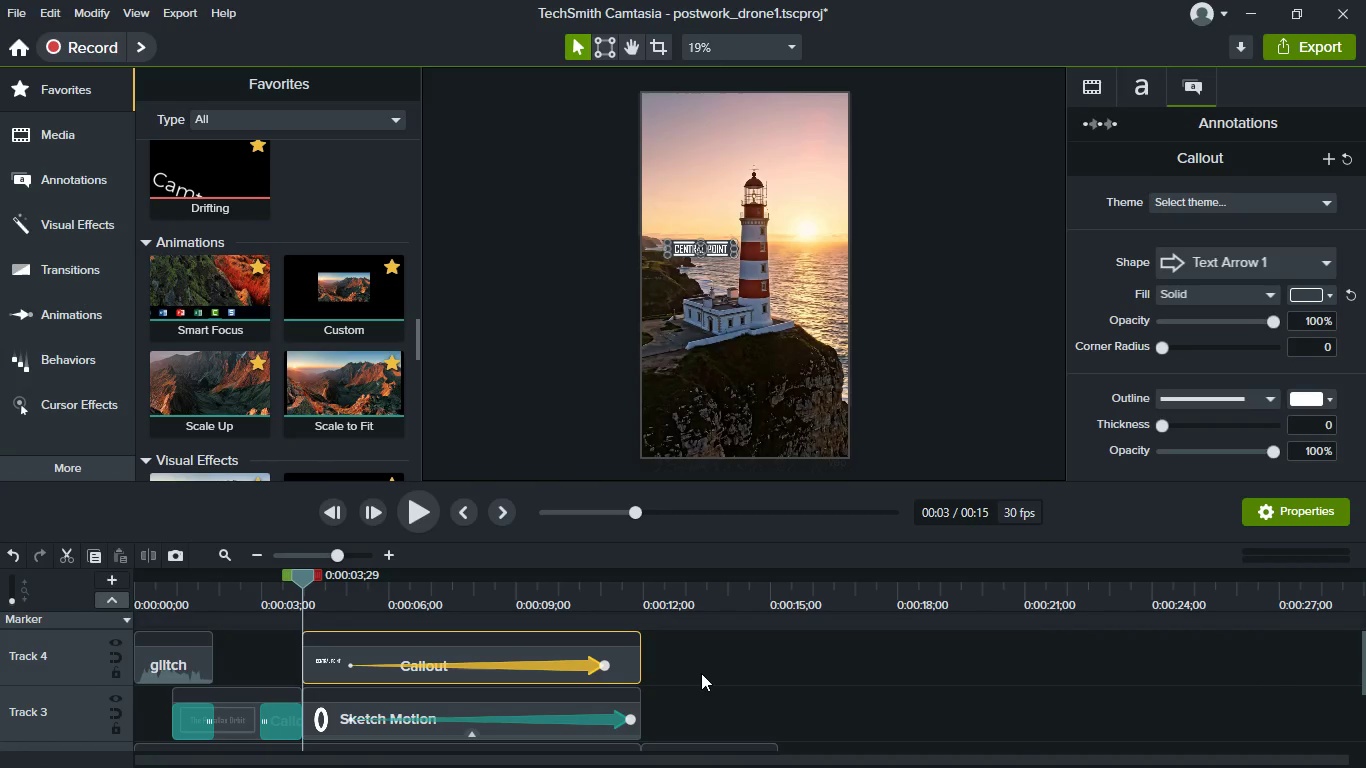 
scroll: coordinate [248, 300], scroll_direction: up, amount: 30.0
 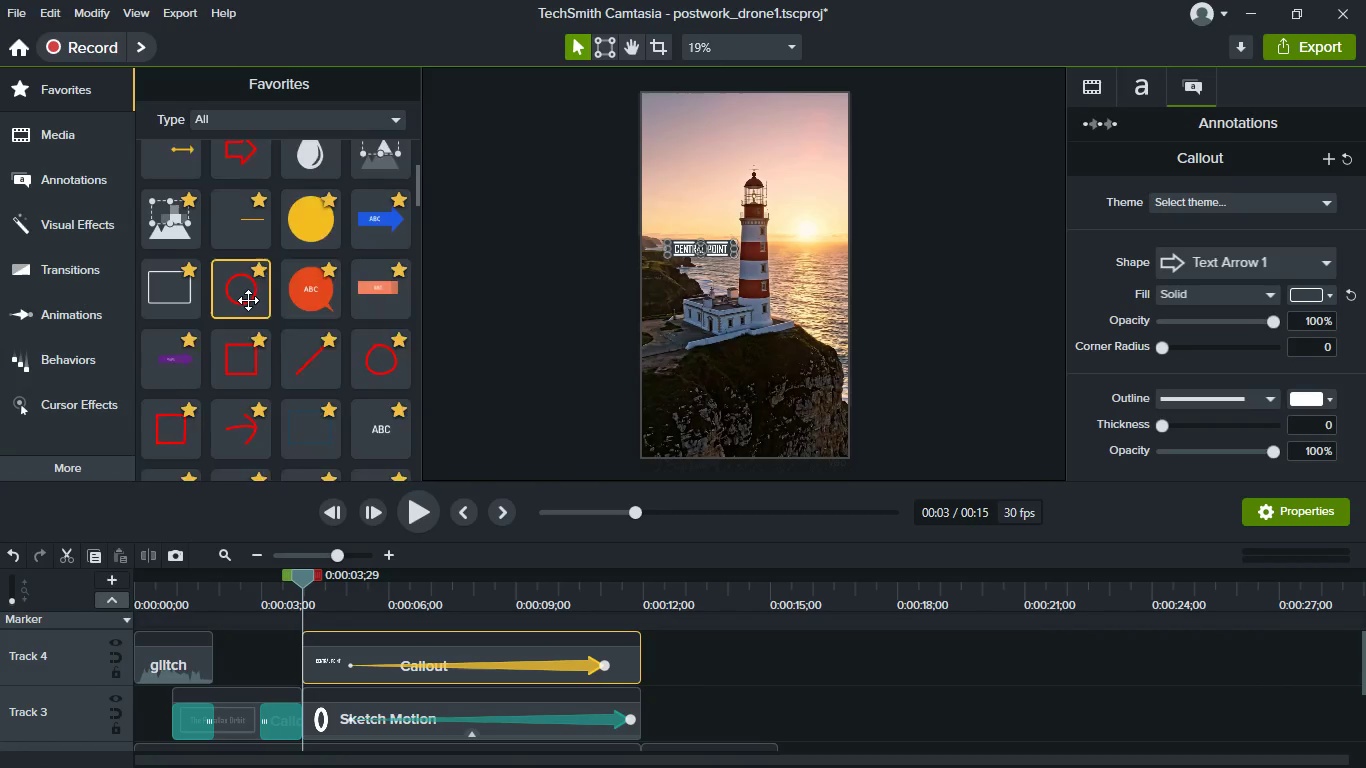 
scroll: coordinate [248, 300], scroll_direction: down, amount: 3.0
 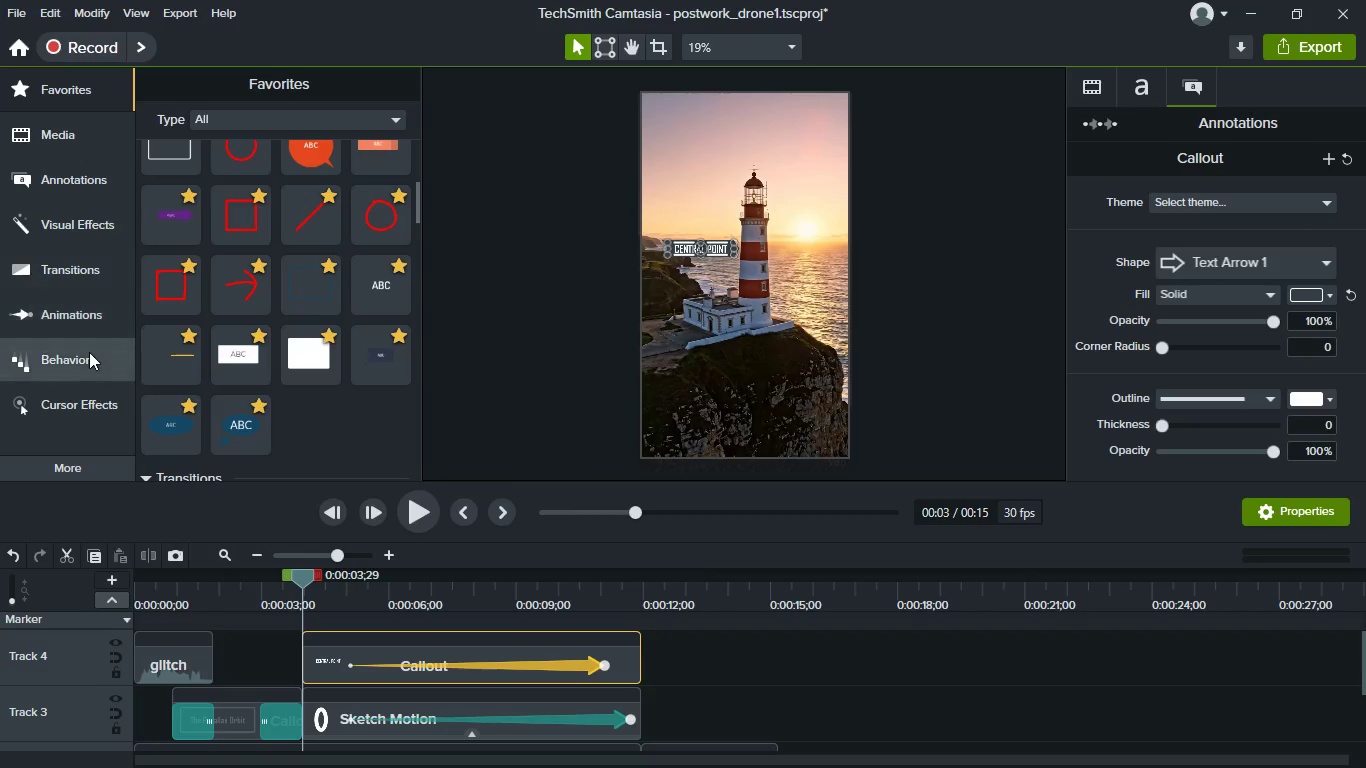 
left_click([88, 305])
 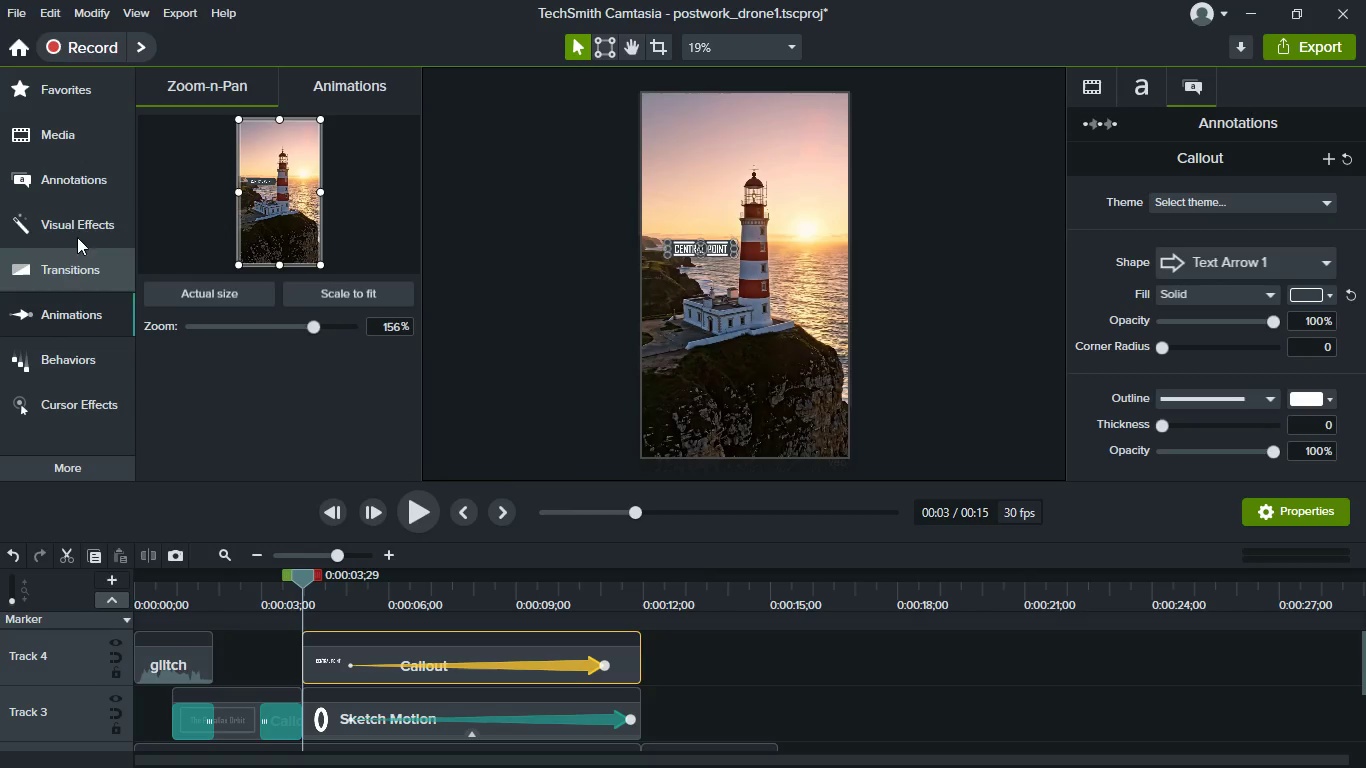 
left_click([83, 175])
 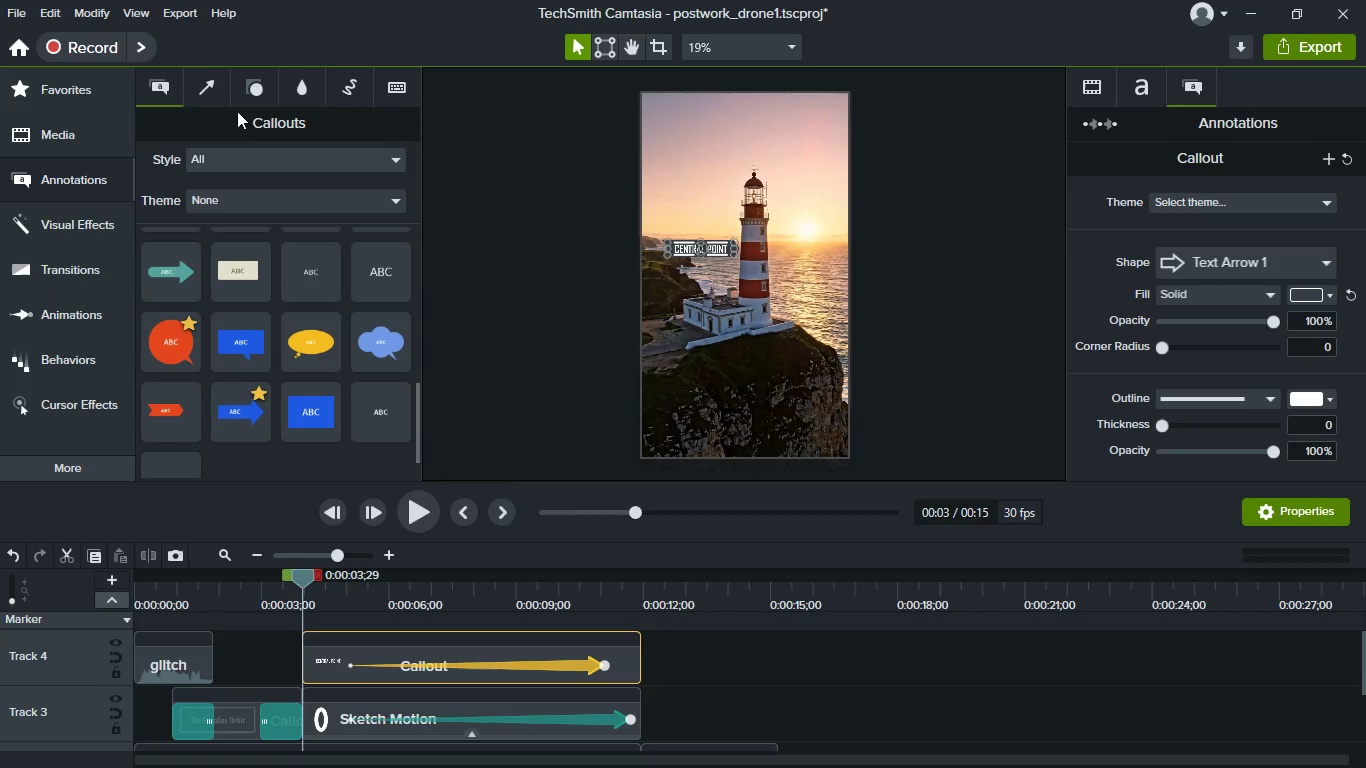 
left_click([206, 68])
 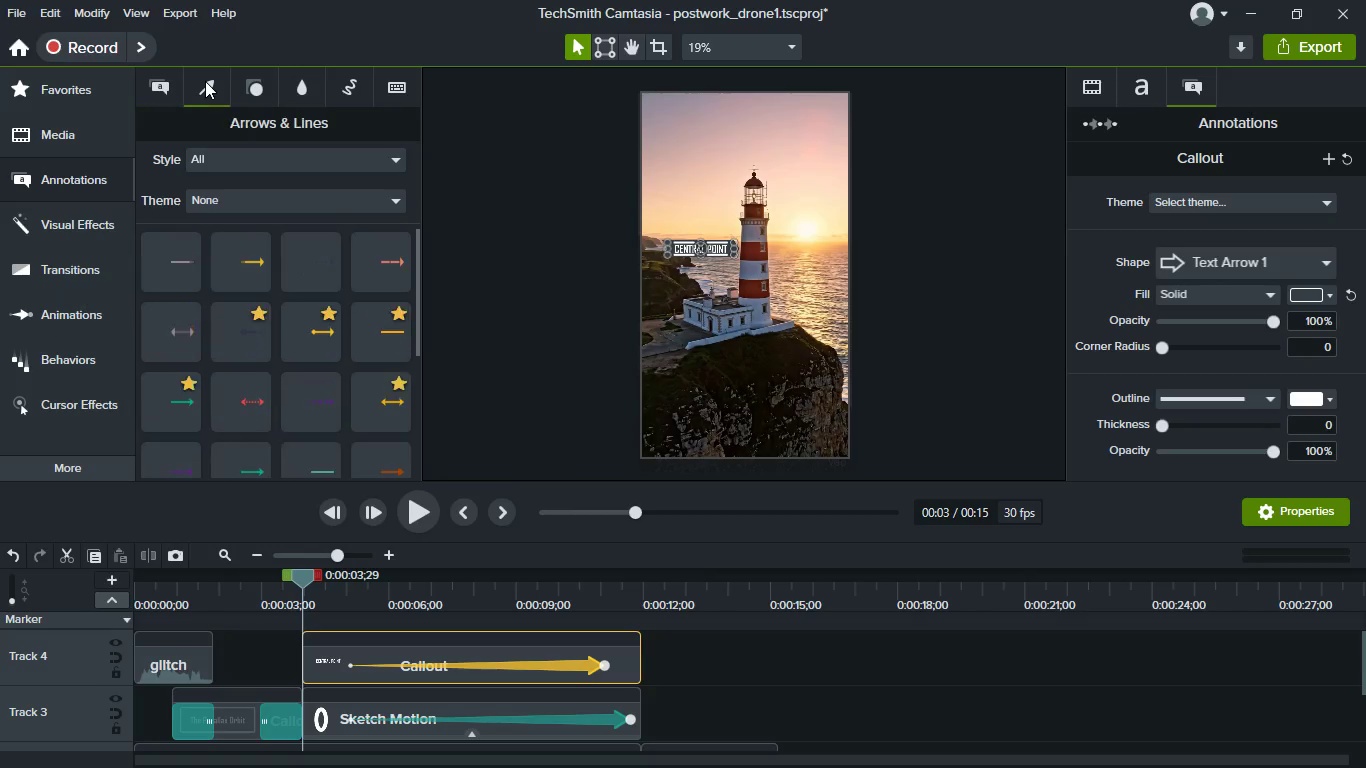 
left_click([205, 81])
 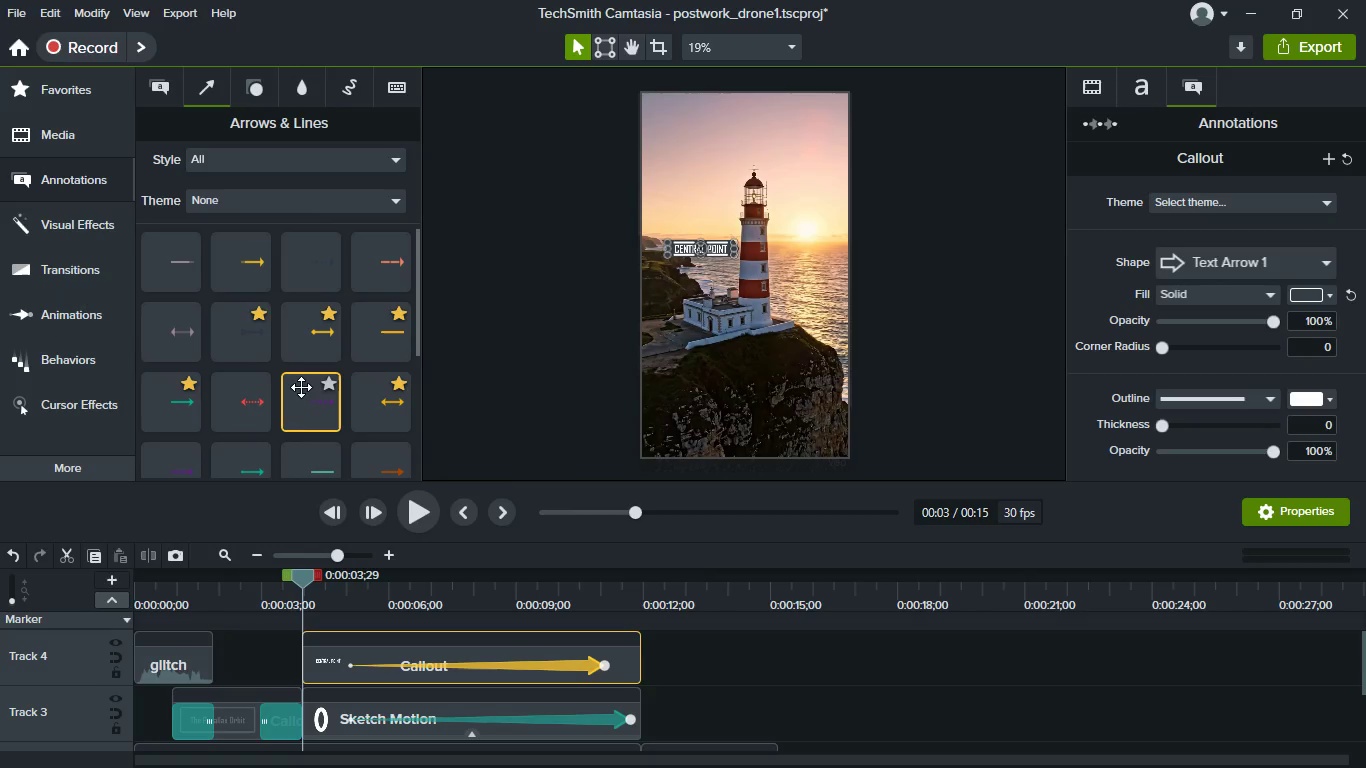 
scroll: coordinate [296, 387], scroll_direction: down, amount: 1.0
 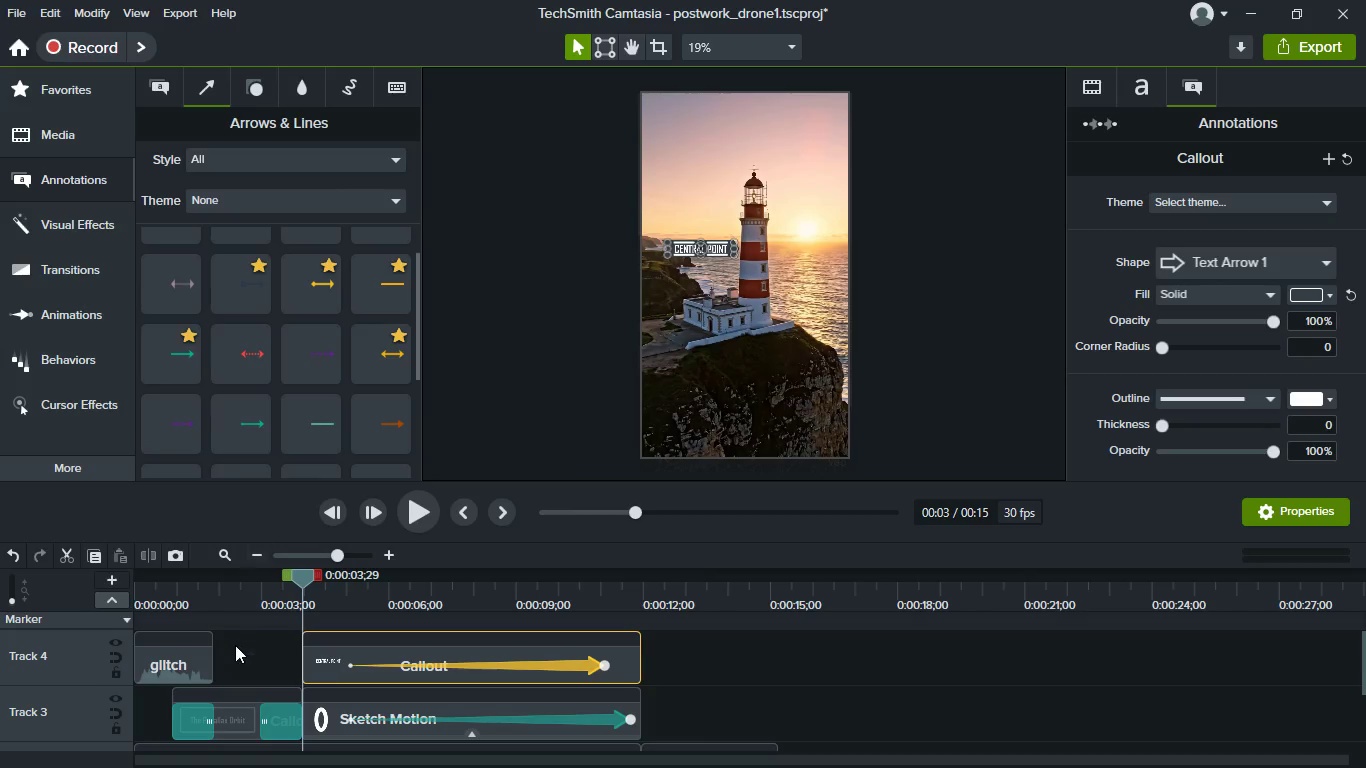 
scroll: coordinate [235, 647], scroll_direction: up, amount: 2.0
 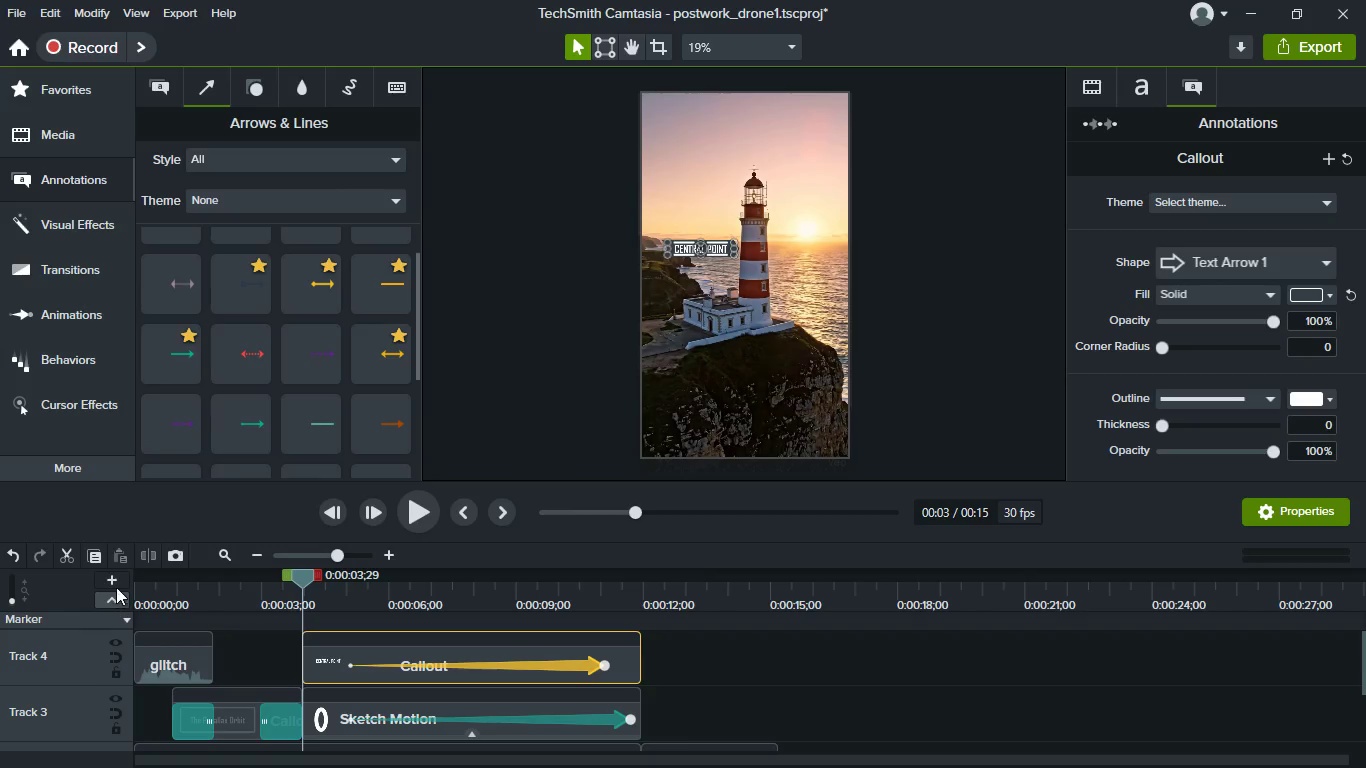 
left_click([116, 576])
 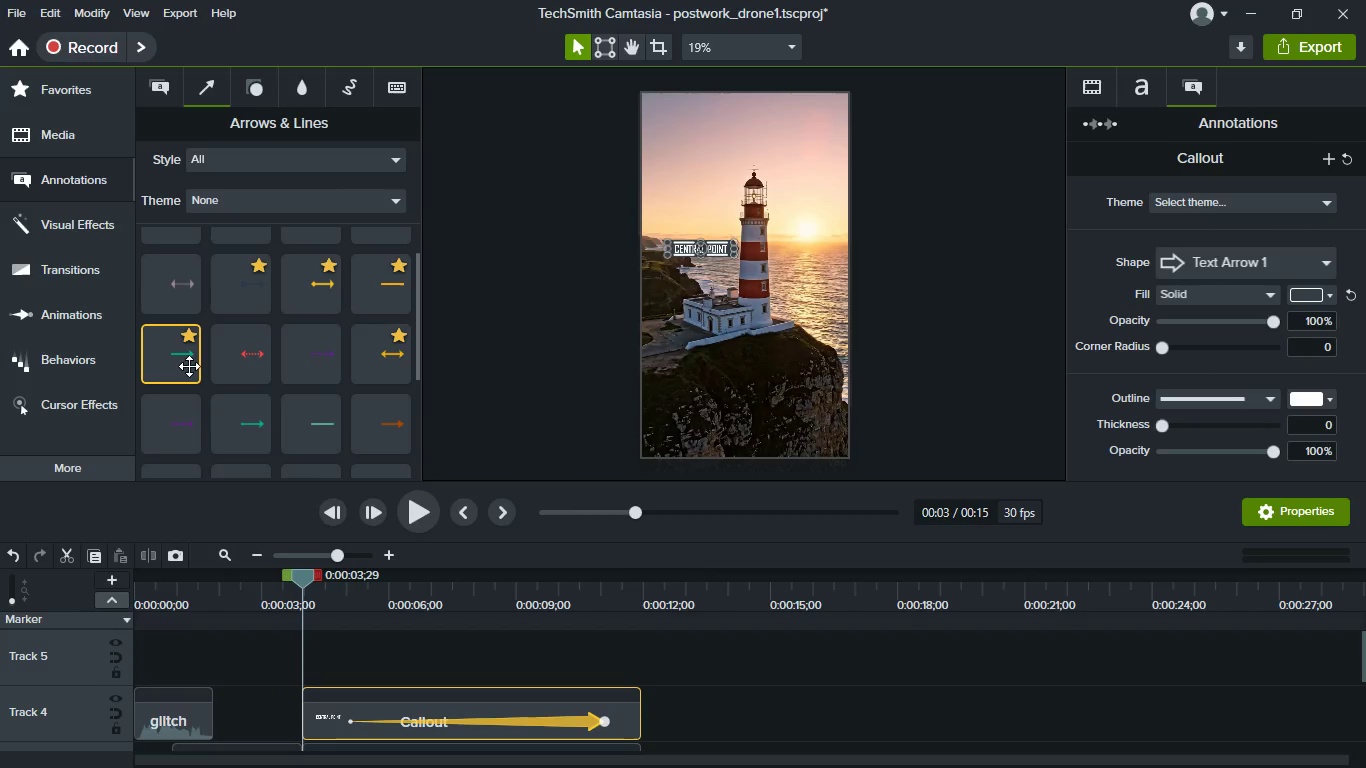 
left_click_drag(start_coordinate=[189, 366], to_coordinate=[320, 669])
 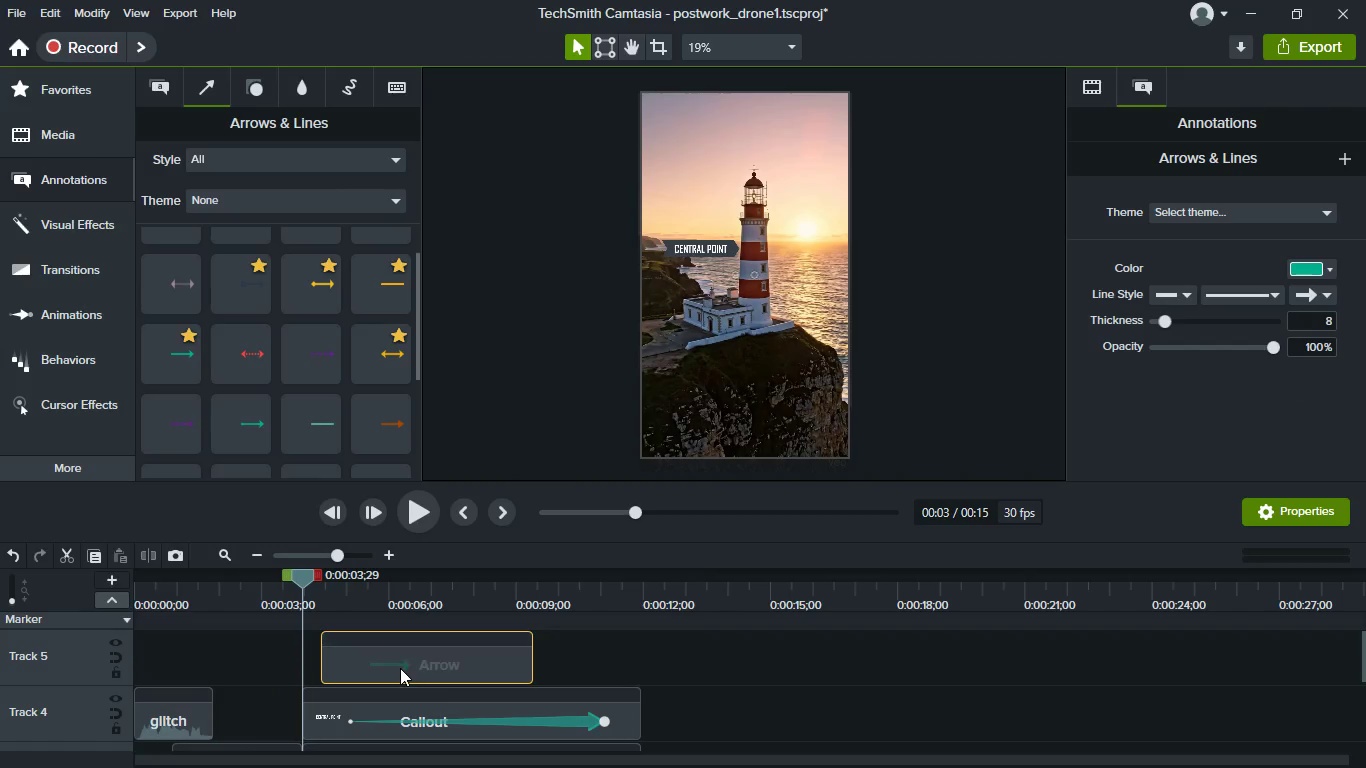 
left_click_drag(start_coordinate=[400, 668], to_coordinate=[376, 665])
 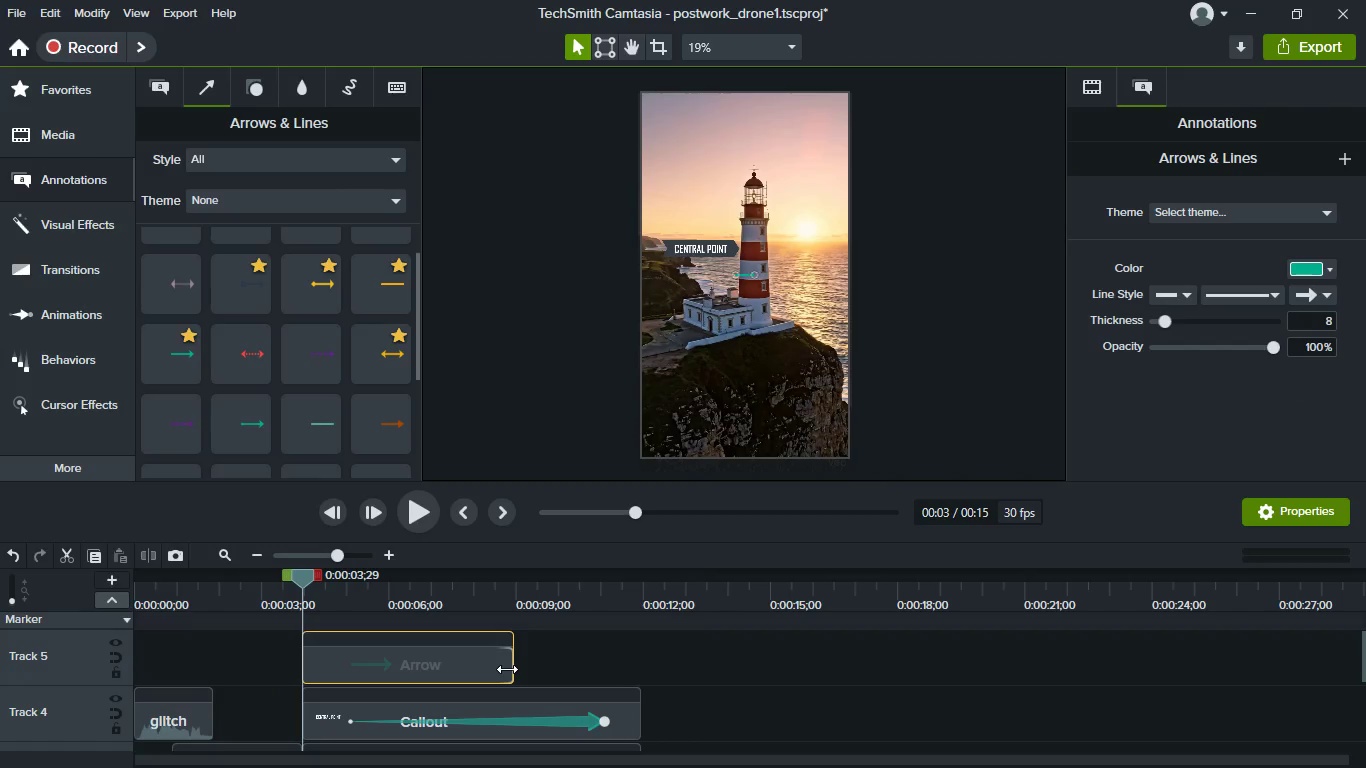 
left_click_drag(start_coordinate=[507, 669], to_coordinate=[646, 666])
 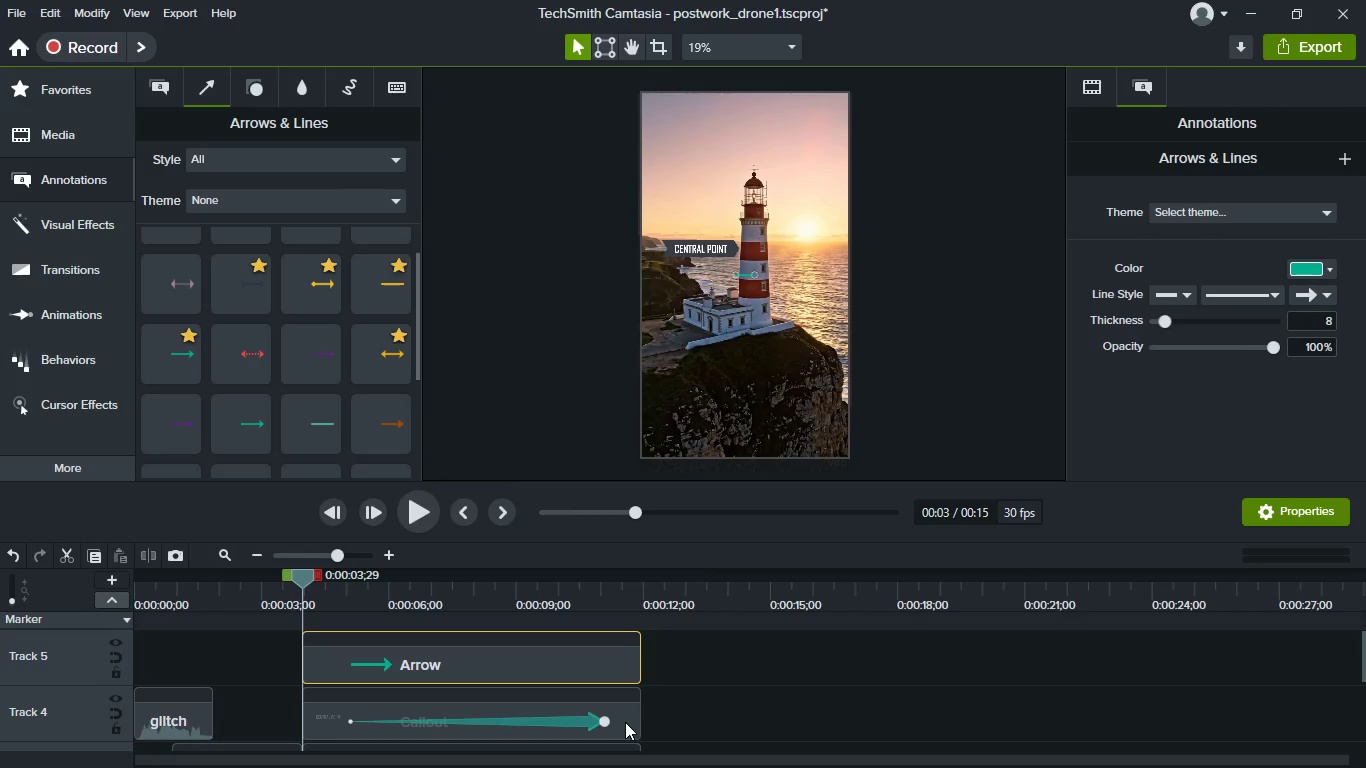 
left_click([625, 722])
 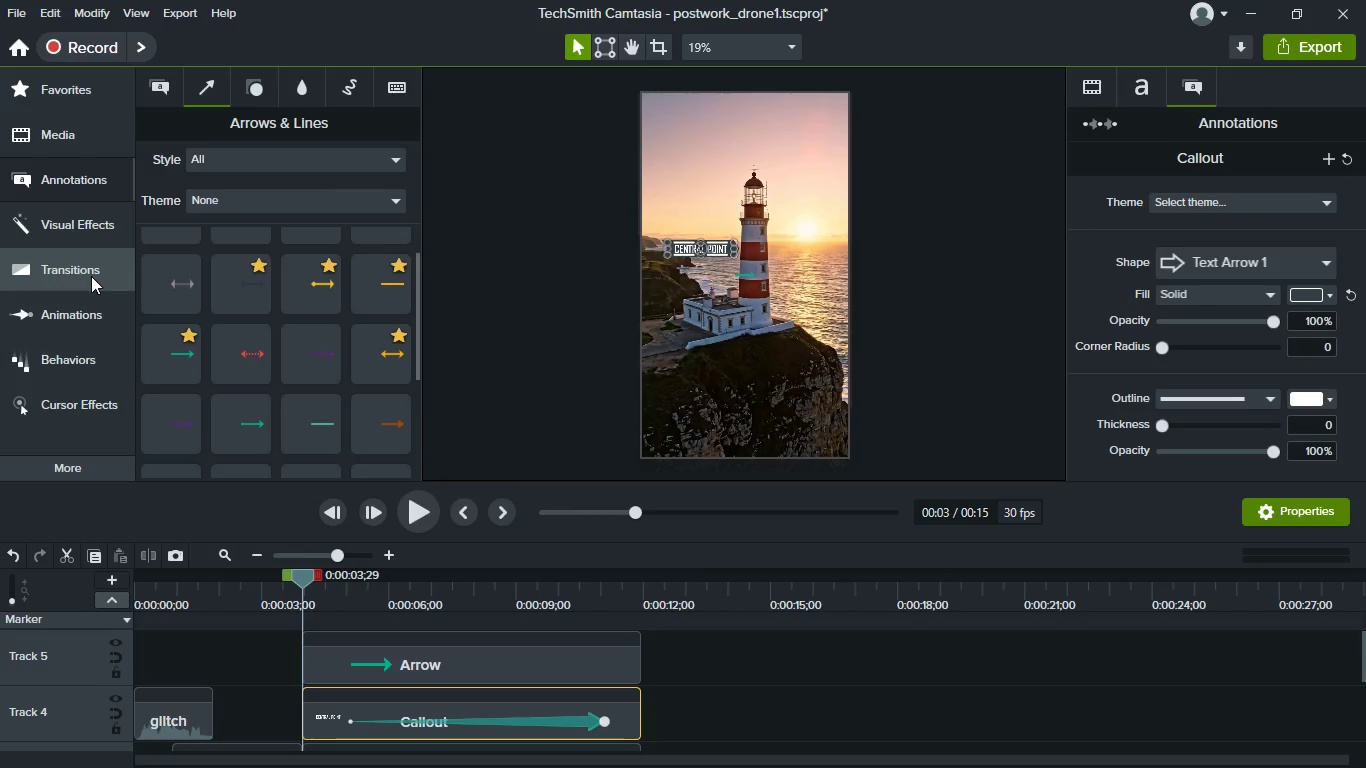 
left_click([74, 97])
 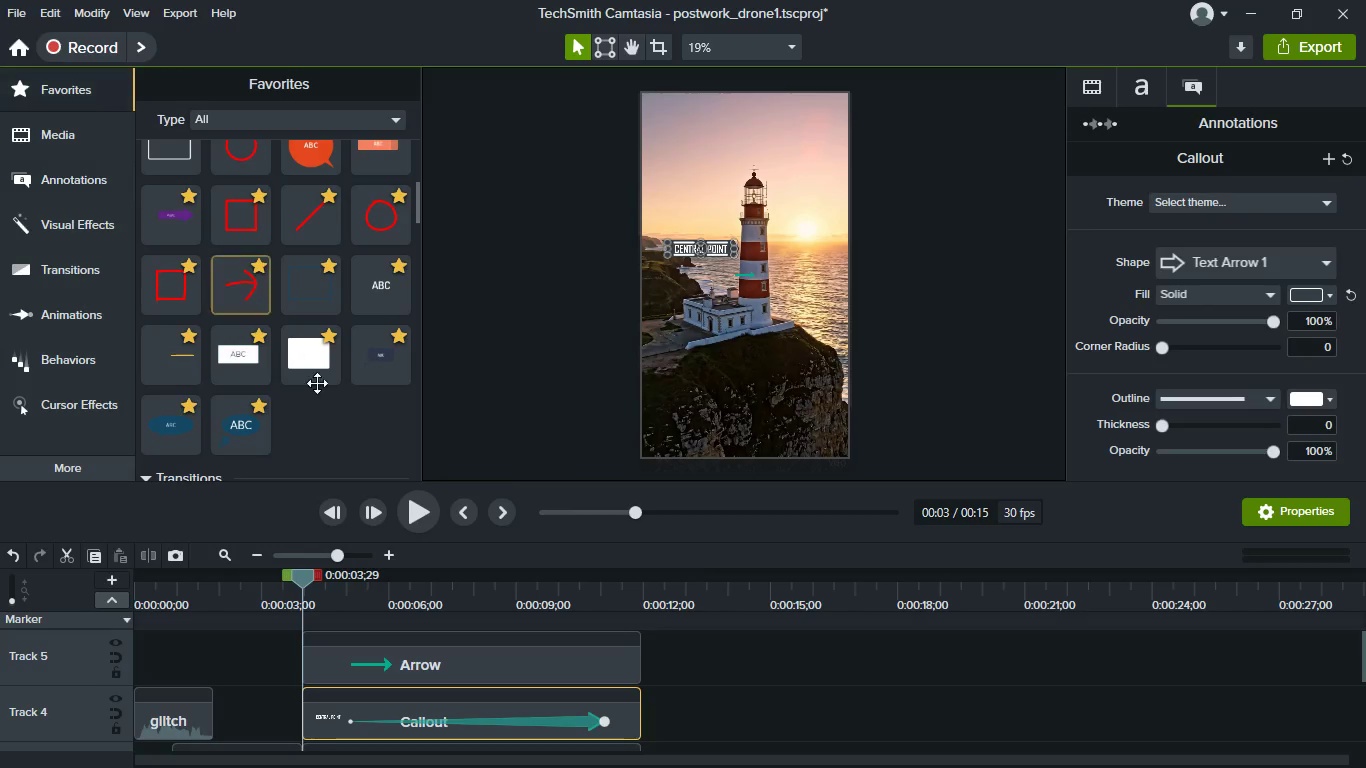 
scroll: coordinate [319, 408], scroll_direction: down, amount: 15.0
 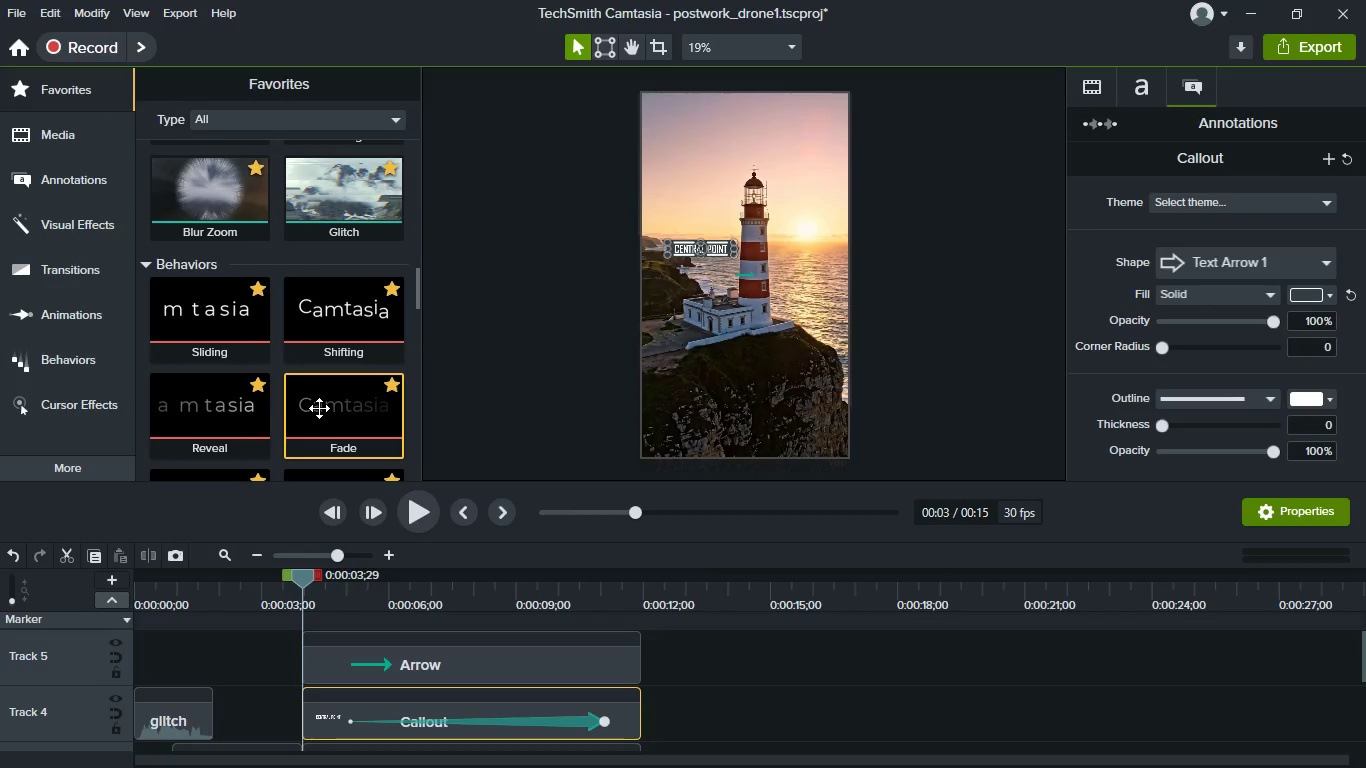 
left_click_drag(start_coordinate=[319, 408], to_coordinate=[482, 709])
 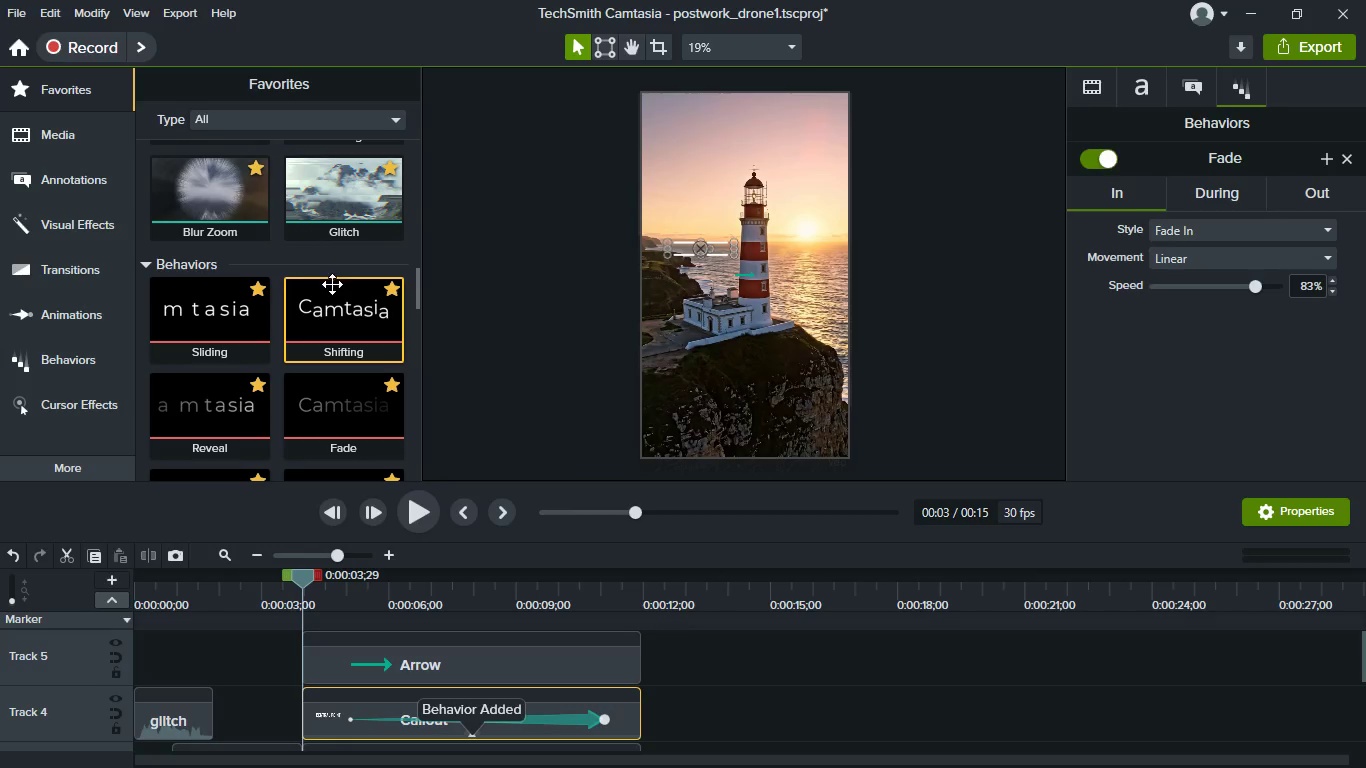 
scroll: coordinate [332, 290], scroll_direction: down, amount: 2.0
 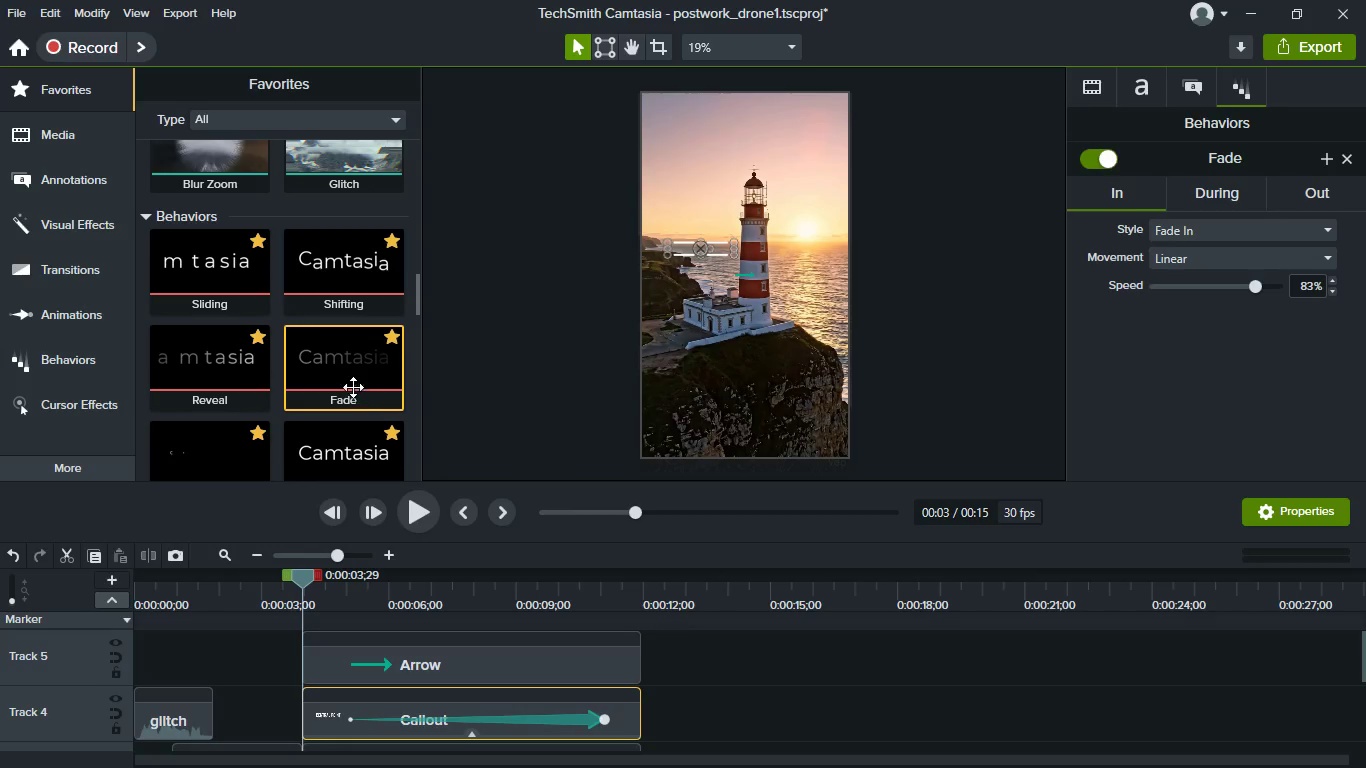 
left_click_drag(start_coordinate=[339, 366], to_coordinate=[442, 664])
 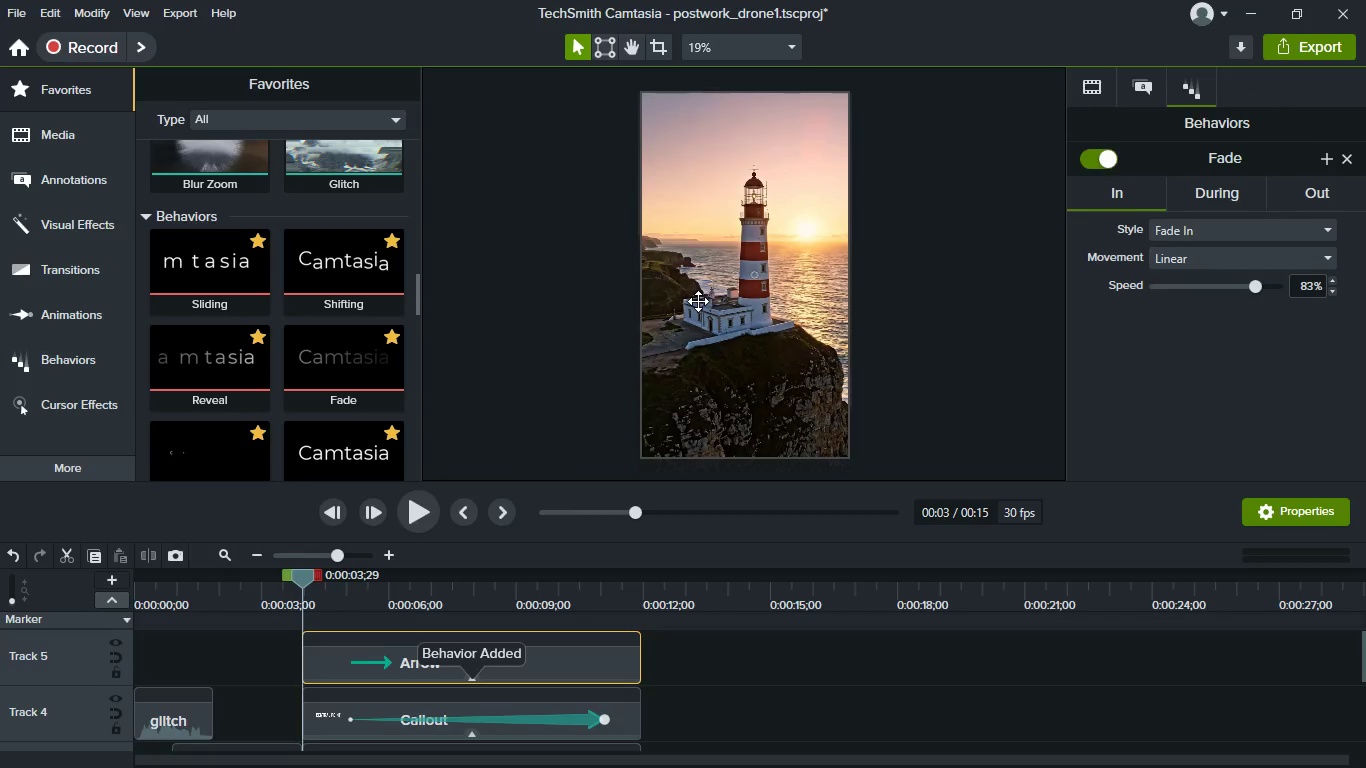 
scroll: coordinate [698, 301], scroll_direction: up, amount: 3.0
 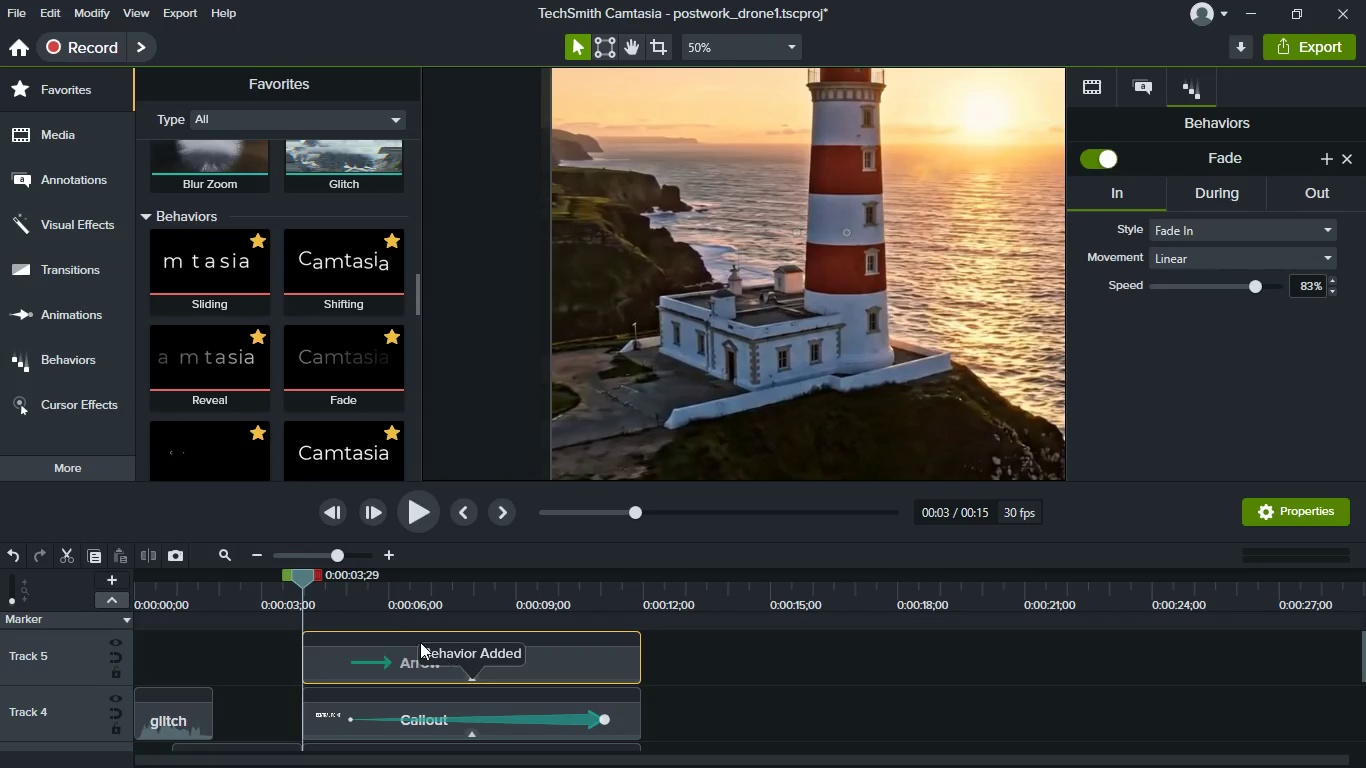 
left_click([378, 582])
 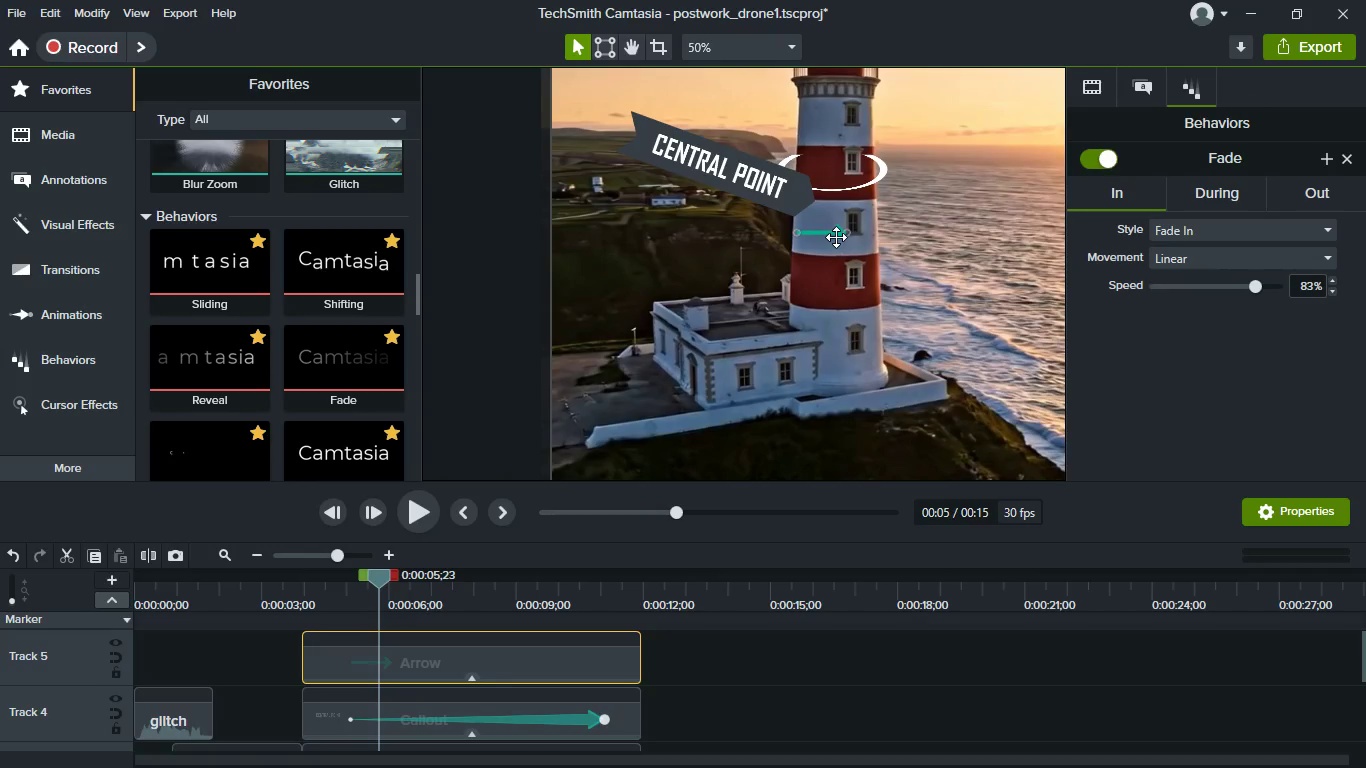 
left_click_drag(start_coordinate=[836, 237], to_coordinate=[906, 247])
 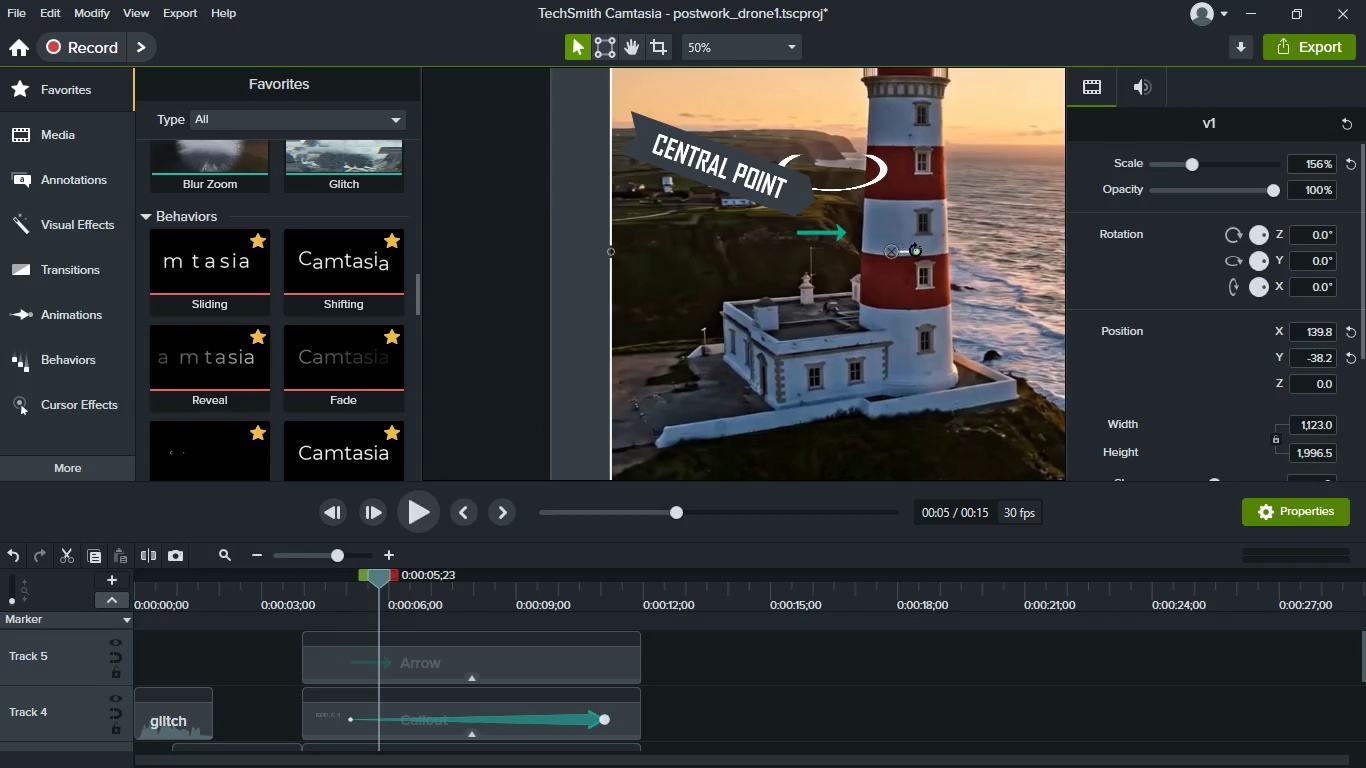 
key(Control+Z)
 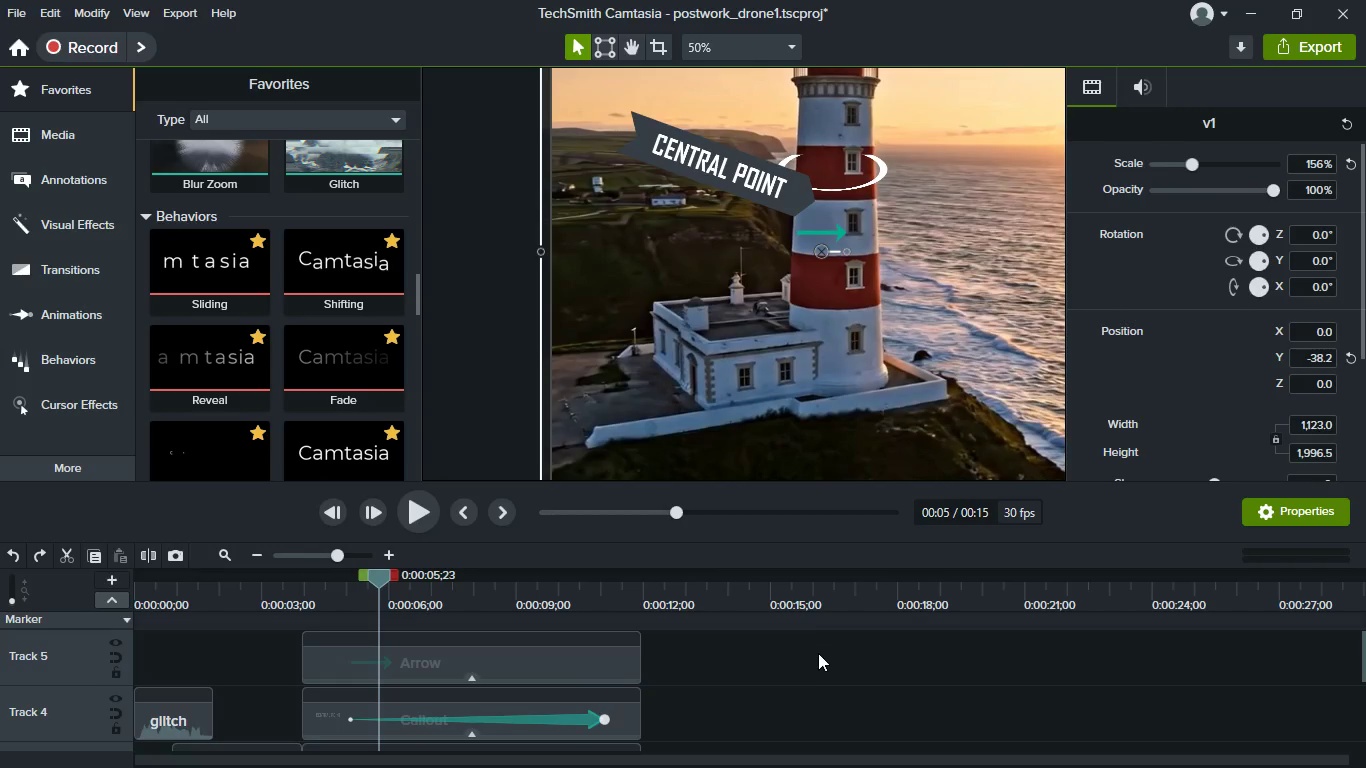 
scroll: coordinate [790, 706], scroll_direction: down, amount: 7.0
 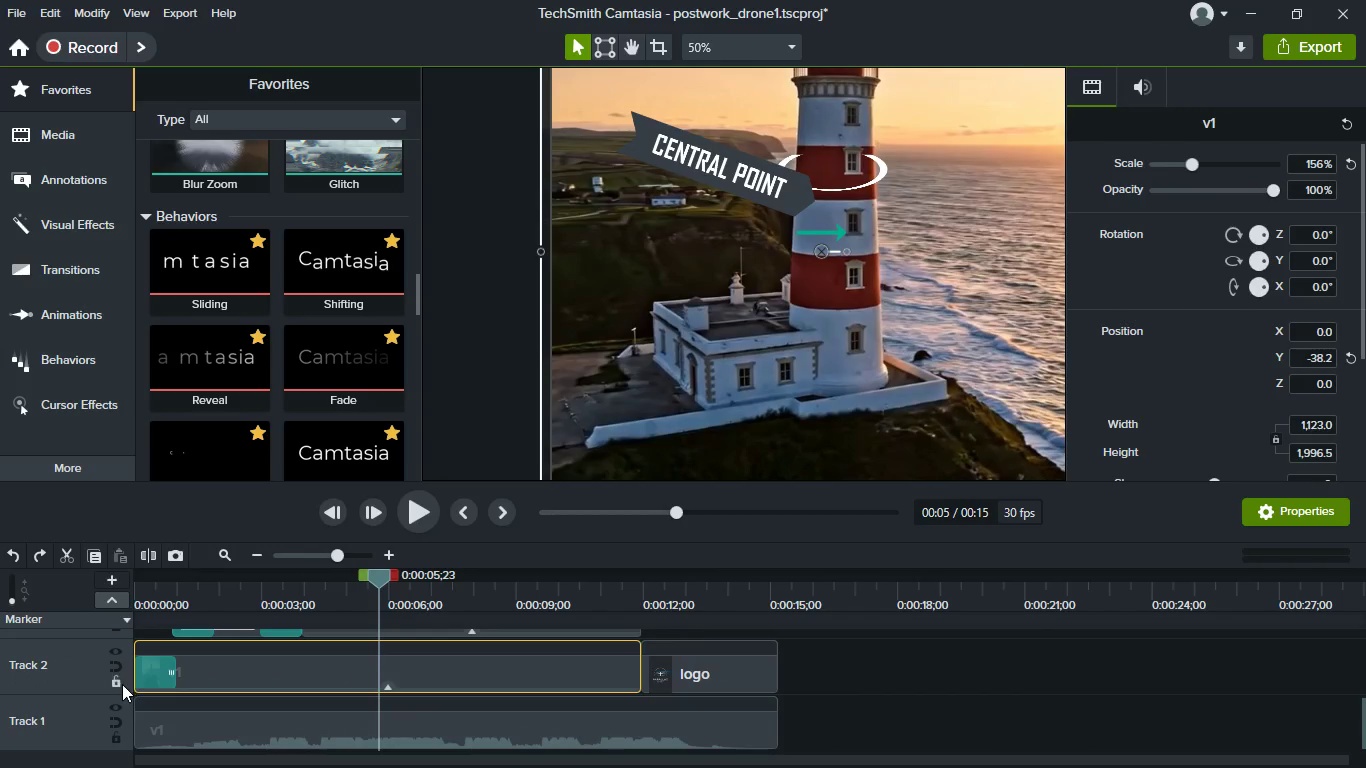 
left_click([122, 684])
 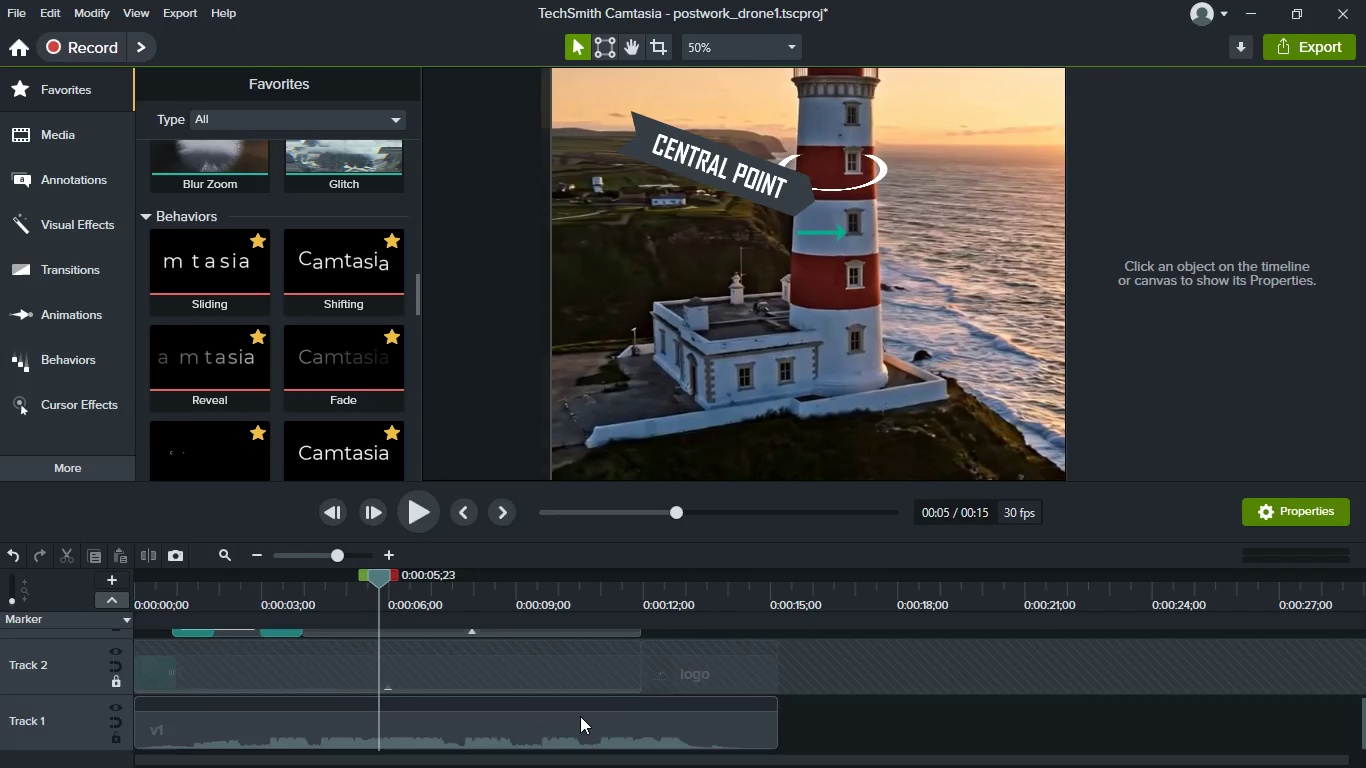 
scroll: coordinate [577, 678], scroll_direction: up, amount: 3.0
 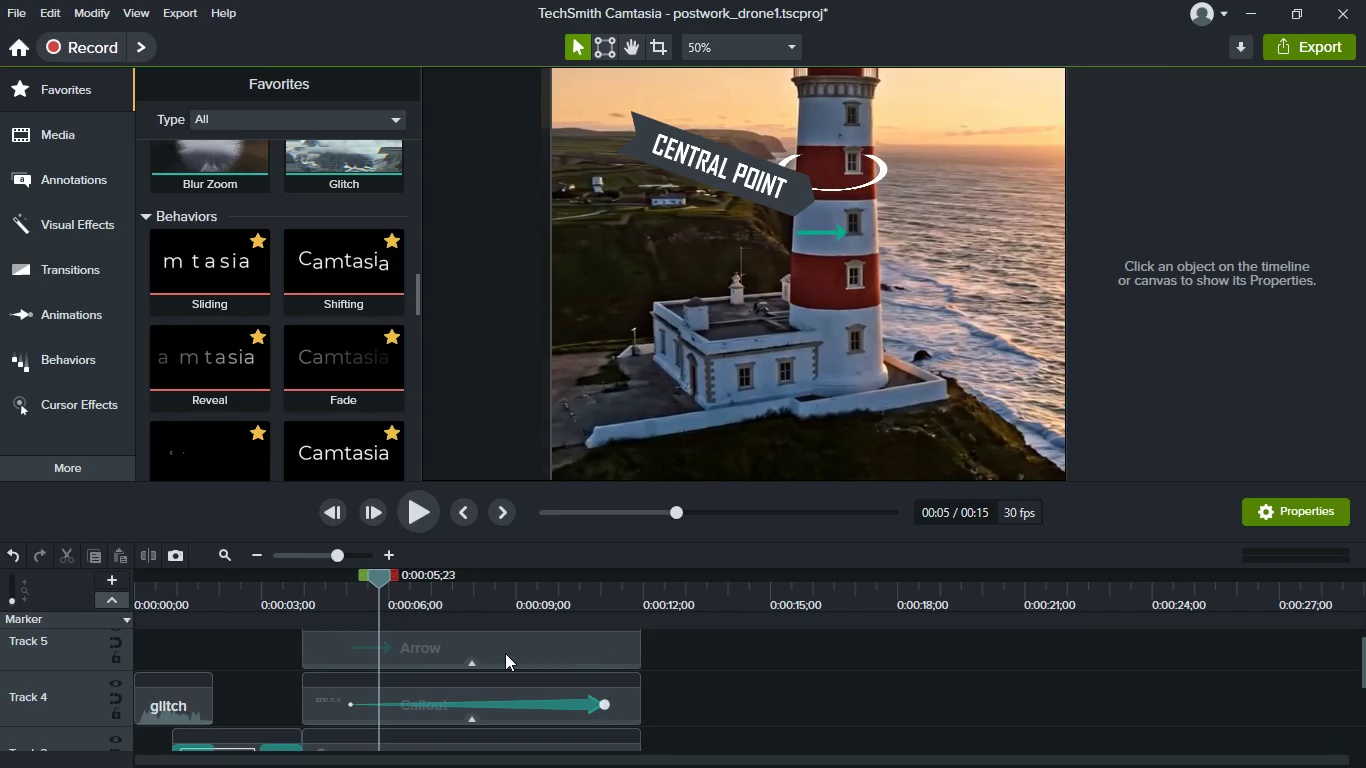 
left_click([505, 653])
 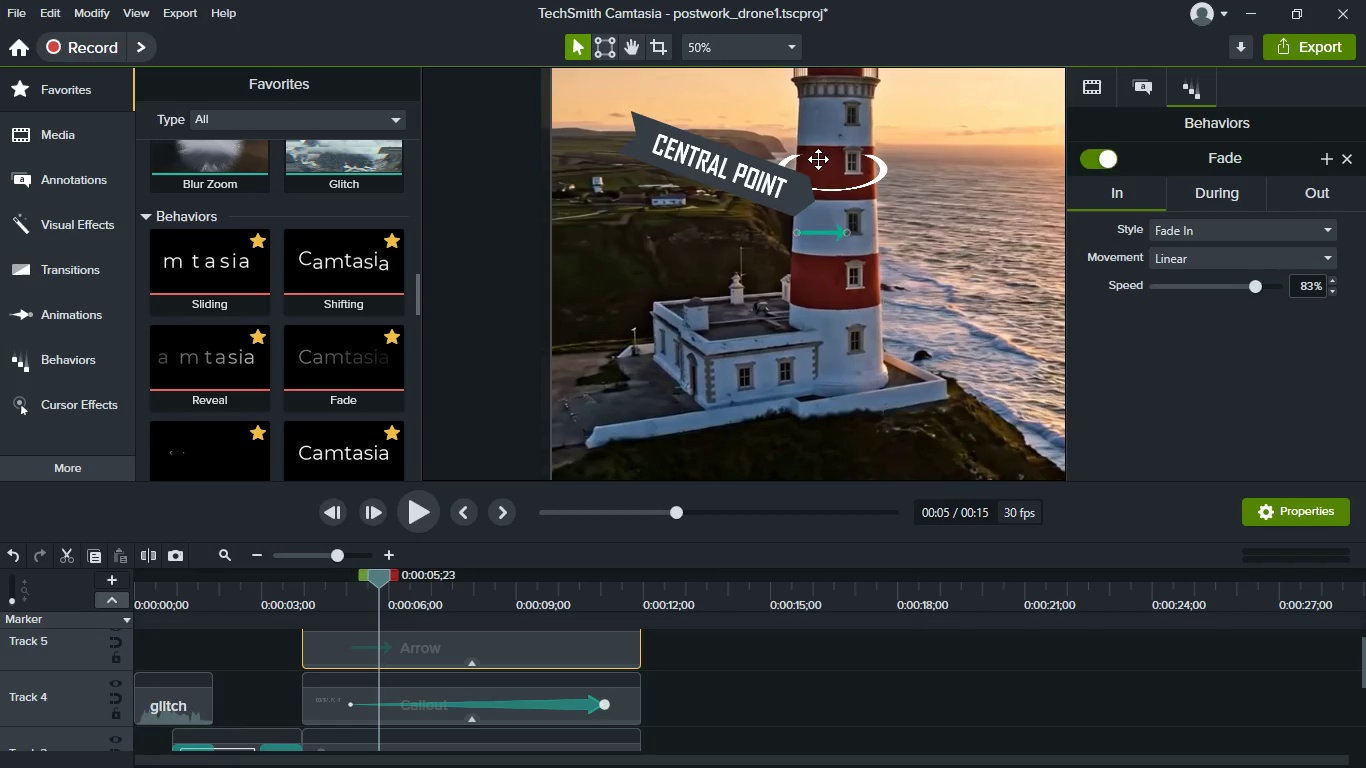 
left_click([772, 45])
 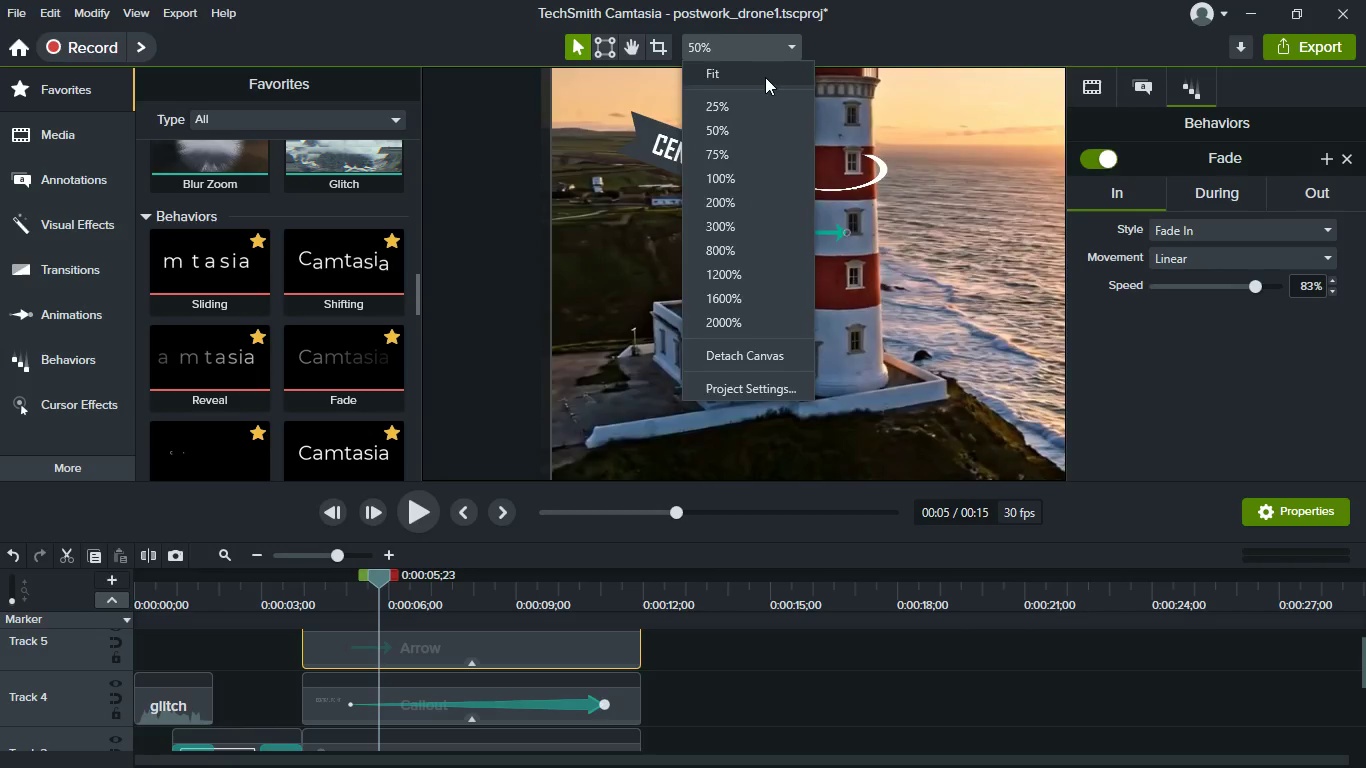 
left_click([765, 77])
 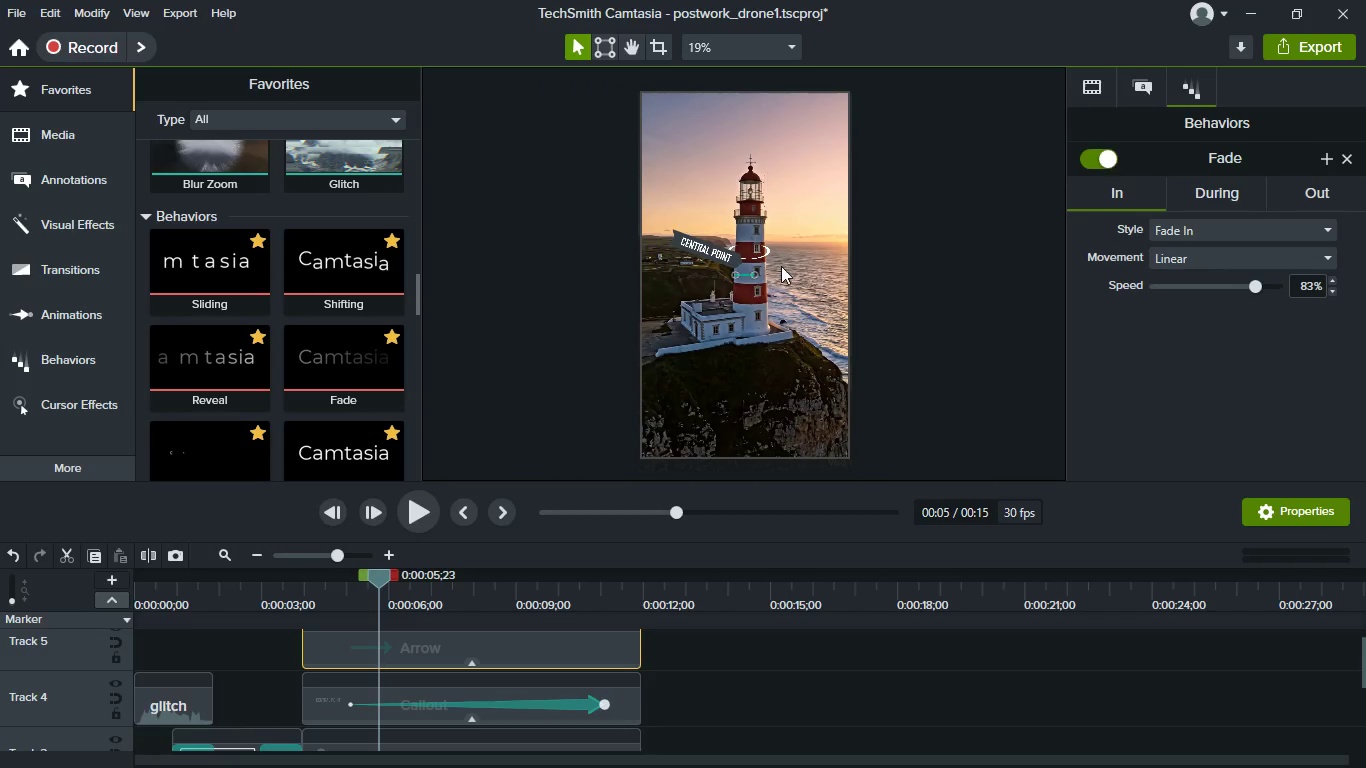 
scroll: coordinate [764, 267], scroll_direction: up, amount: 2.0
 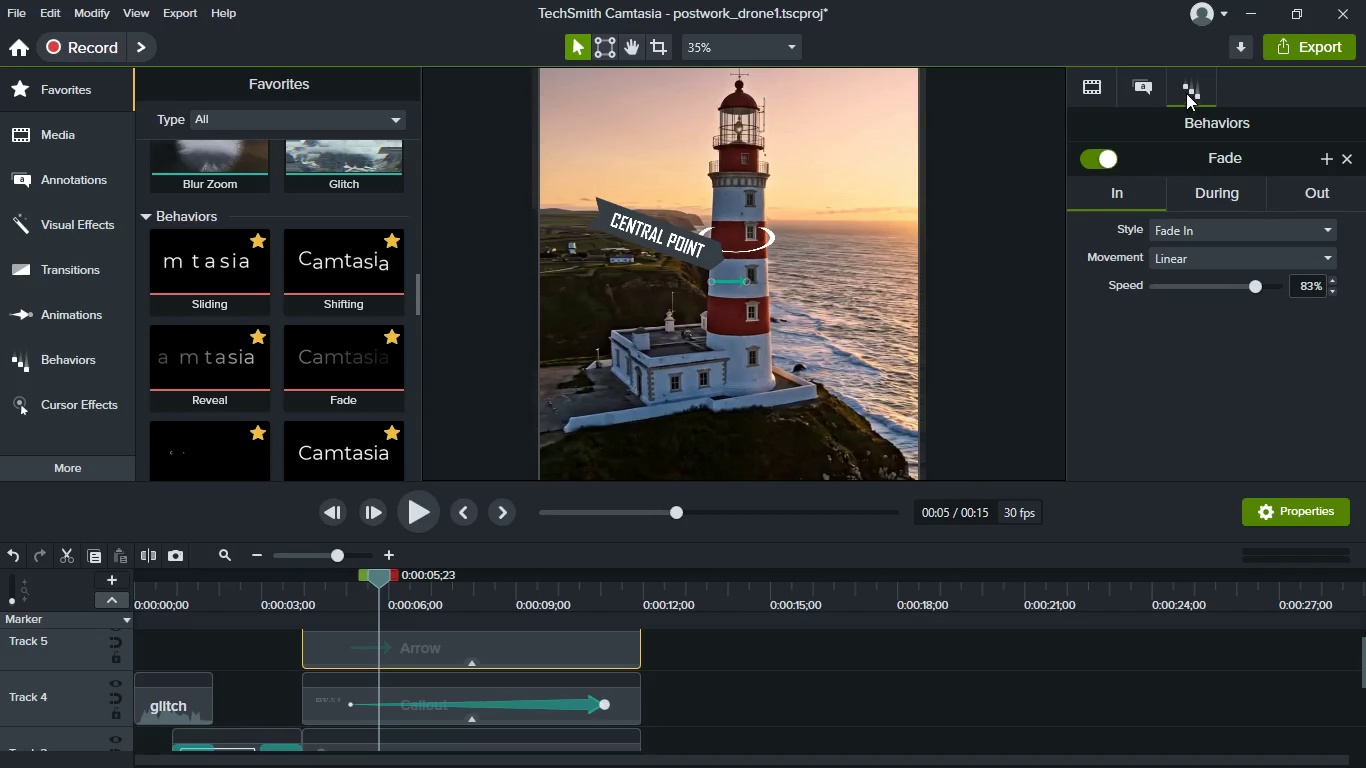 
left_click([1149, 89])
 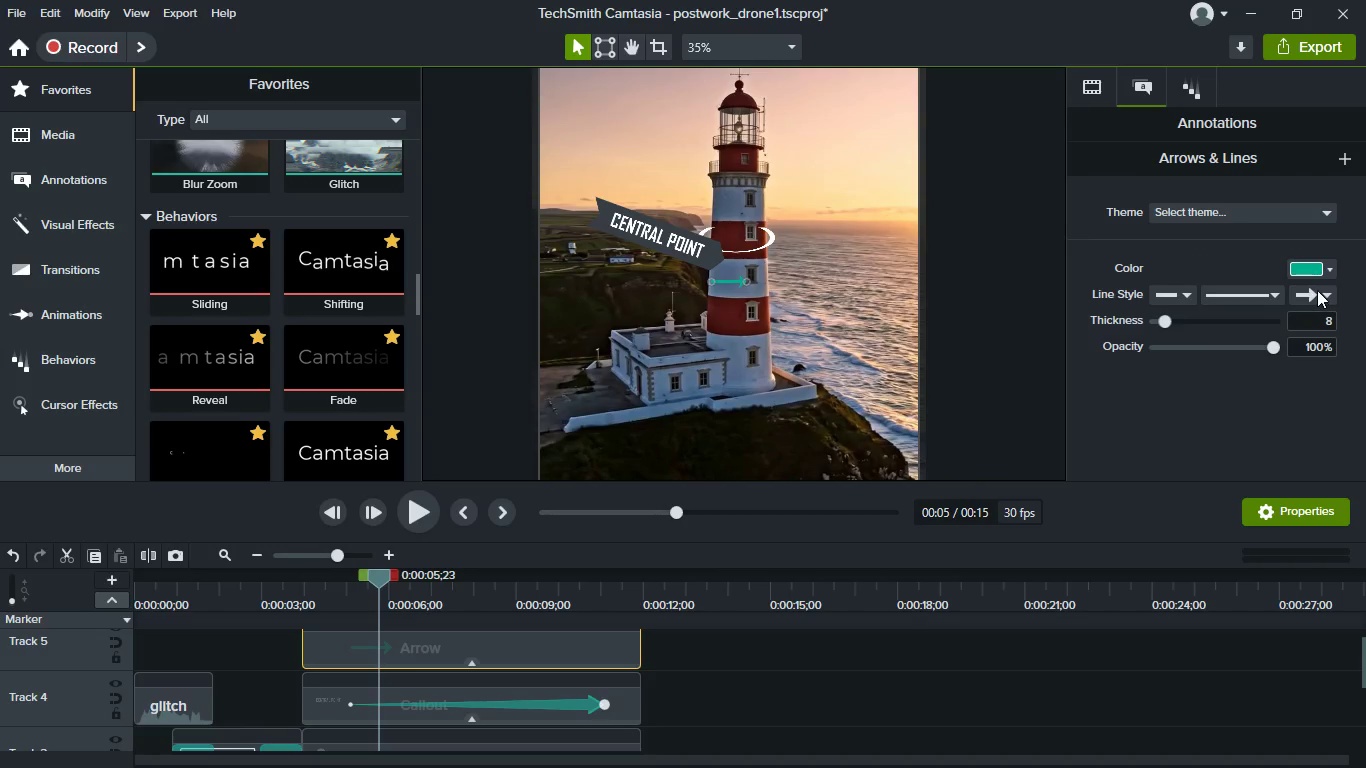 
left_click([1320, 276])
 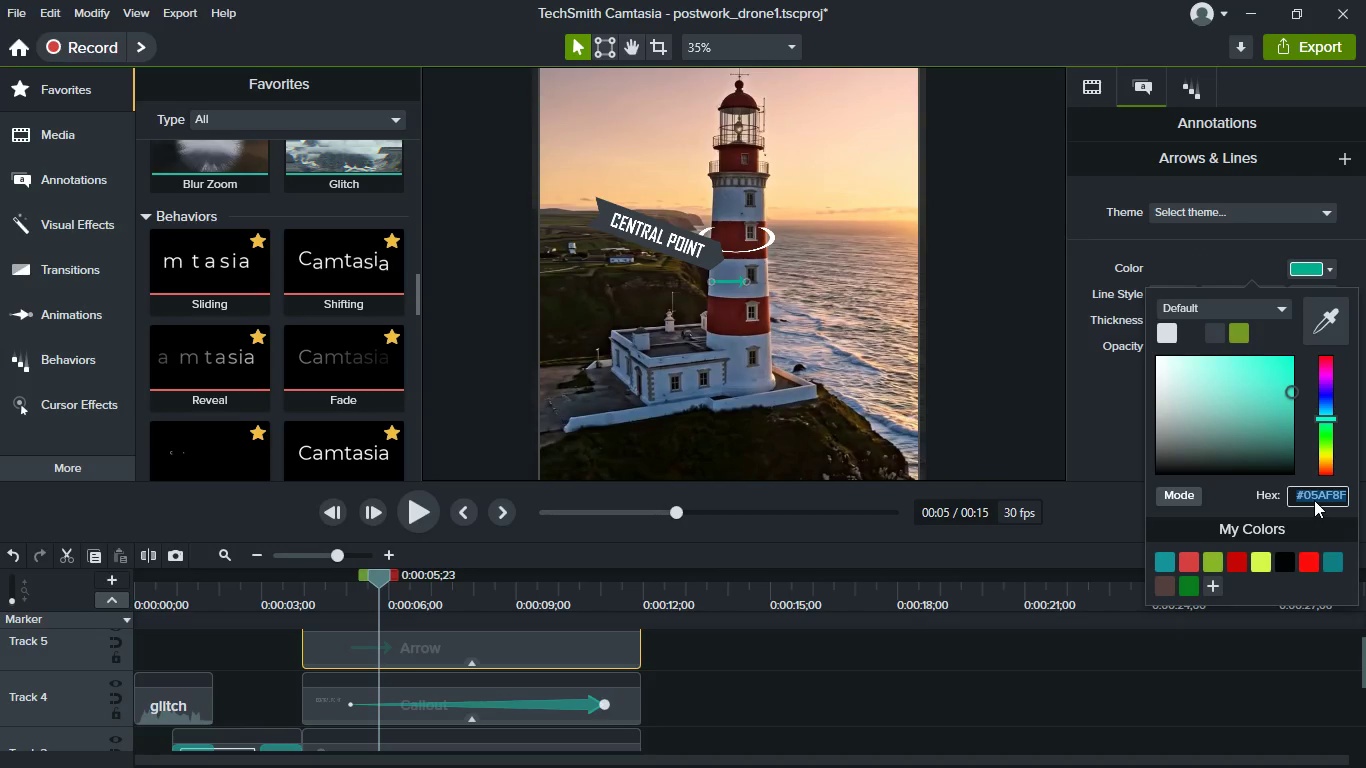 
type(fff)
 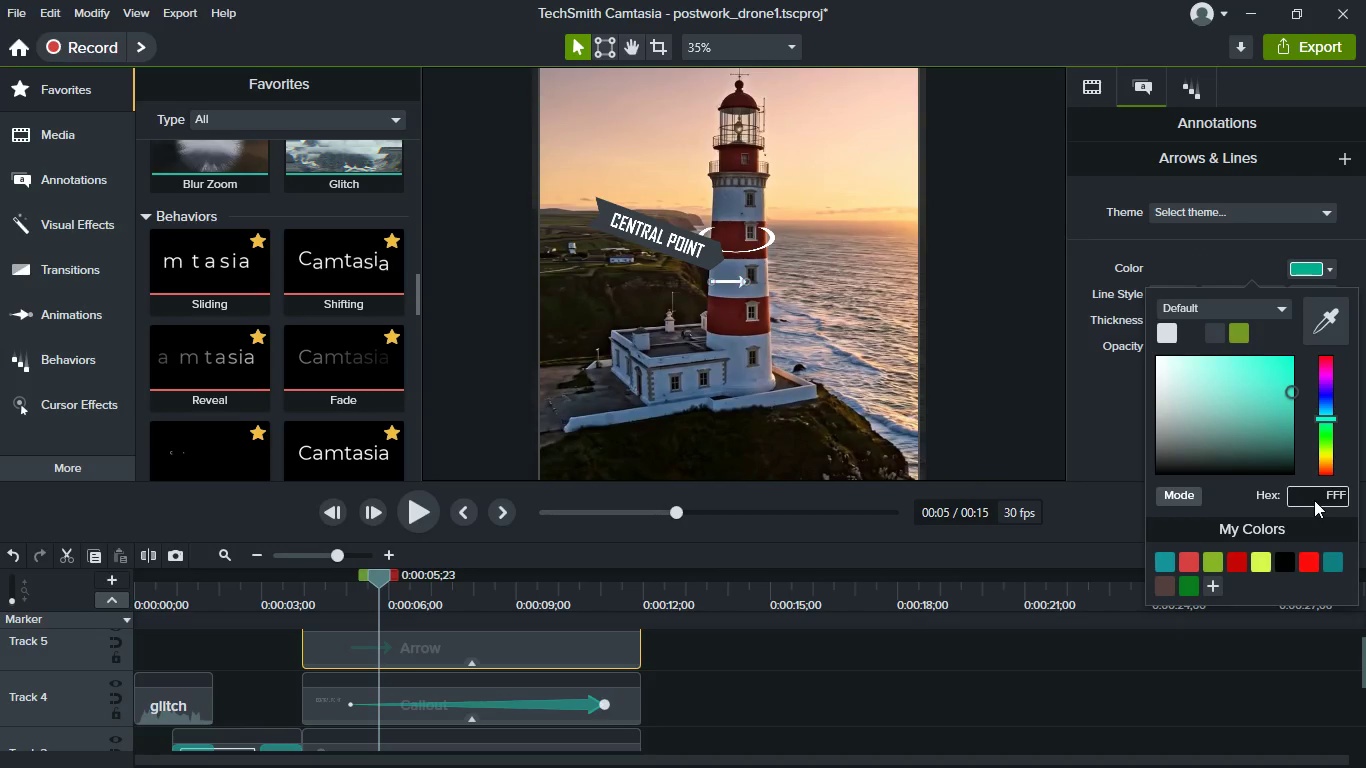 
key(Enter)
 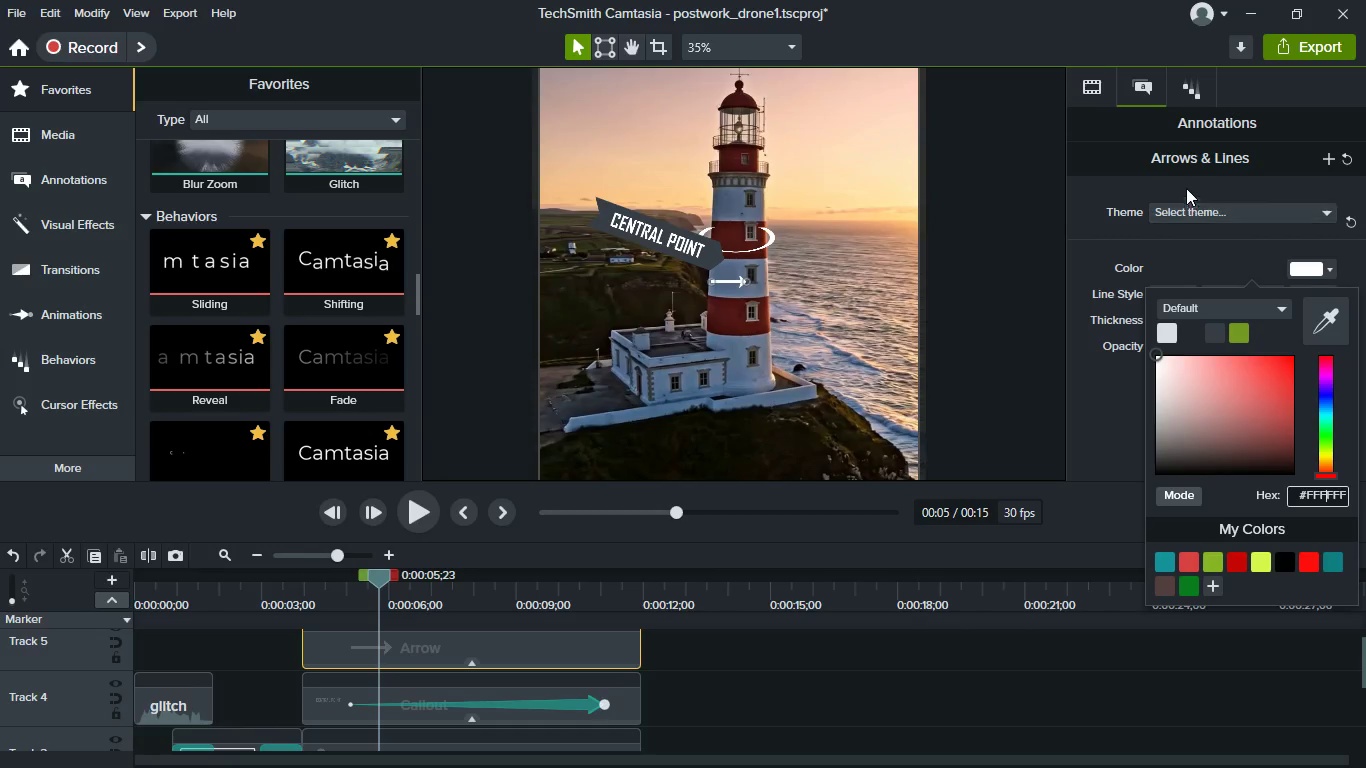 
wait(7.16)
 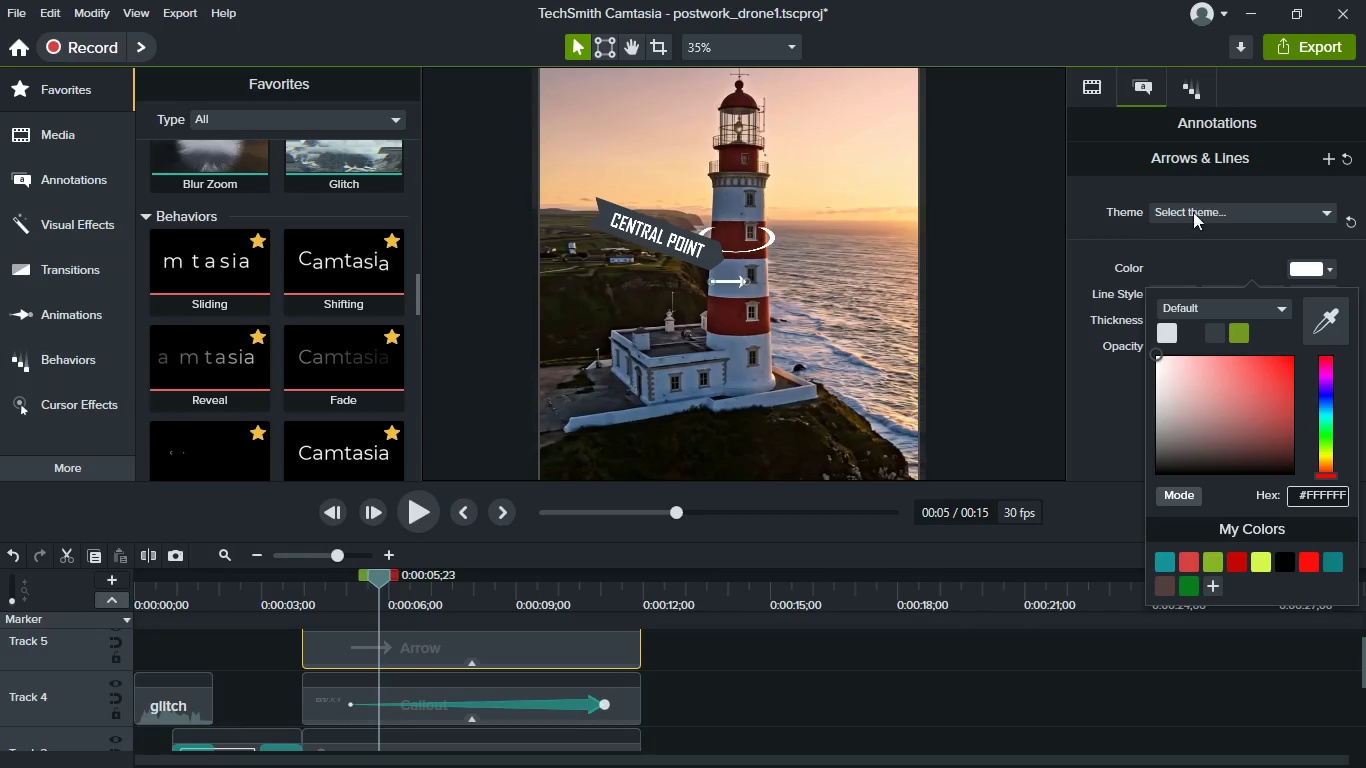 
left_click([1142, 92])
 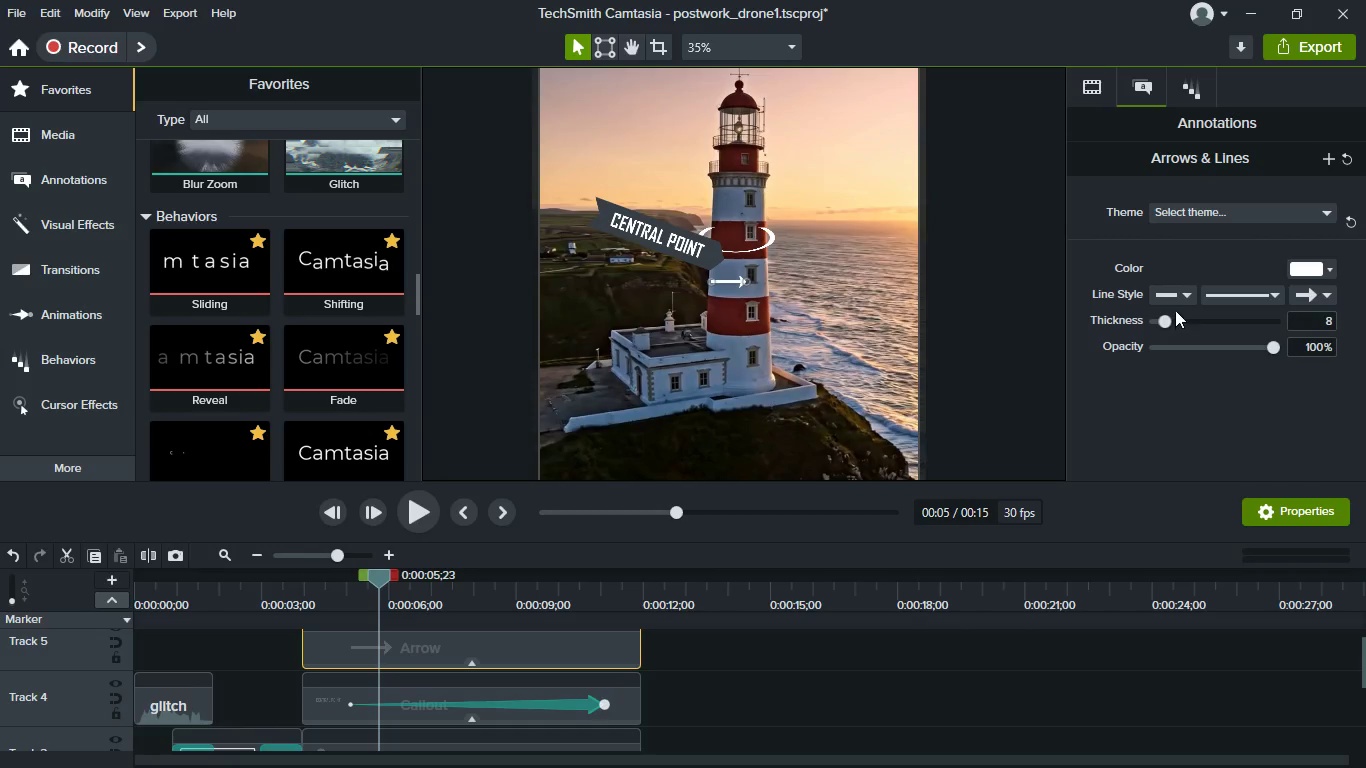 
left_click([1175, 305])
 